 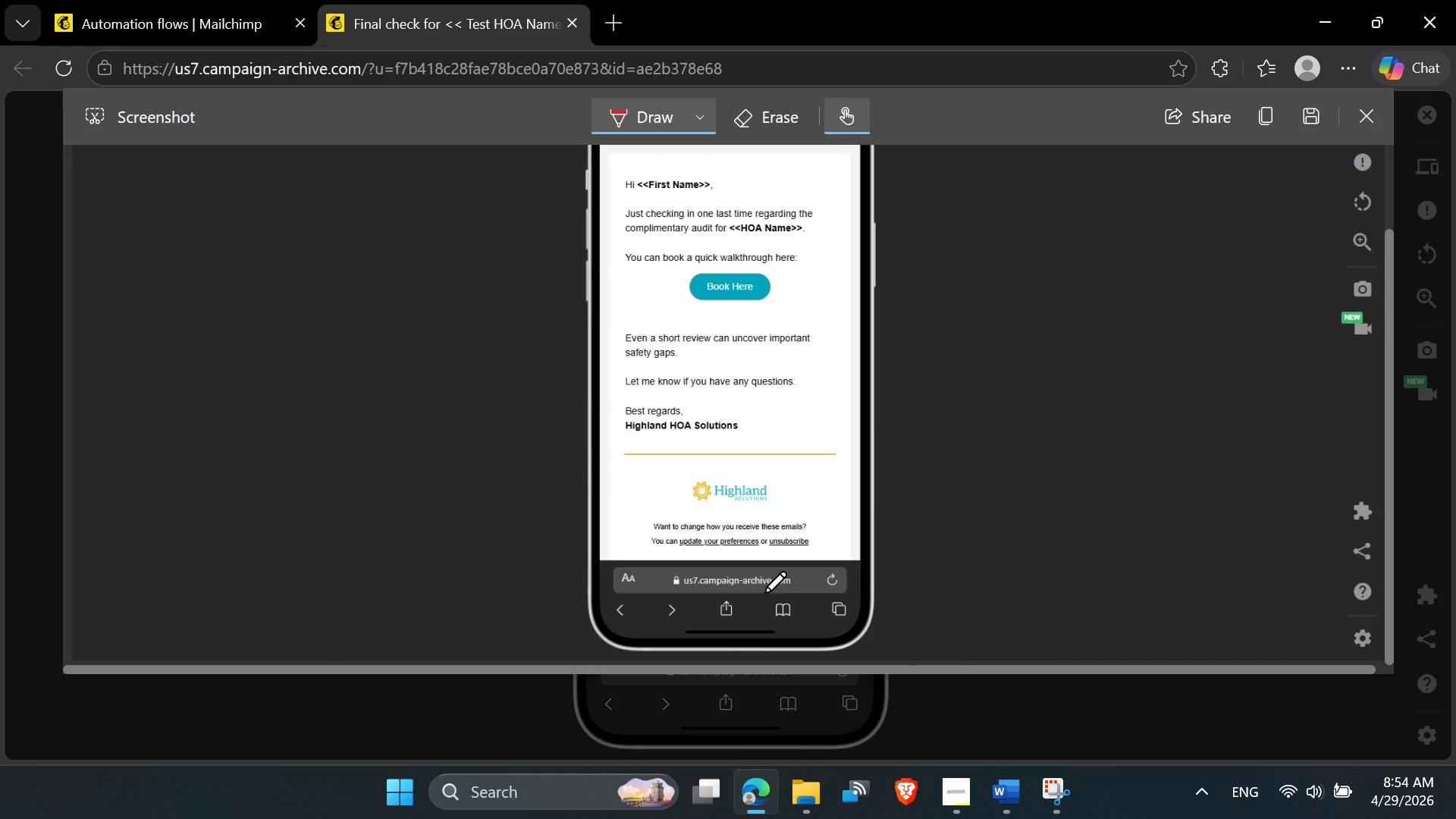 
left_click([1354, 123])
 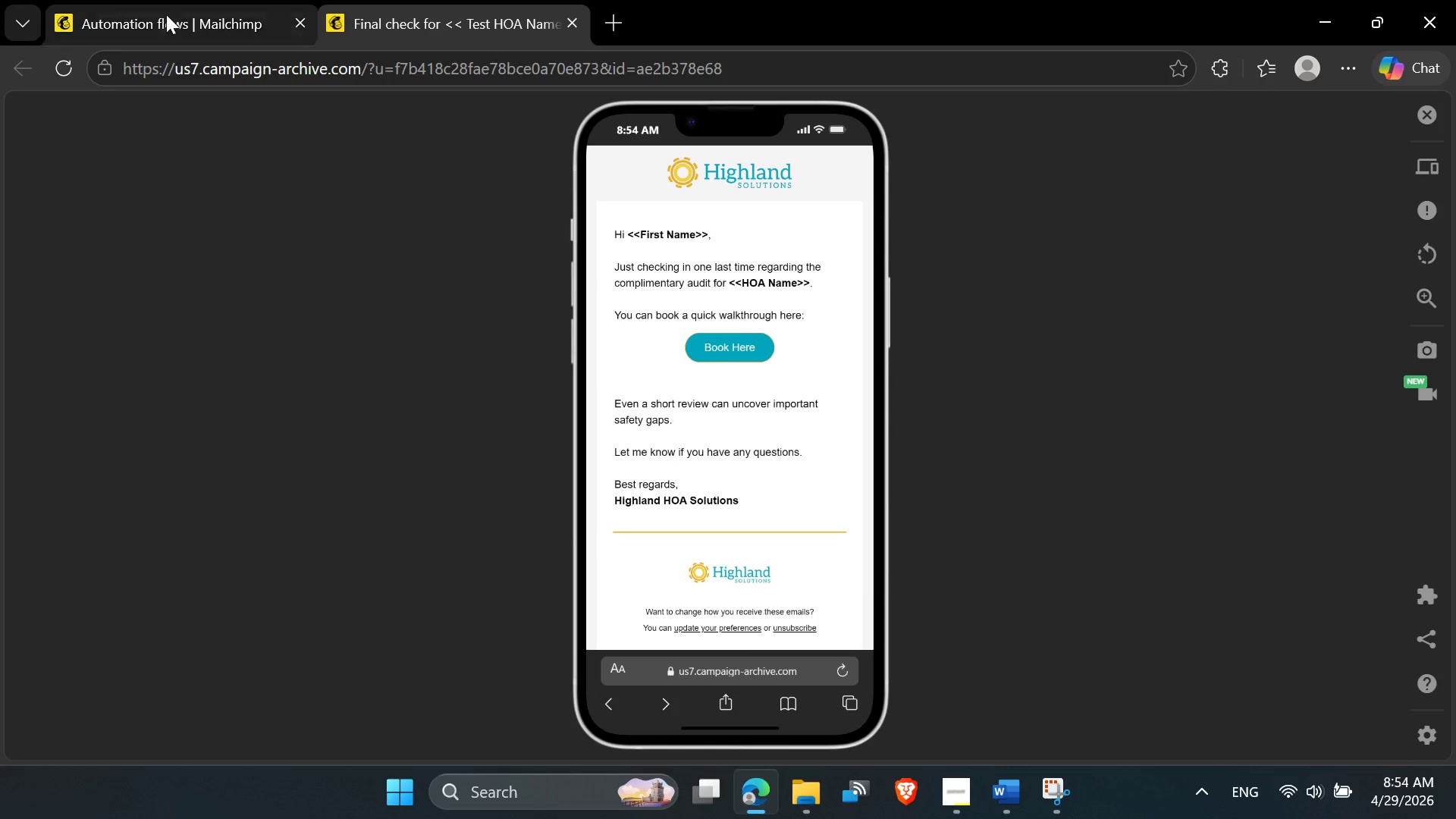 
left_click([177, 0])
 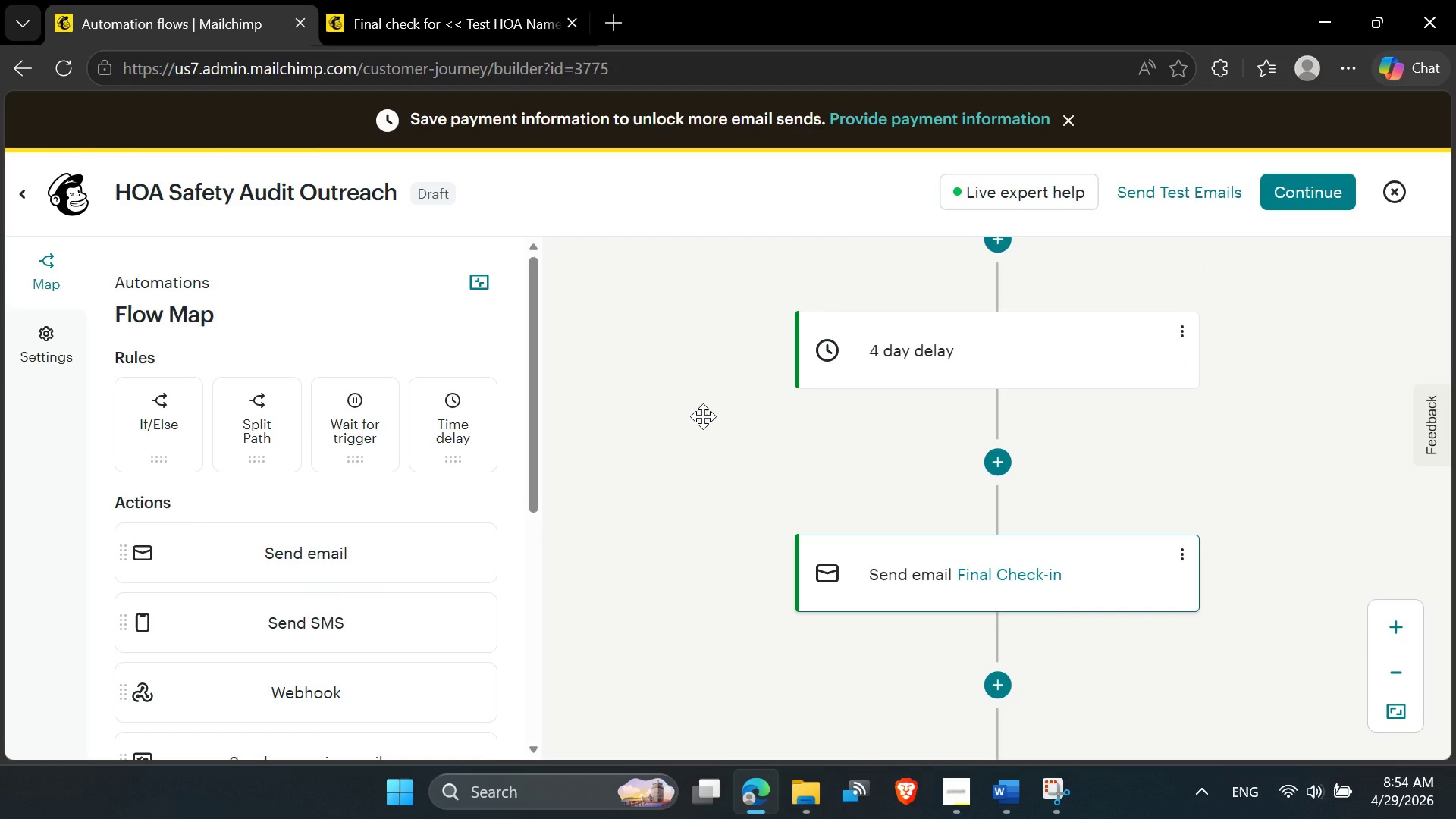 
scroll: coordinate [703, 417], scroll_direction: up, amount: 2.0
 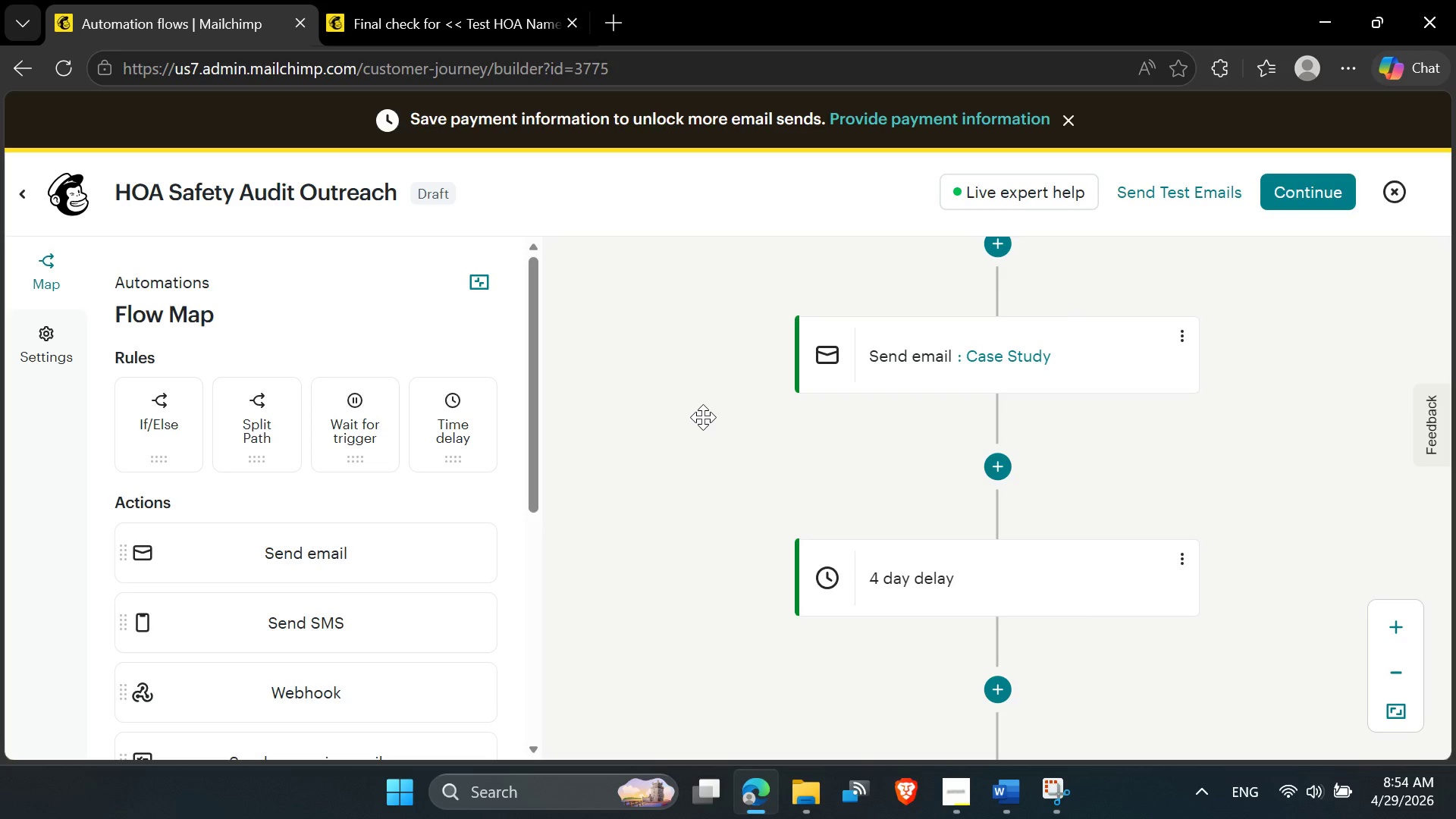 
scroll: coordinate [987, 455], scroll_direction: down, amount: 2.0
 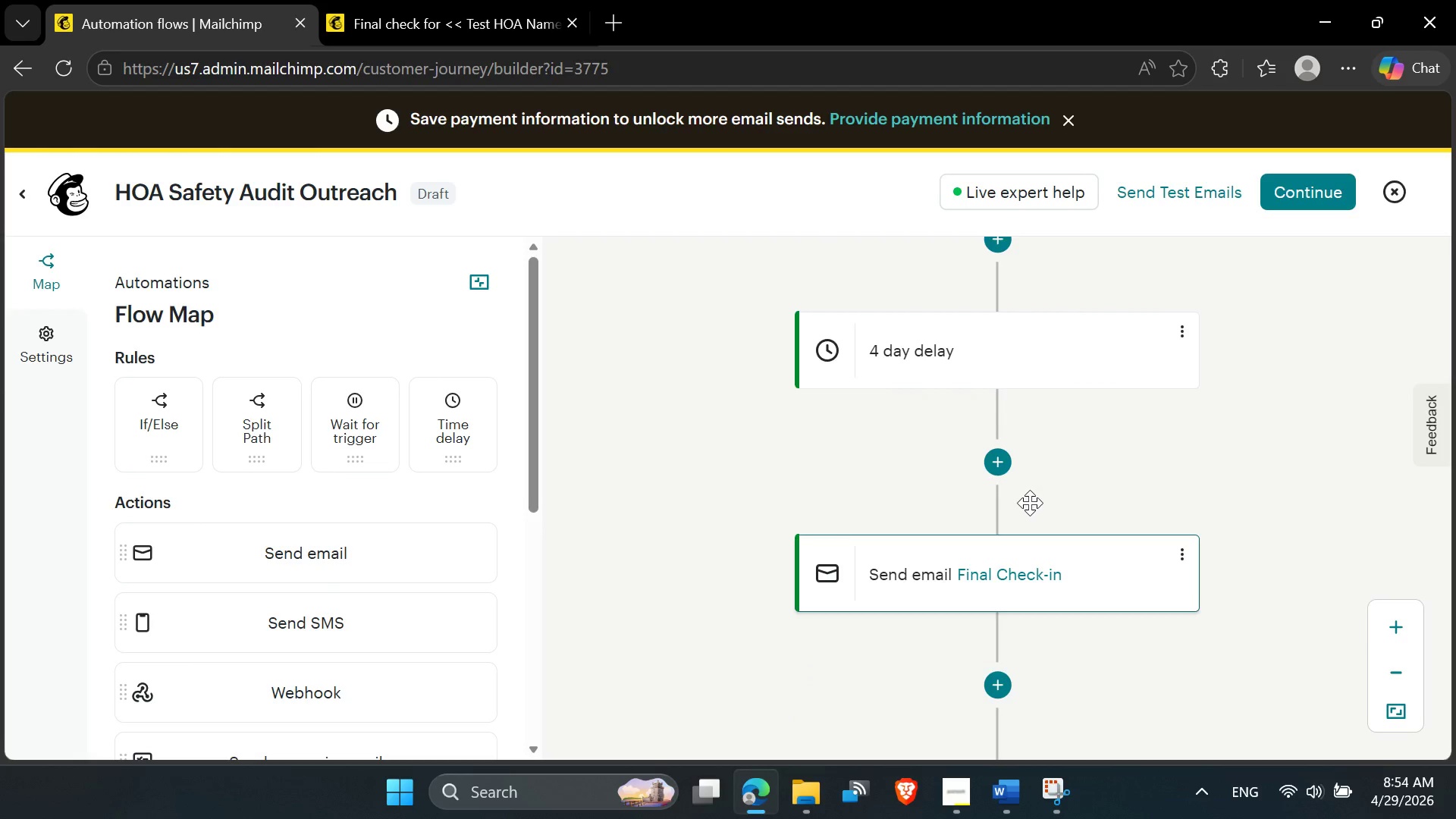 
scroll: coordinate [1103, 424], scroll_direction: up, amount: 5.0
 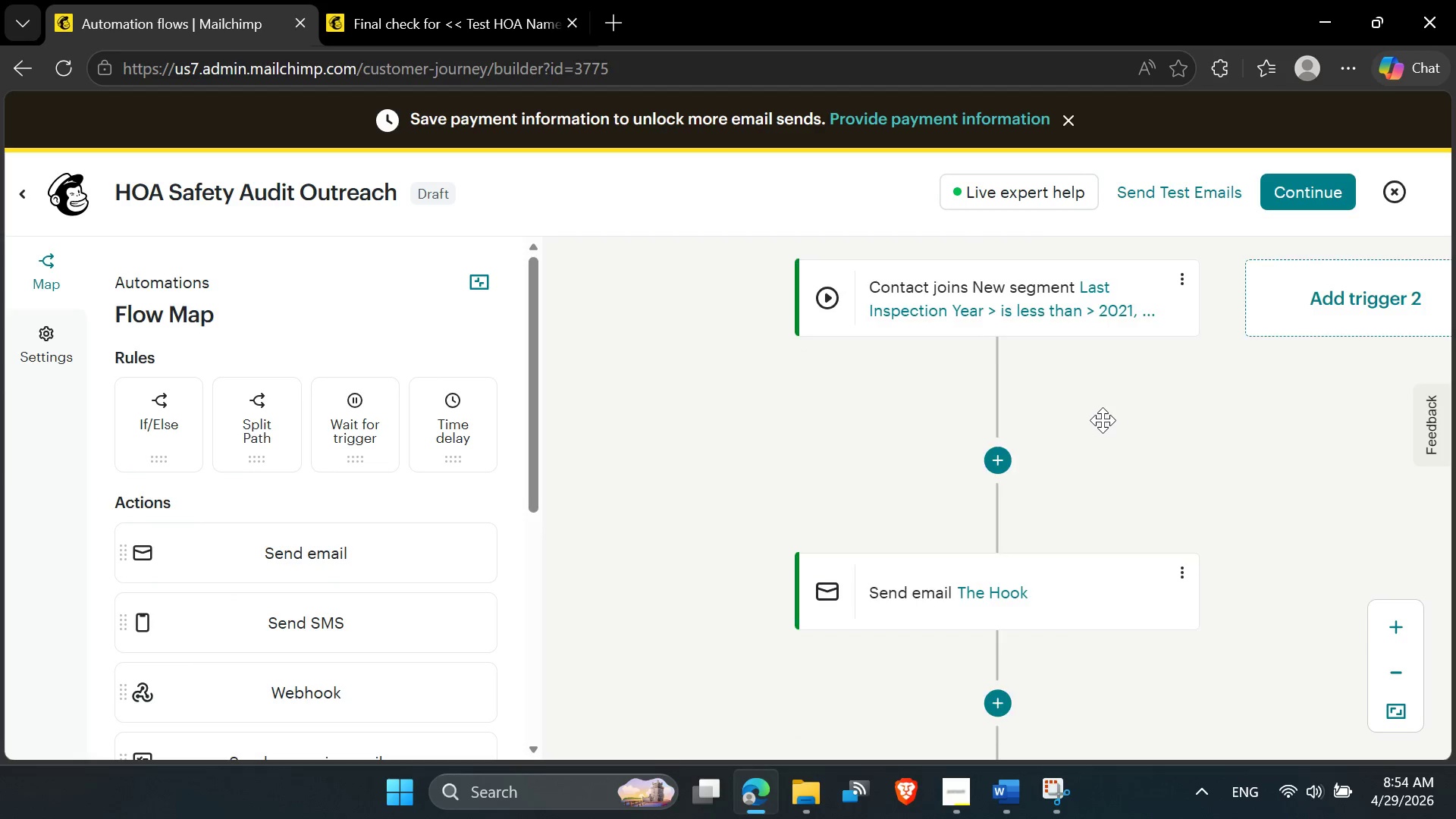 
scroll: coordinate [1102, 422], scroll_direction: down, amount: 2.0
 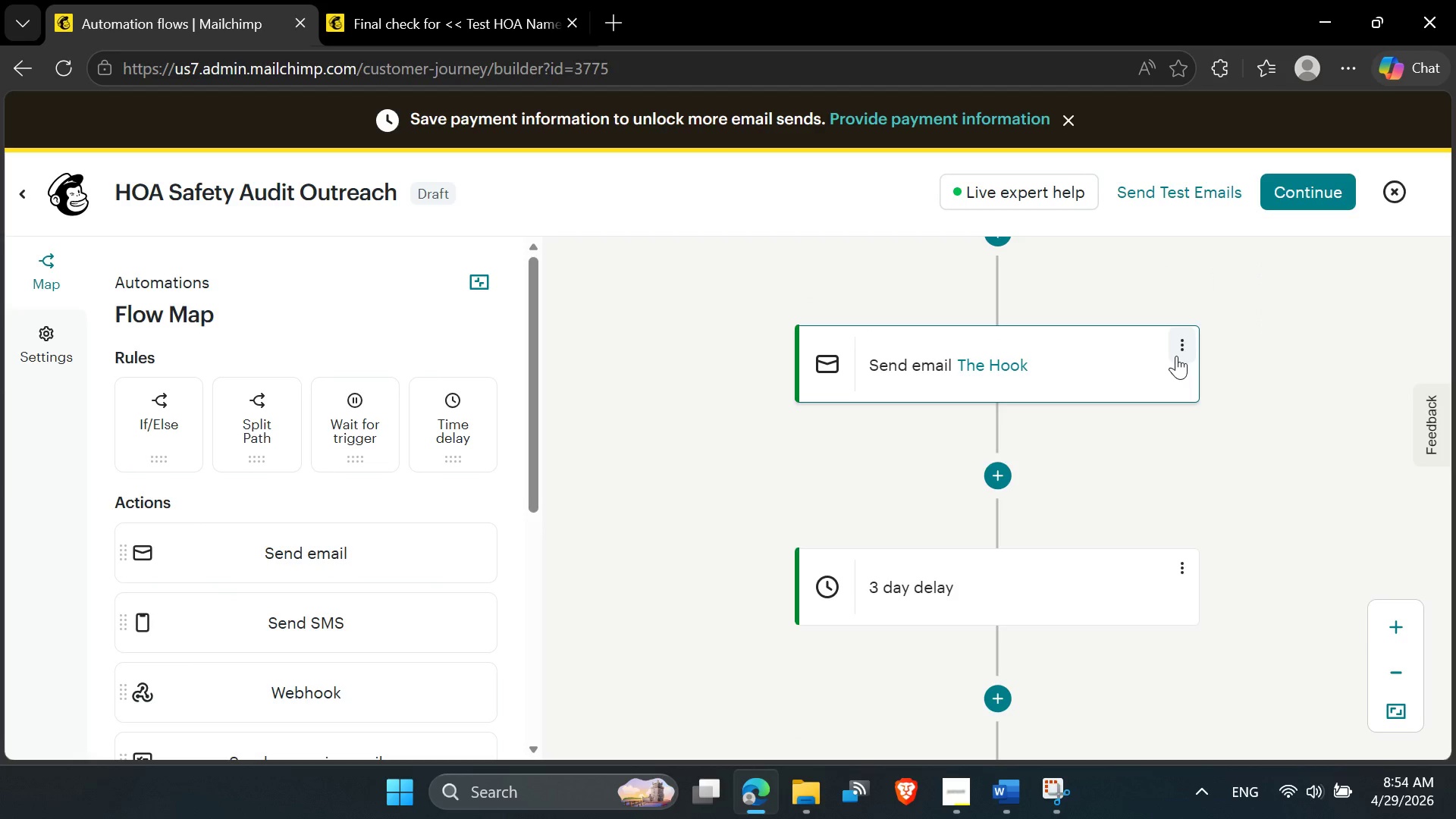 
left_click([1179, 351])
 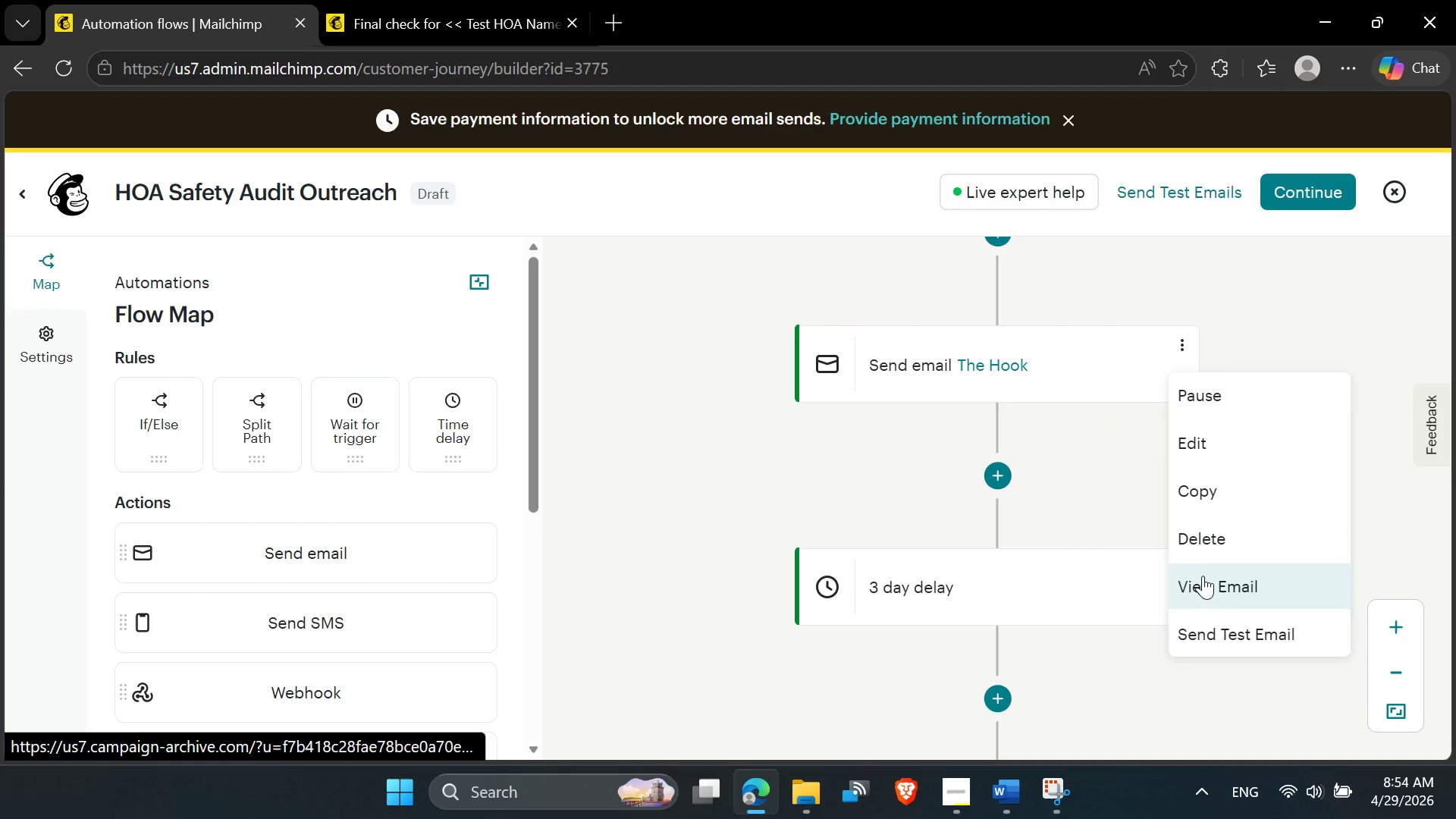 
left_click([1206, 430])
 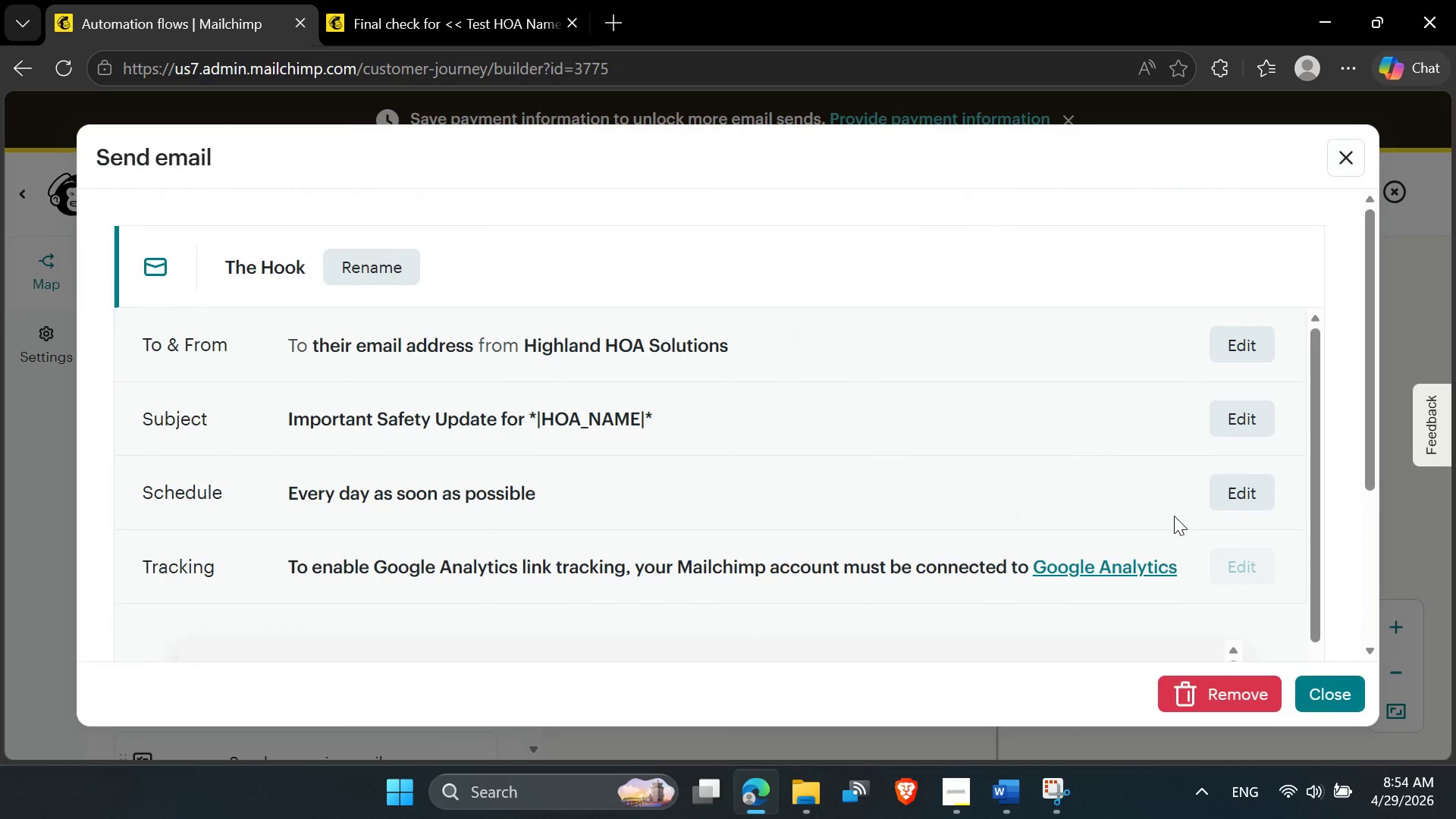 
scroll: coordinate [864, 555], scroll_direction: down, amount: 4.0
 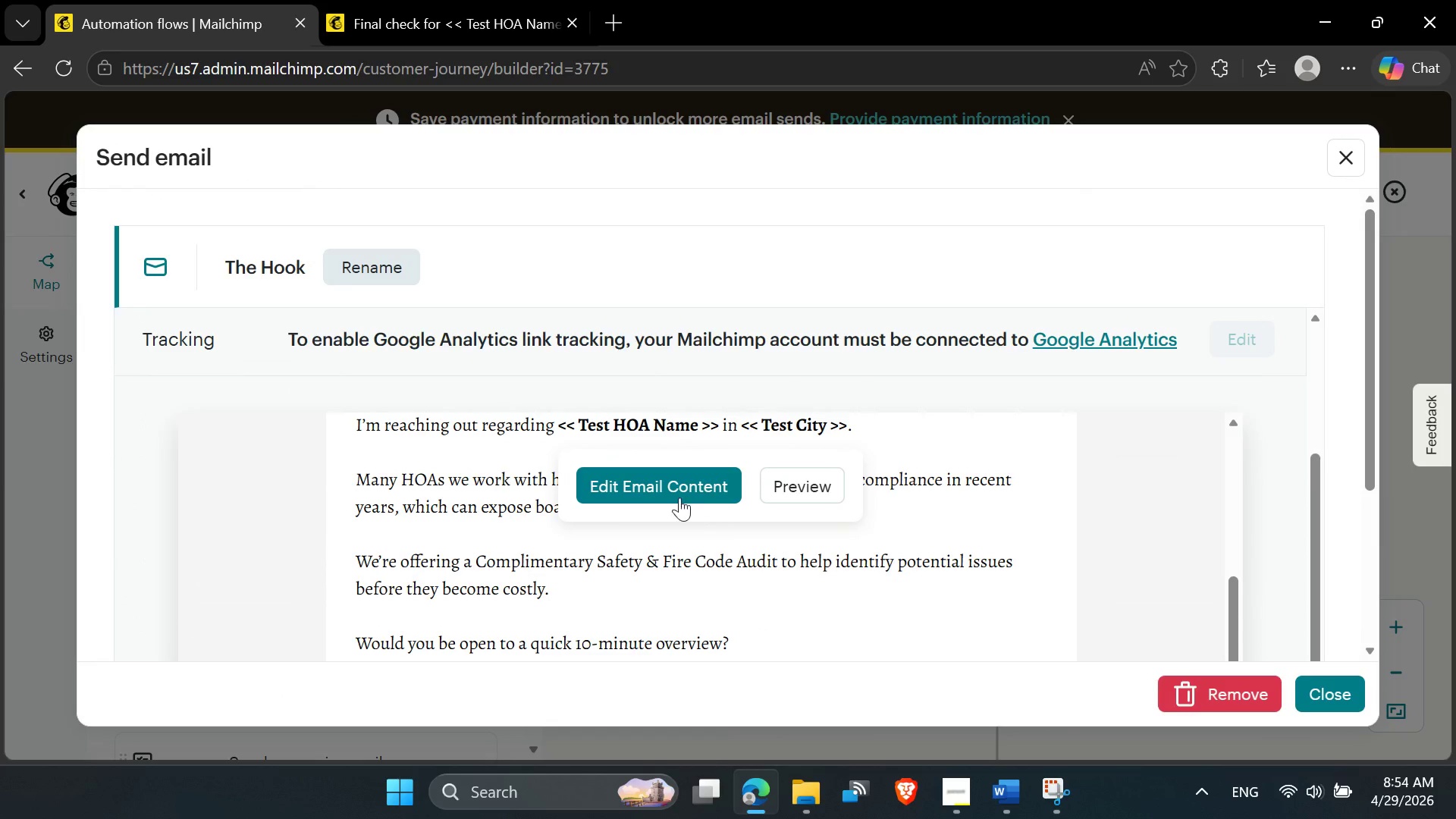 
left_click([675, 490])
 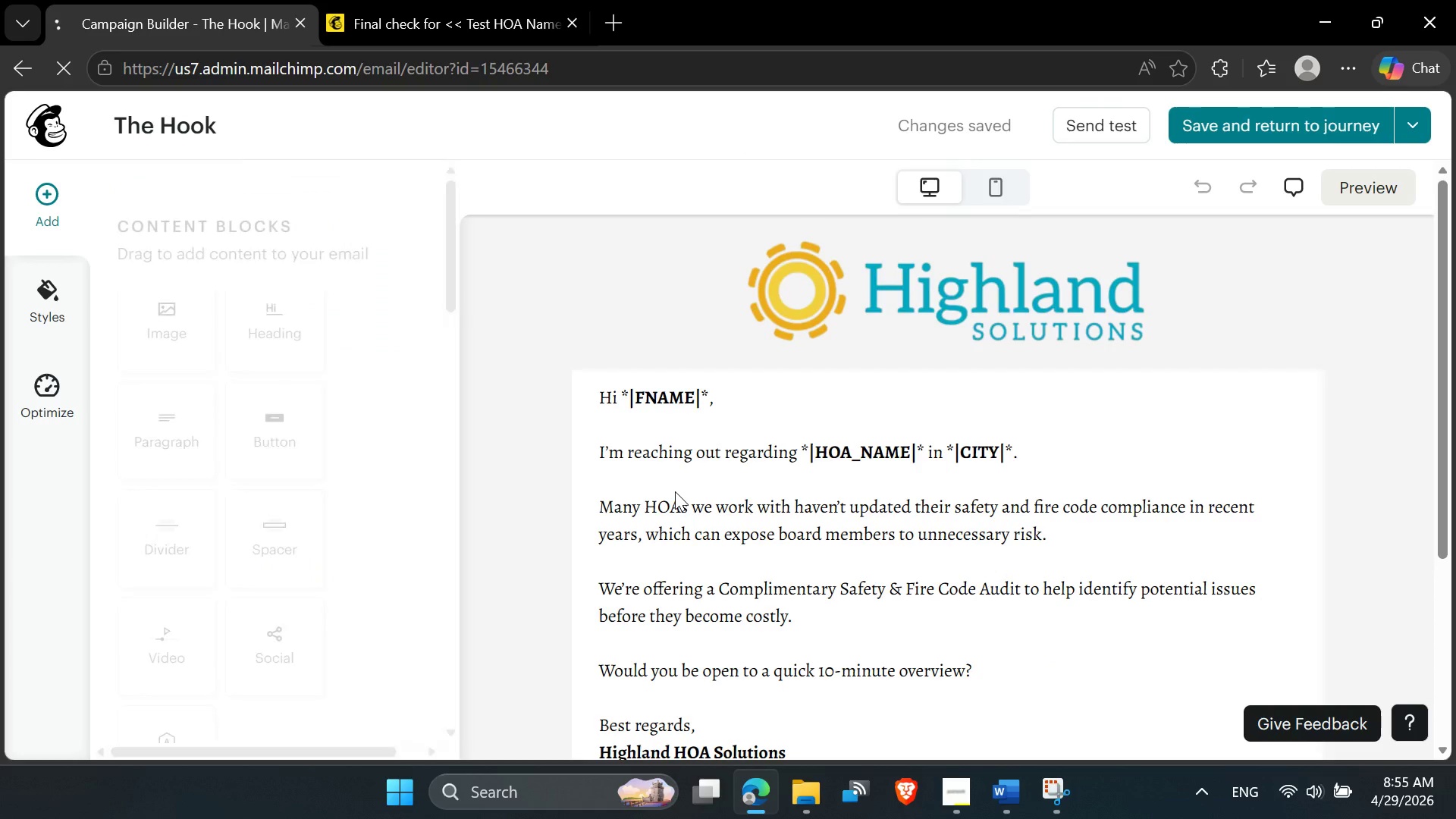 
wait(20.69)
 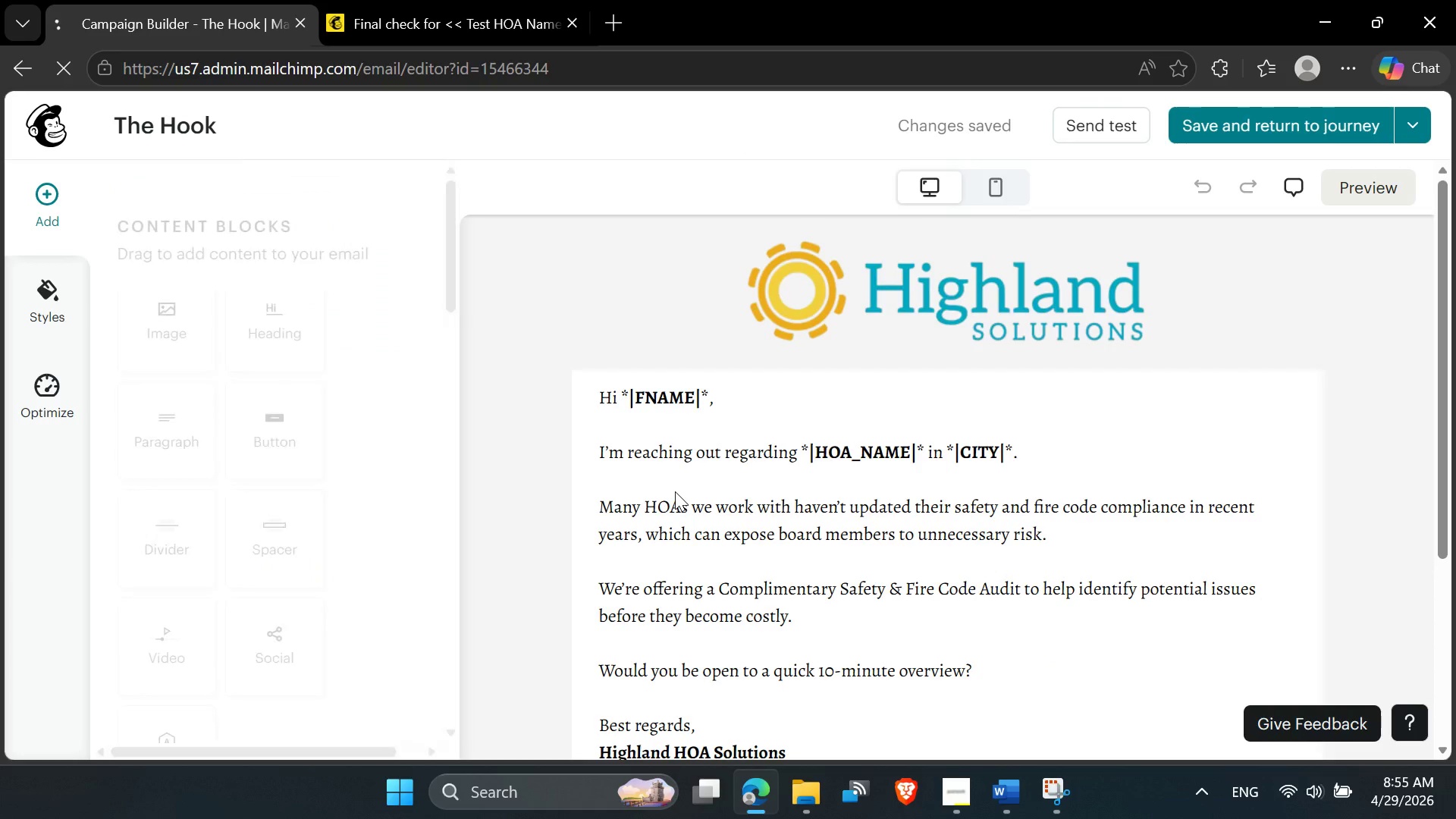 
left_click([1071, 115])
 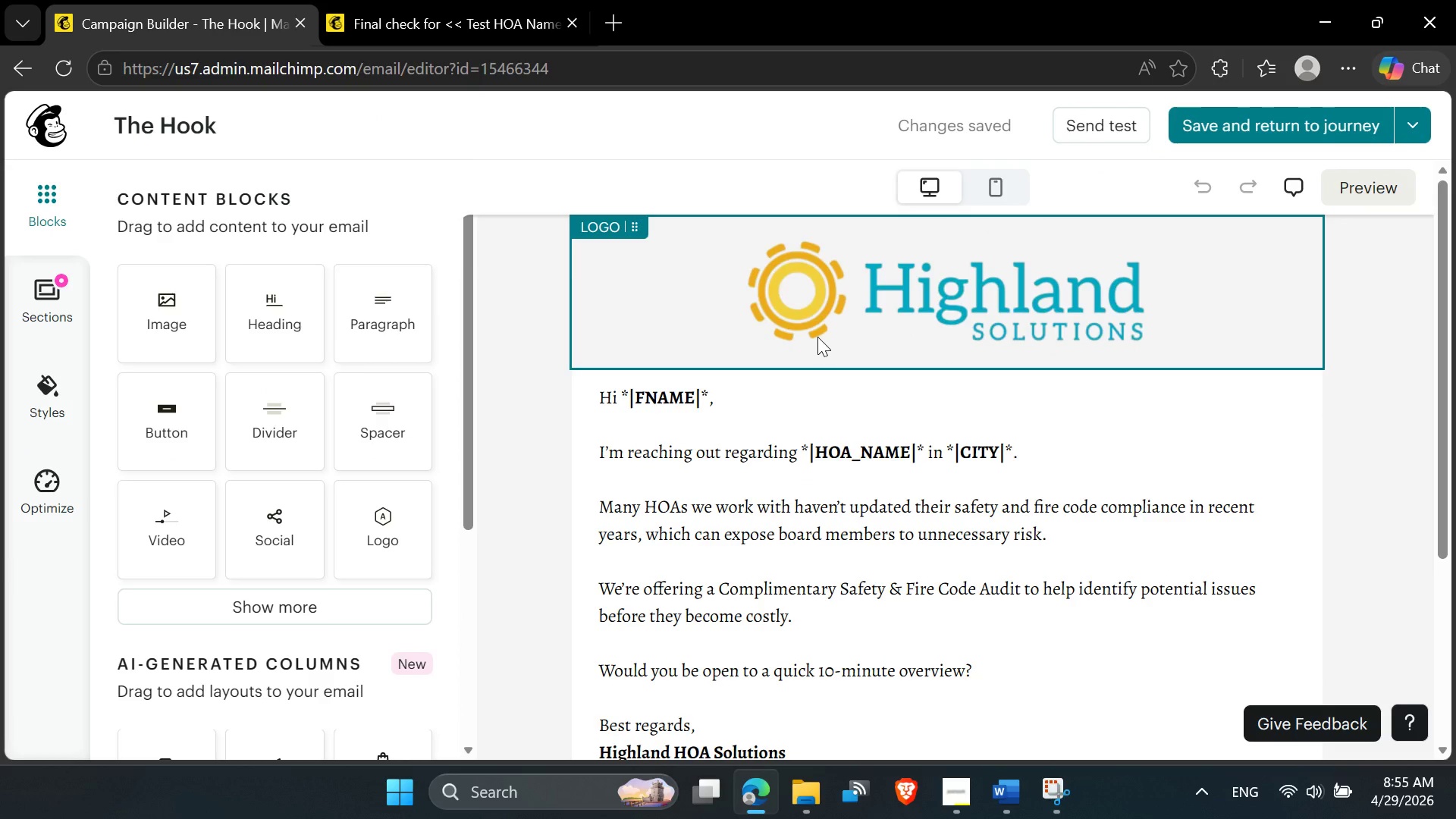 
scroll: coordinate [809, 344], scroll_direction: none, amount: 0.0
 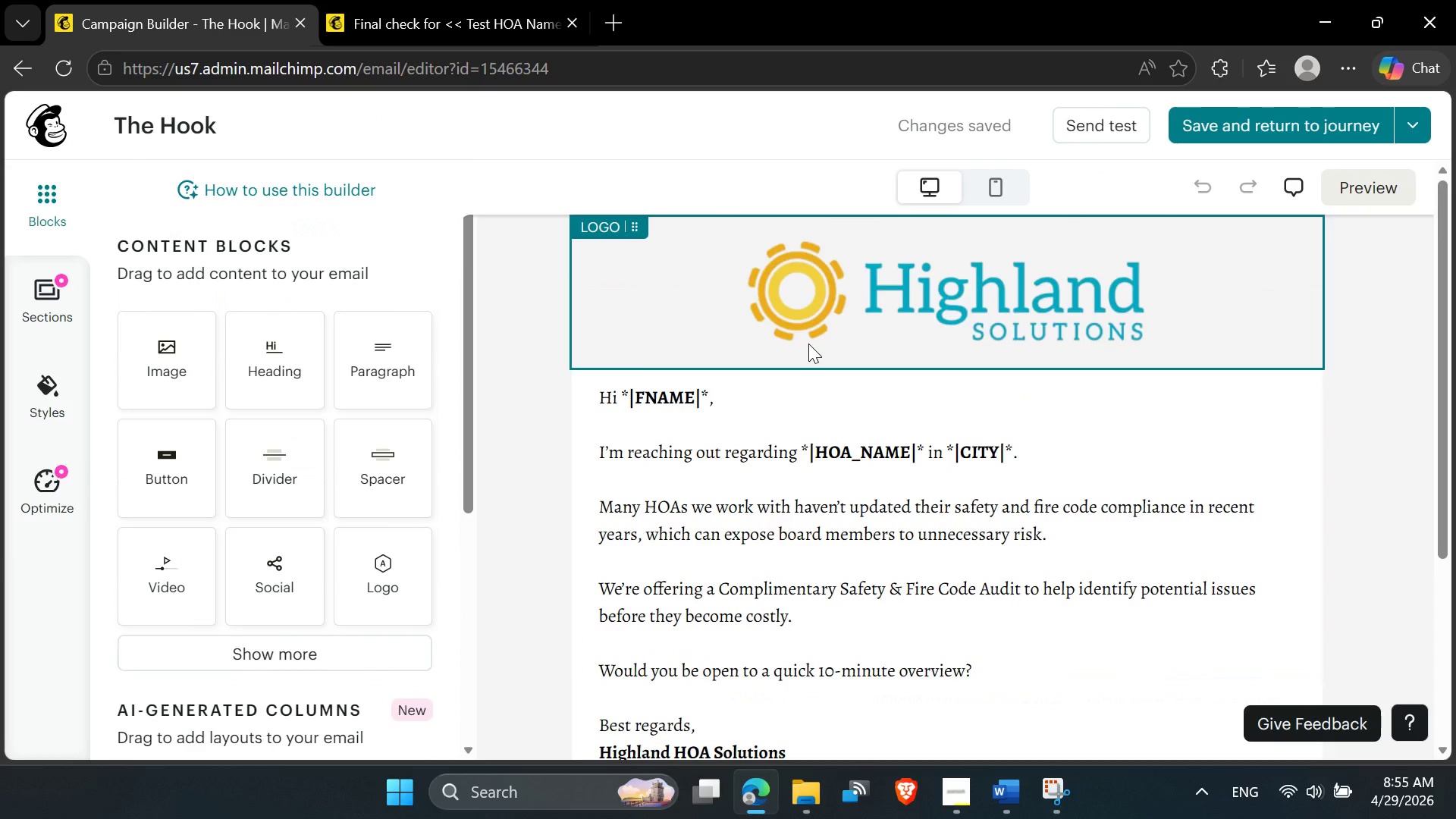 
hold_key(key=ShiftLeft, duration=0.86)
 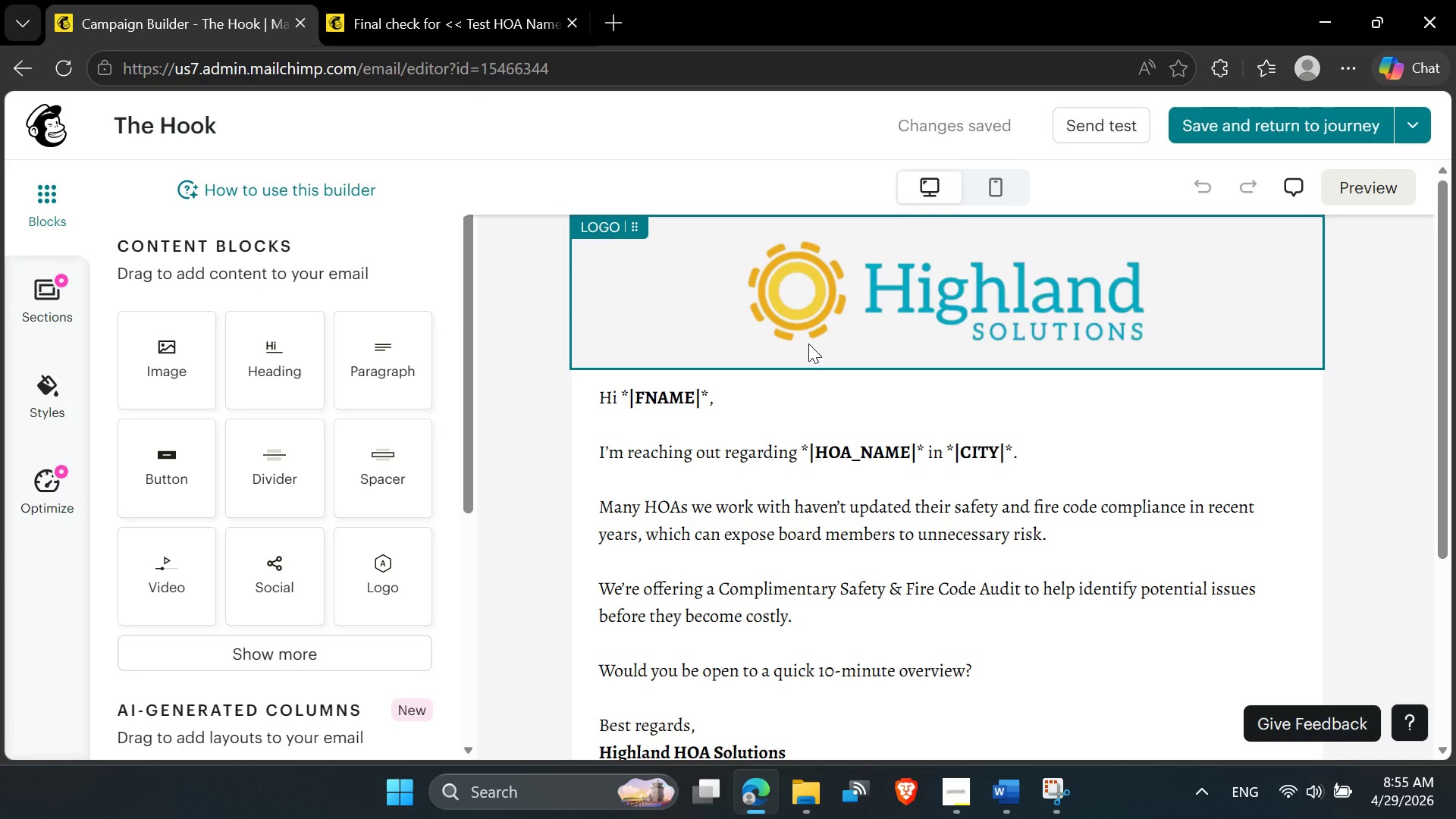 
key(F11)
 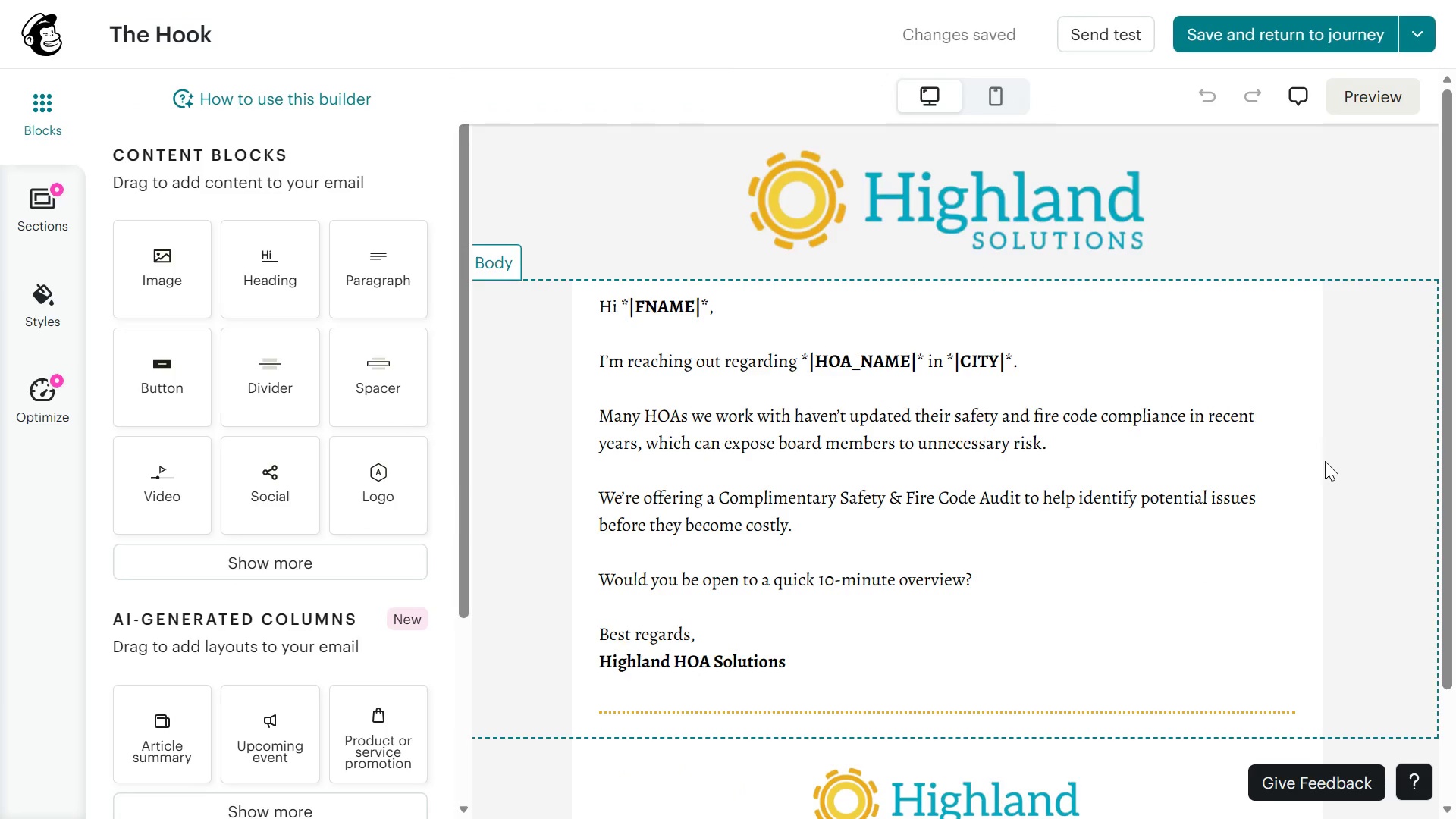 
wait(6.14)
 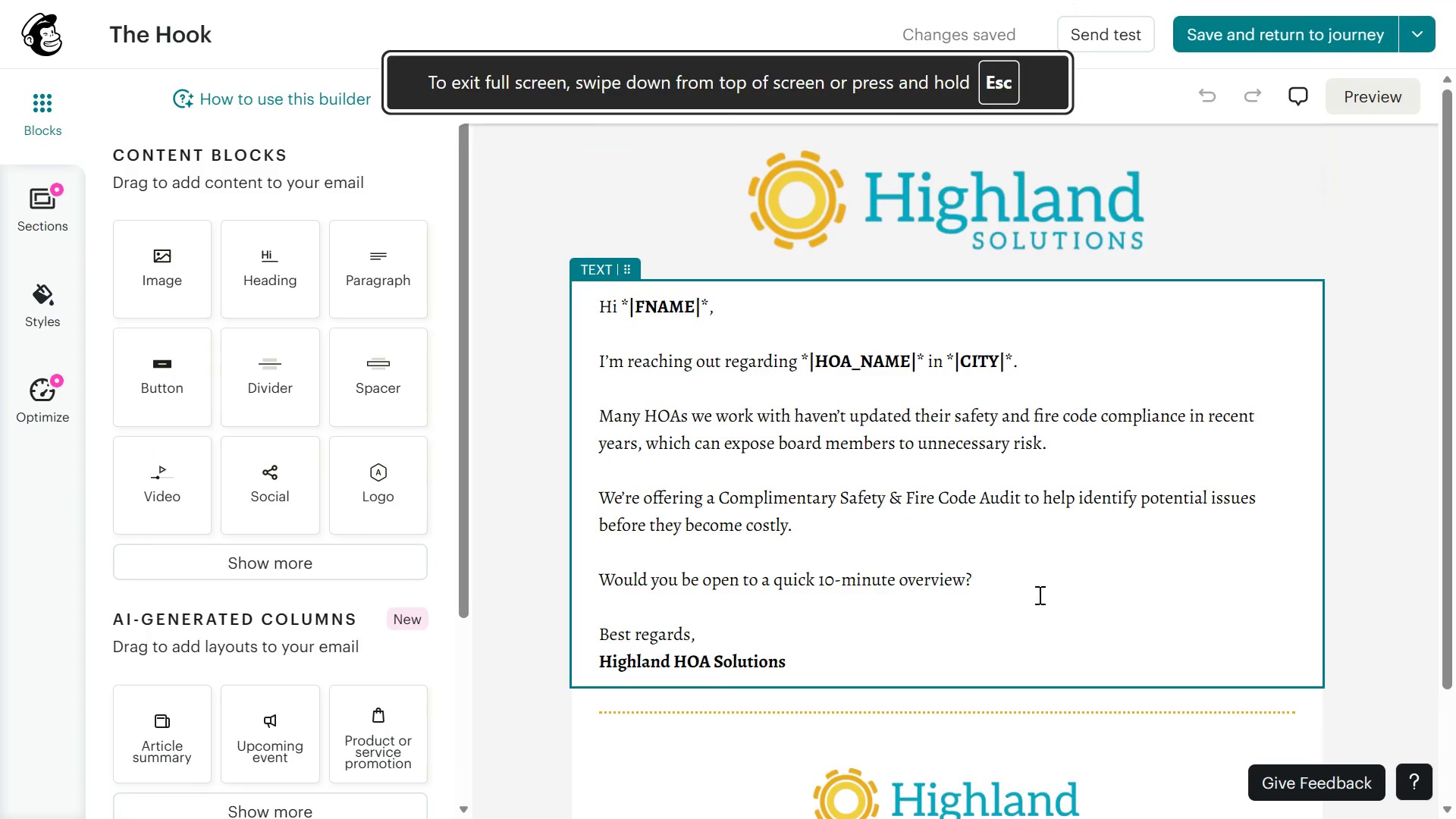 
scroll: coordinate [1324, 461], scroll_direction: down, amount: 2.0
 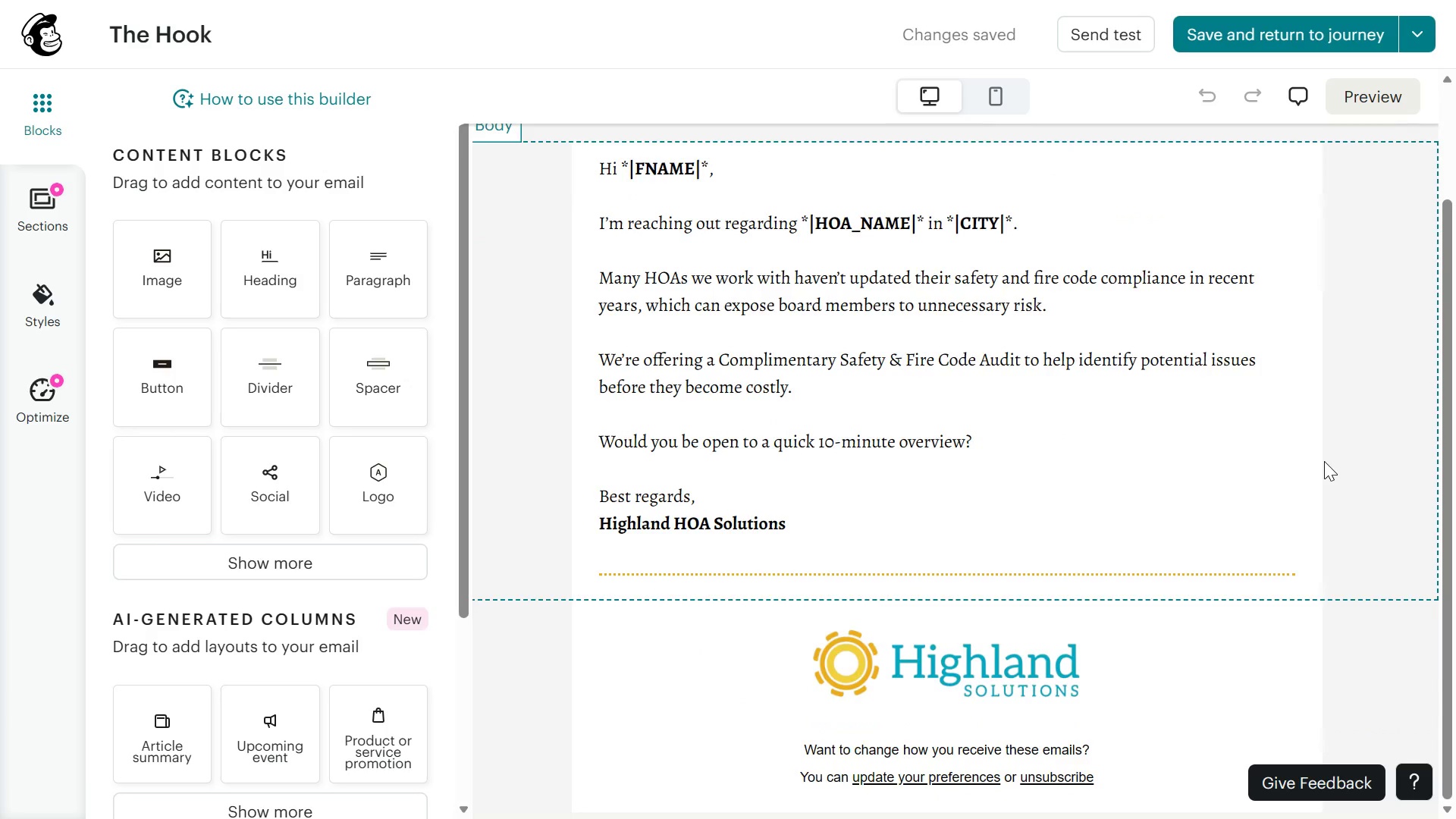 
scroll: coordinate [1324, 461], scroll_direction: up, amount: 1.0
 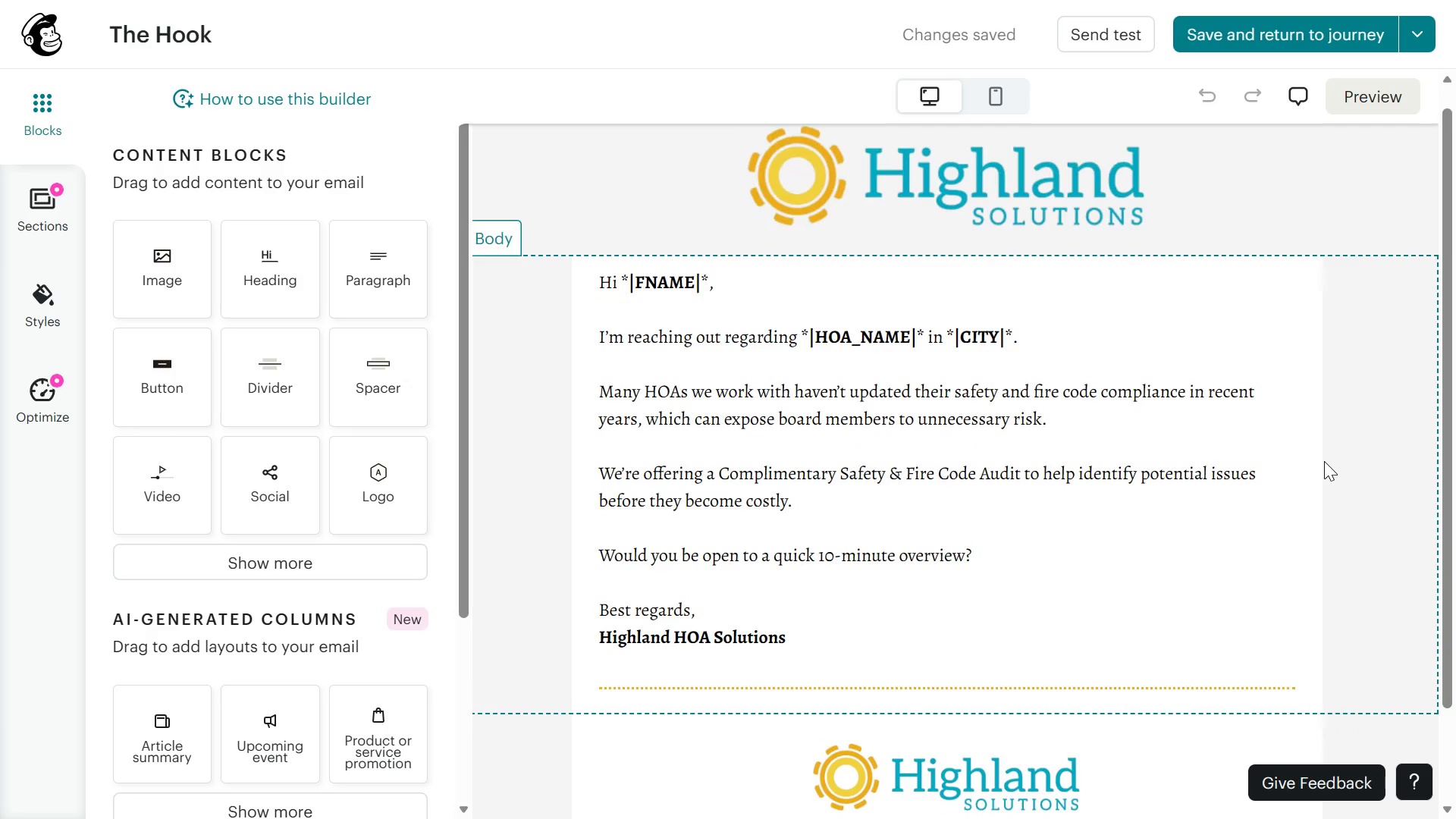 
scroll: coordinate [1323, 462], scroll_direction: down, amount: 1.0
 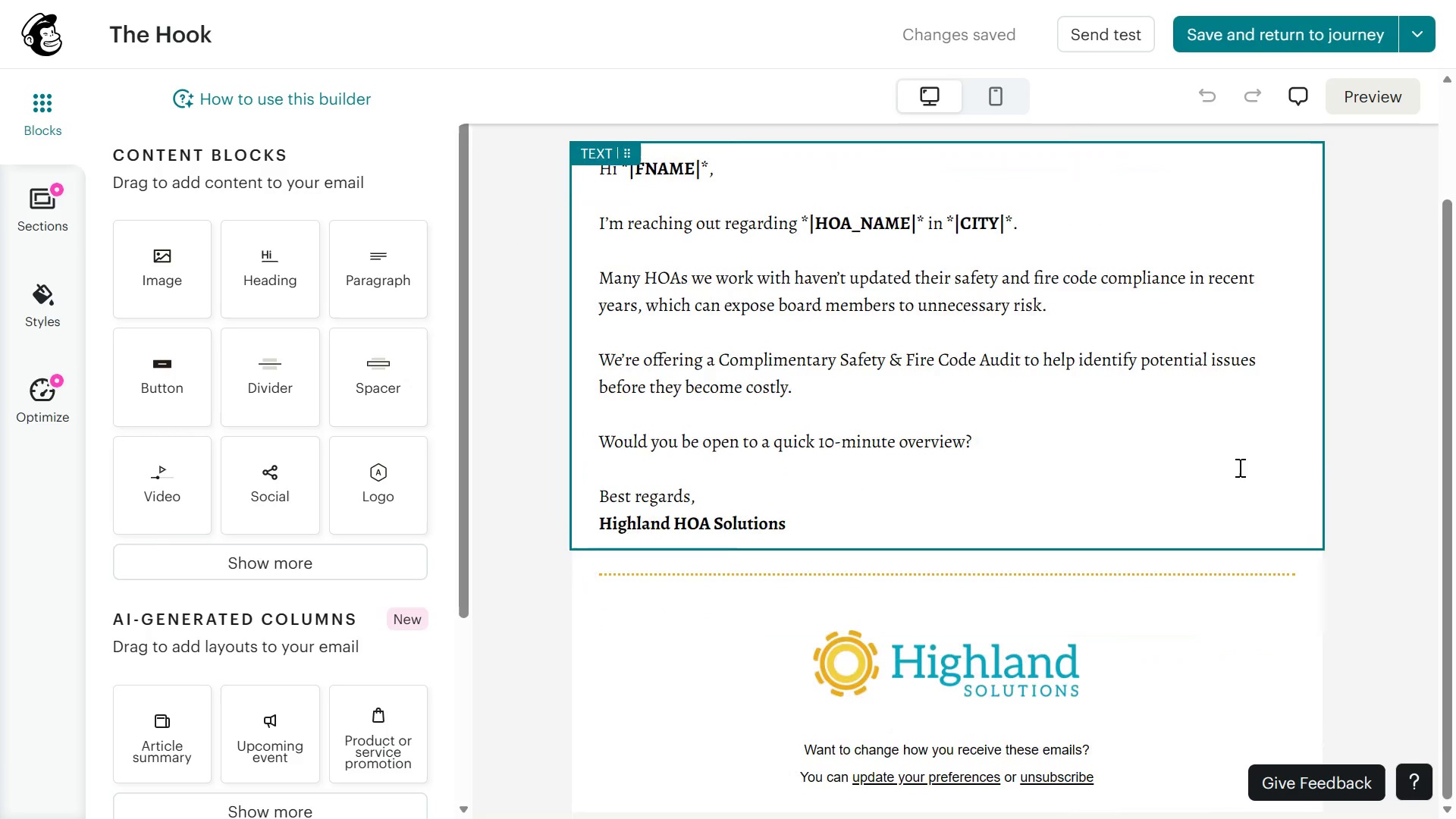 
hold_key(key=ControlLeft, duration=1.03)
scroll: coordinate [1204, 467], scroll_direction: down, amount: 1.0
 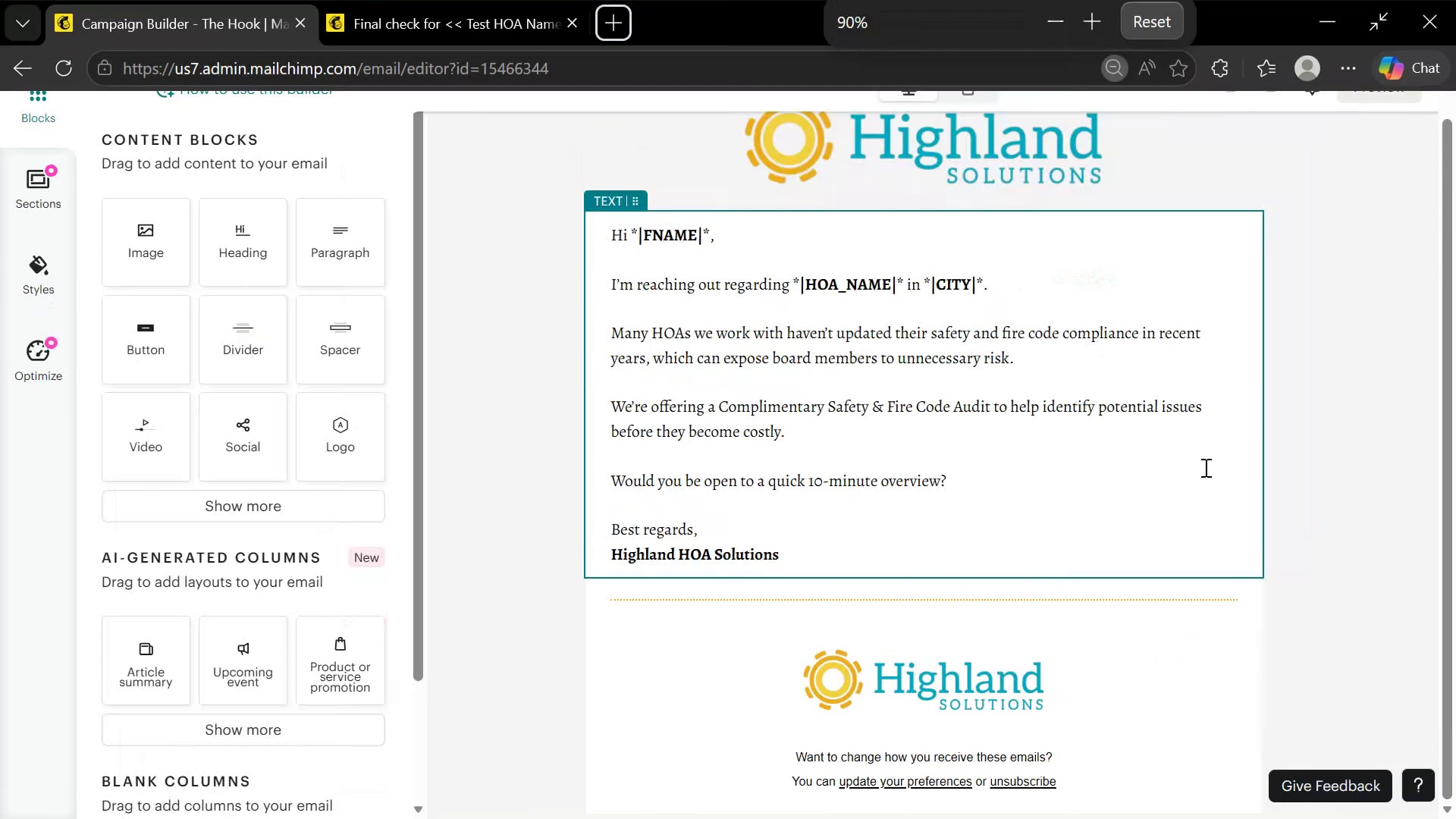 
hold_key(key=ControlLeft, duration=0.64)
 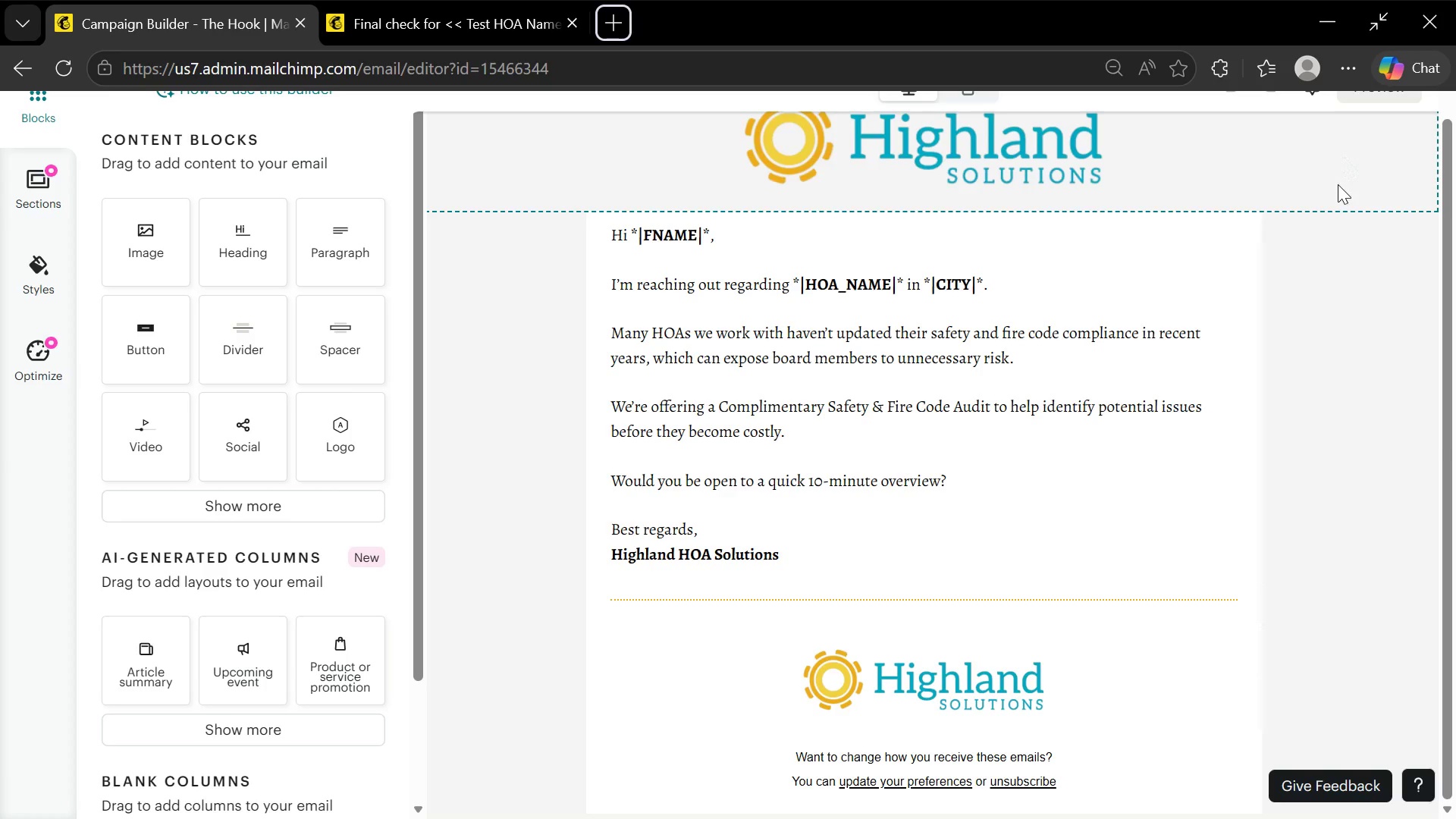 
hold_key(key=ControlLeft, duration=1.3)
scroll: coordinate [1198, 325], scroll_direction: down, amount: 1.0
 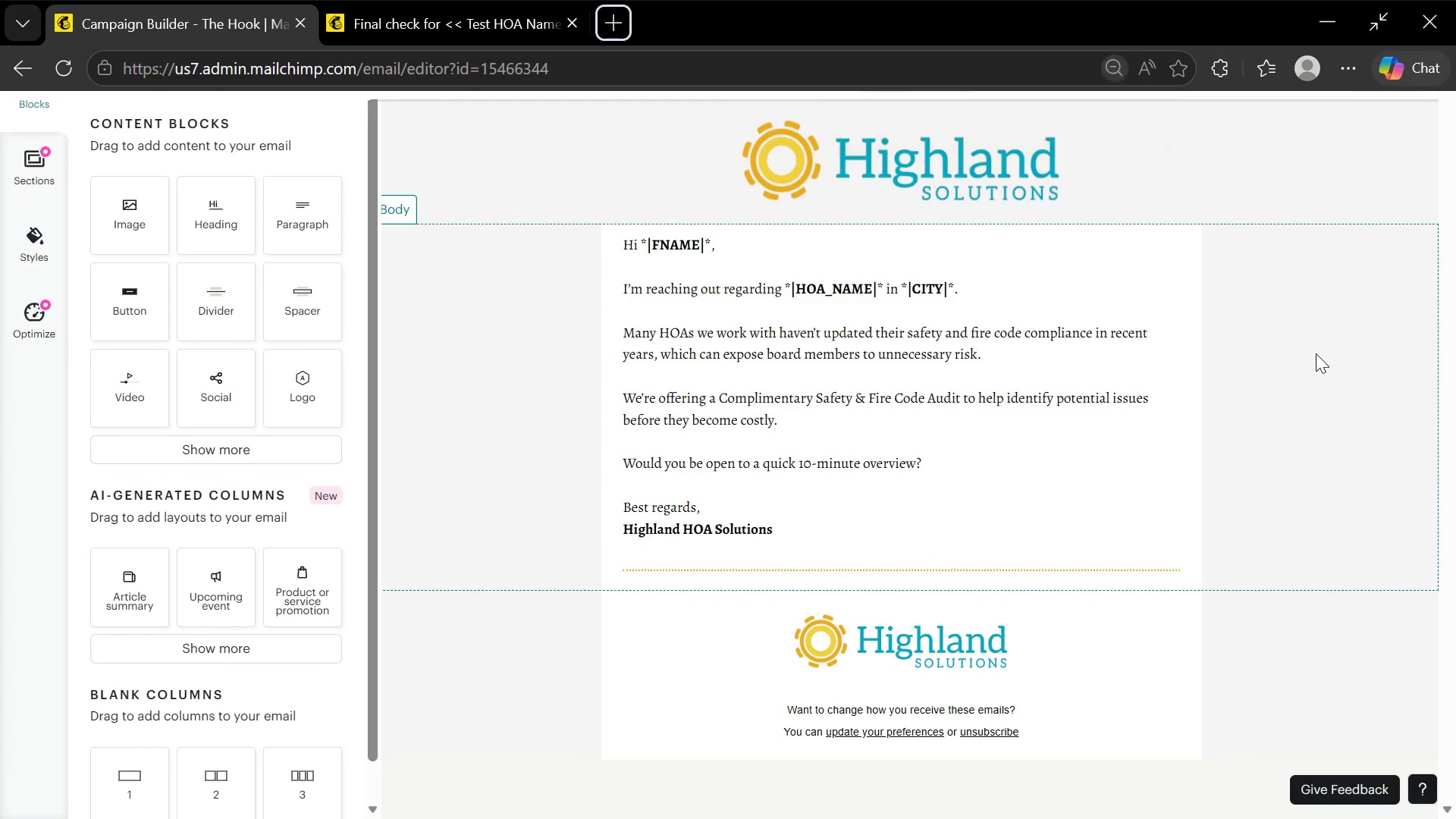 
scroll: coordinate [1316, 353], scroll_direction: up, amount: 1.0
 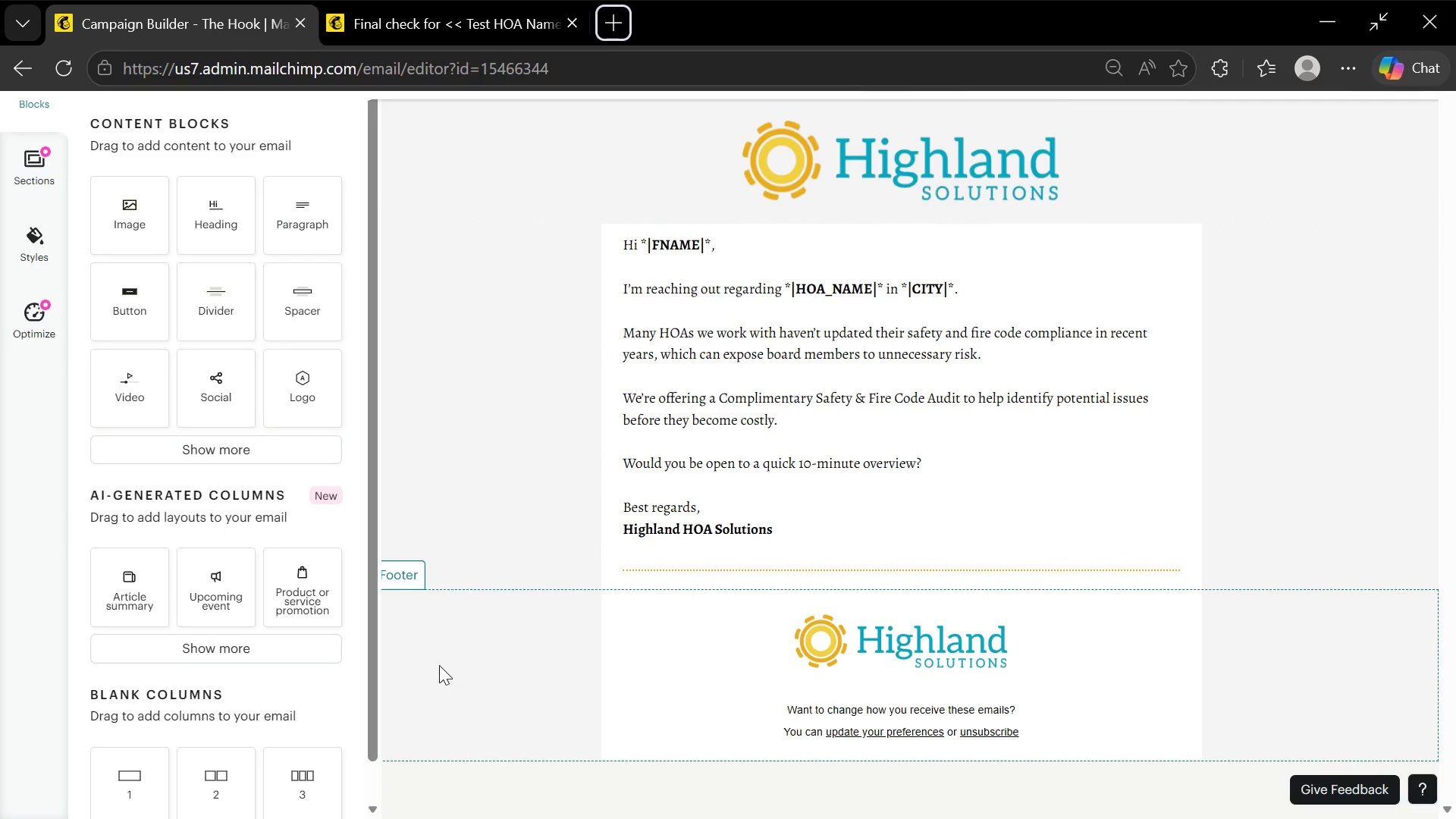 
wait(5.88)
 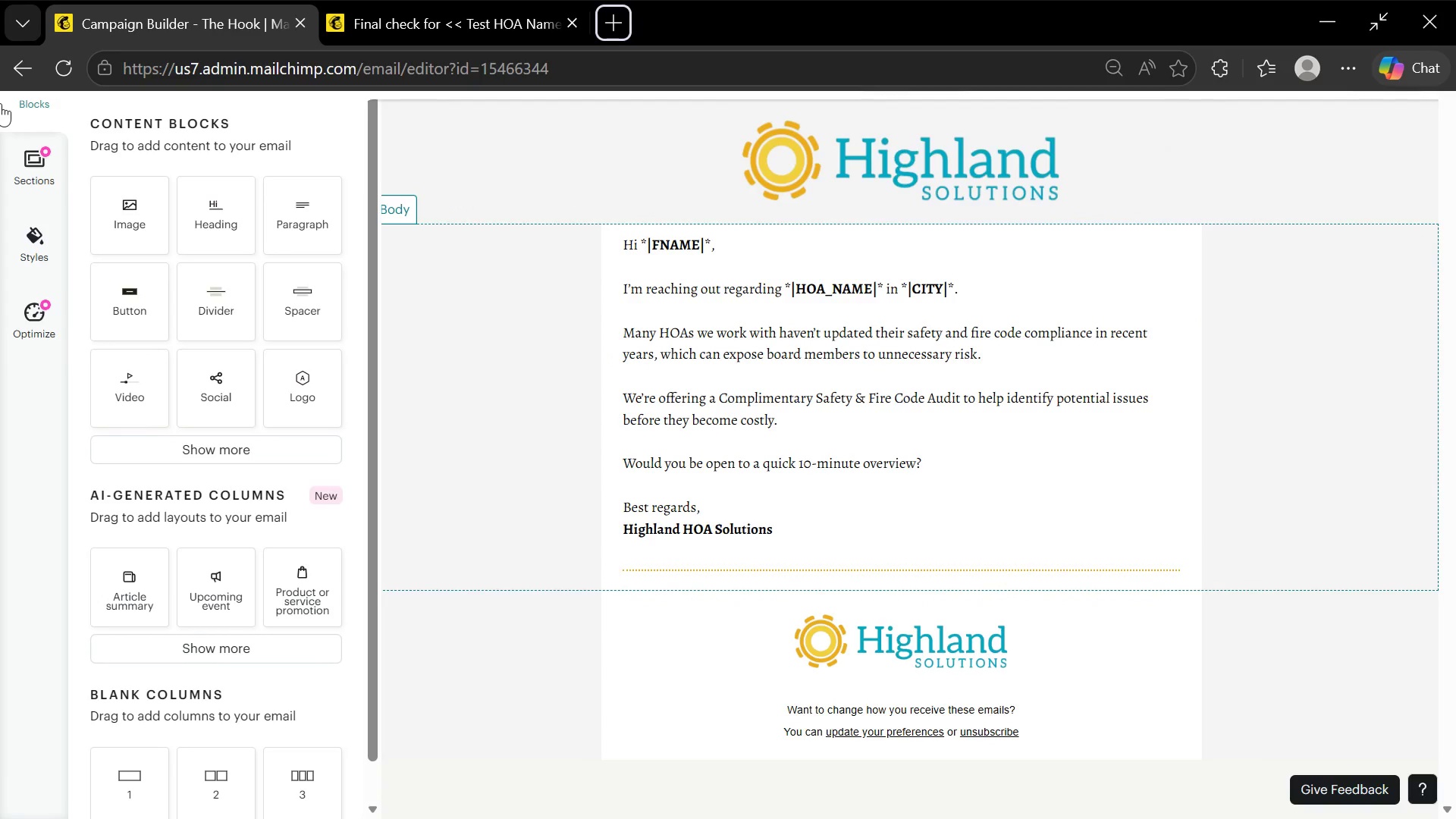 
left_click([1147, 780])
 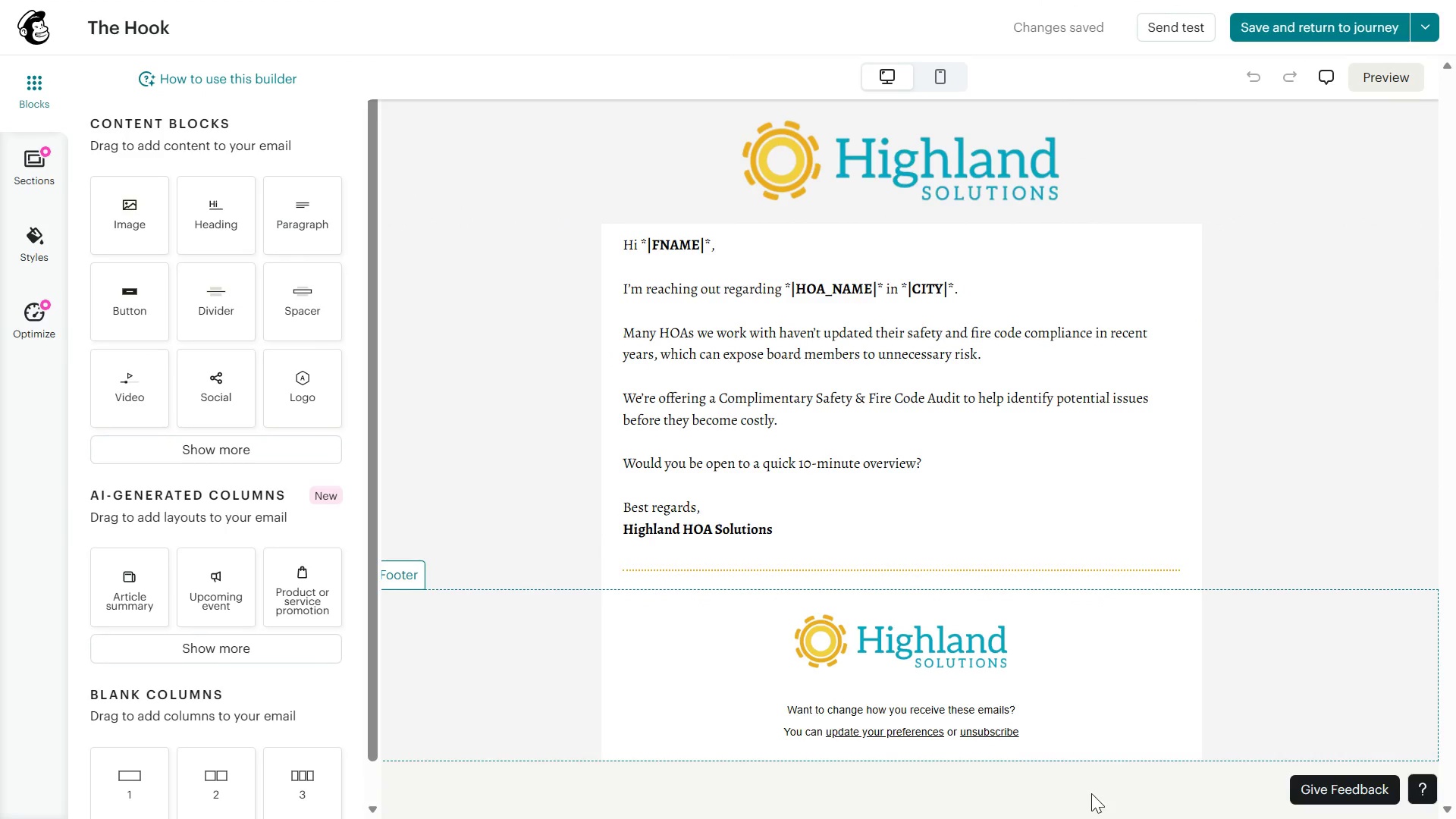 
left_click([1010, 797])
 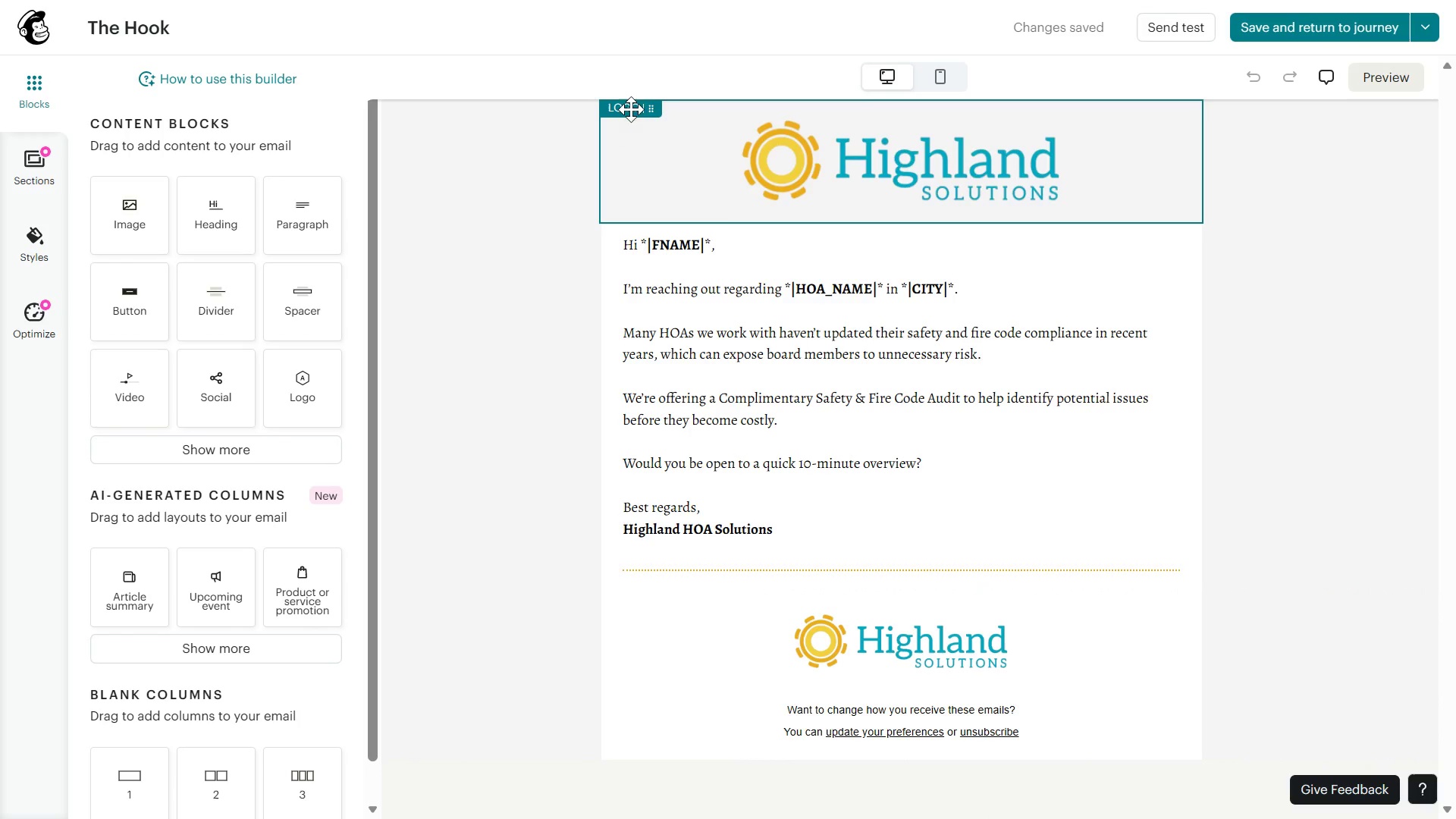 
left_click([647, 78])
 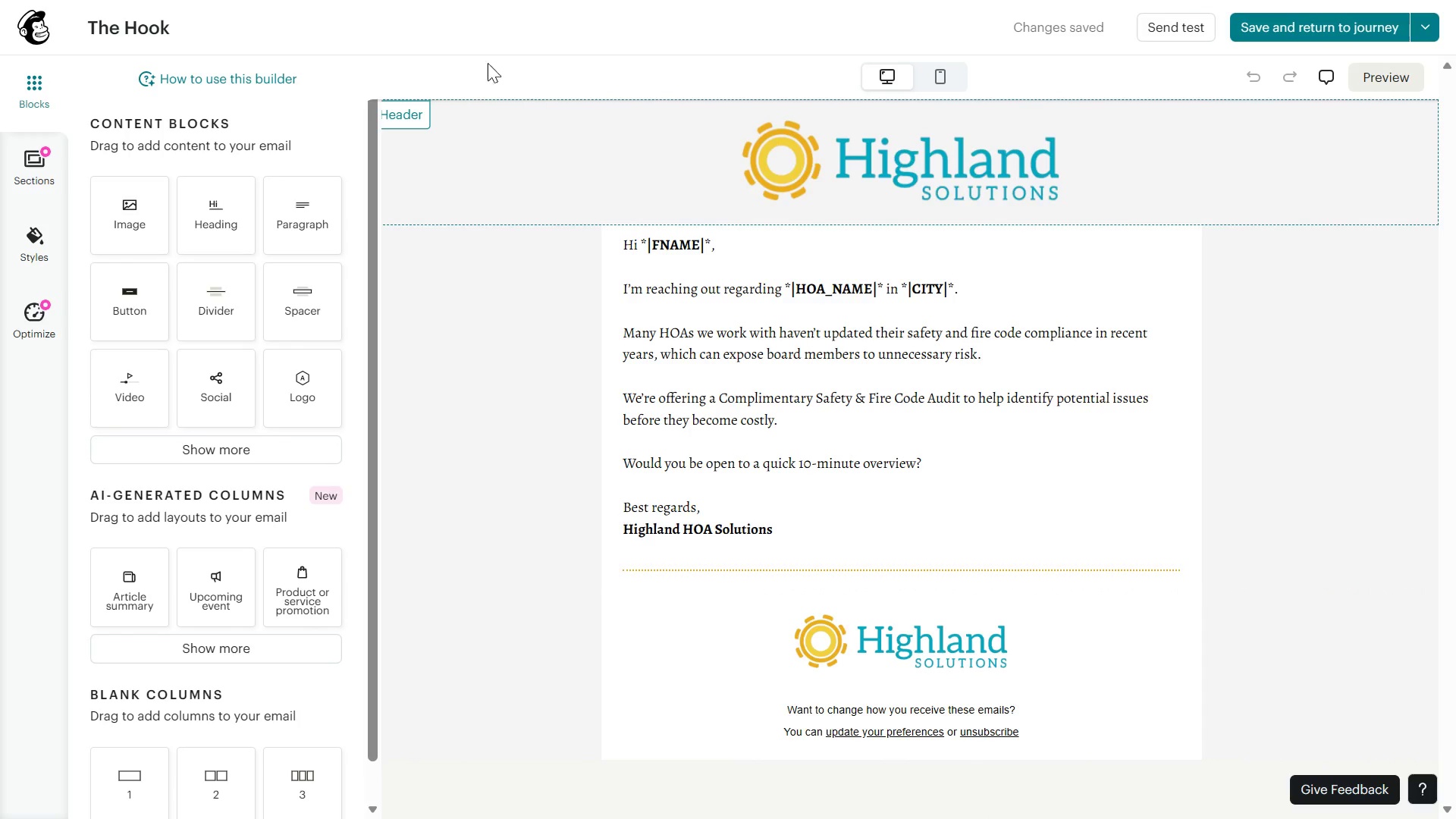 
left_click([481, 51])
 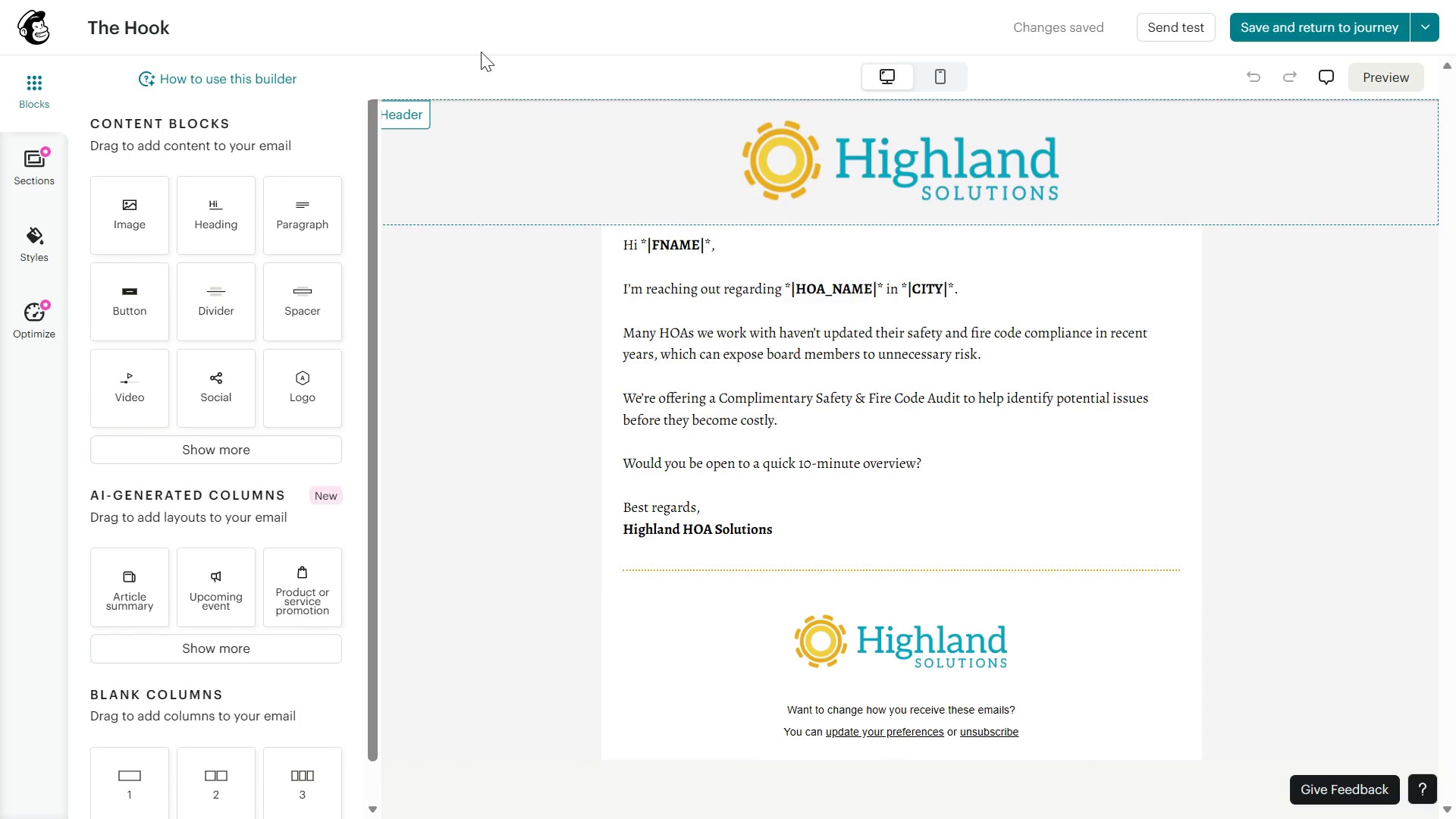 
wait(10.33)
 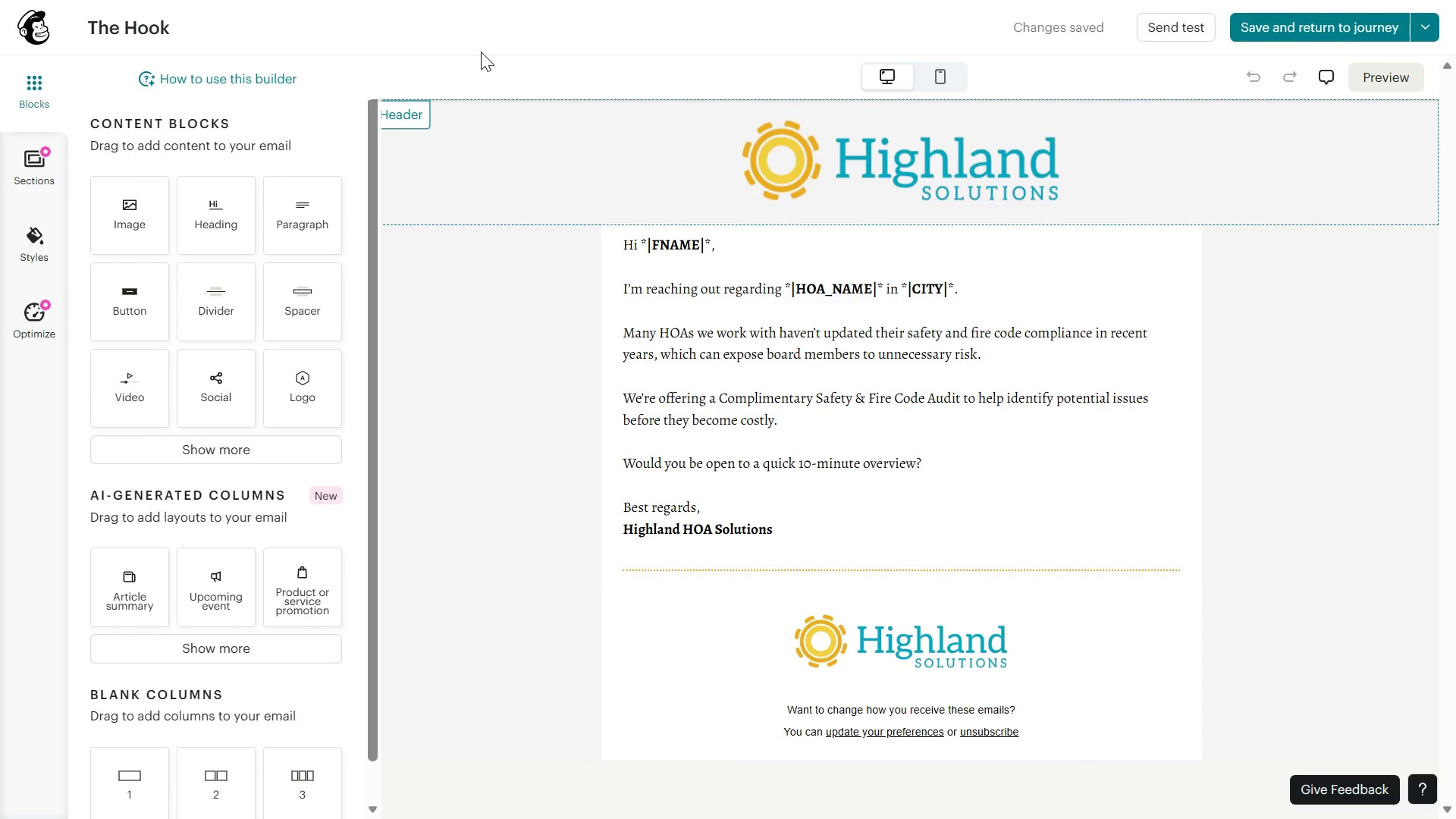 
left_click_drag(start_coordinate=[0, 0], to_coordinate=[1455, 818])
 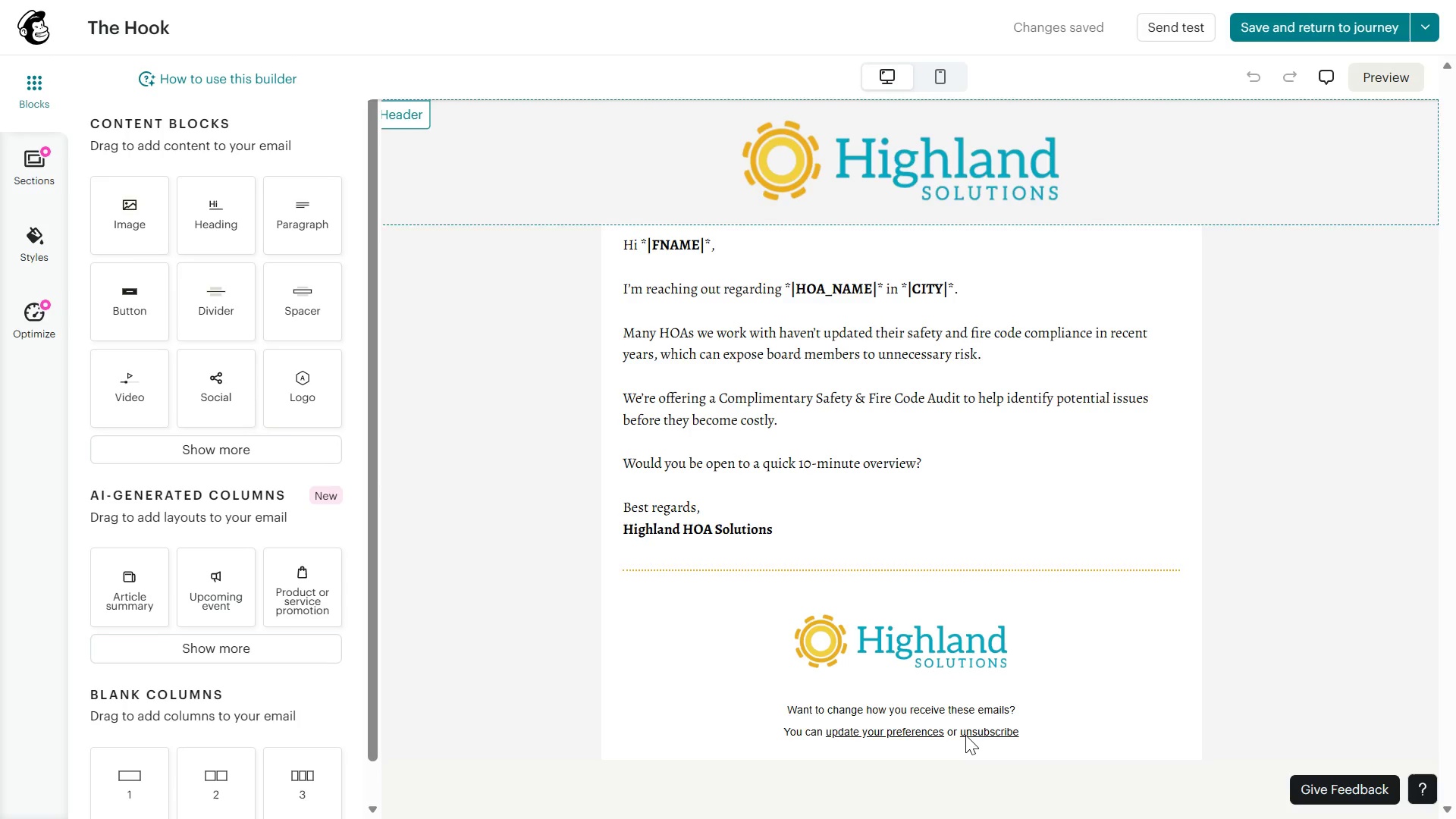 
wait(5.8)
 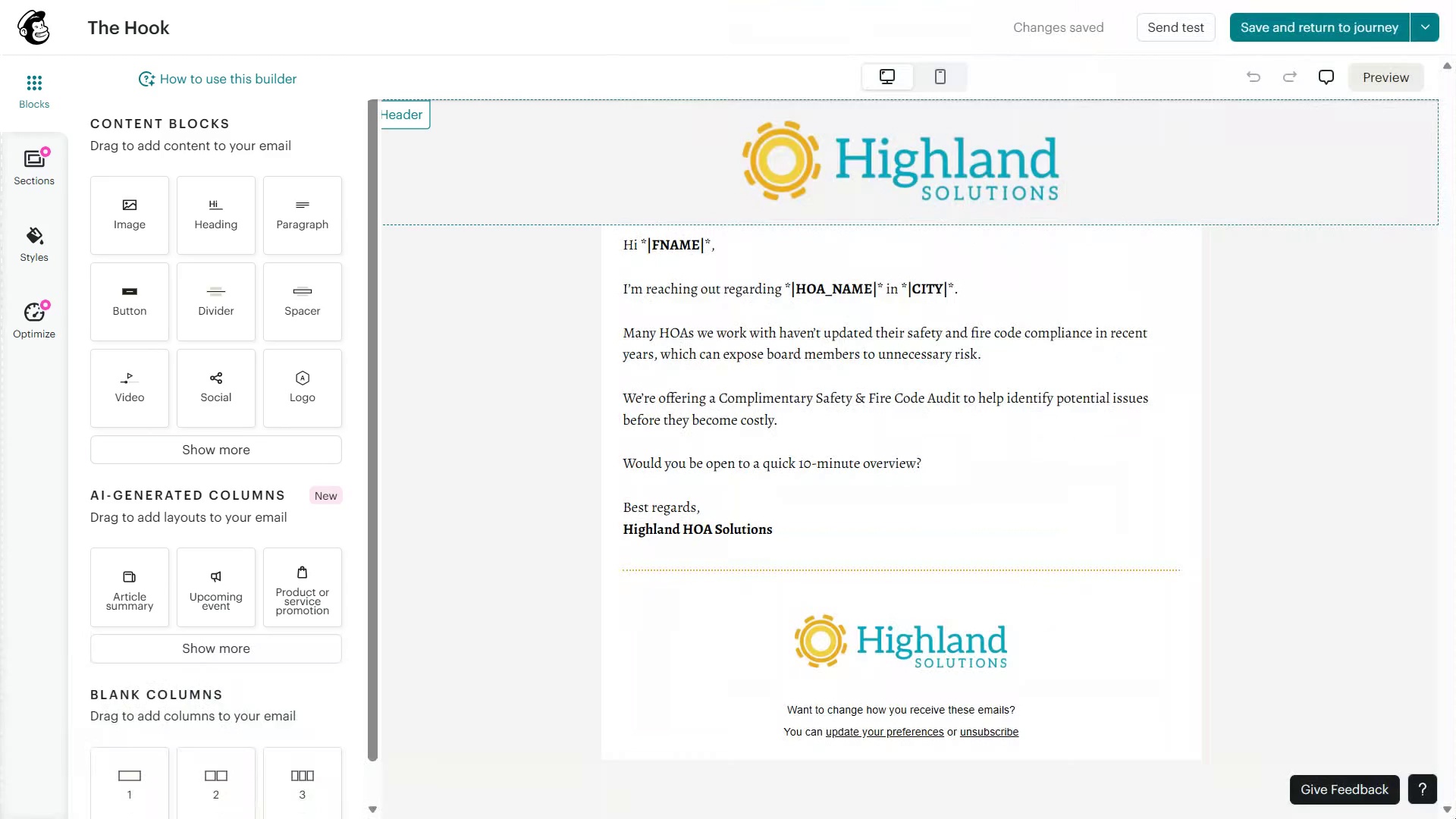 
key(Escape)
 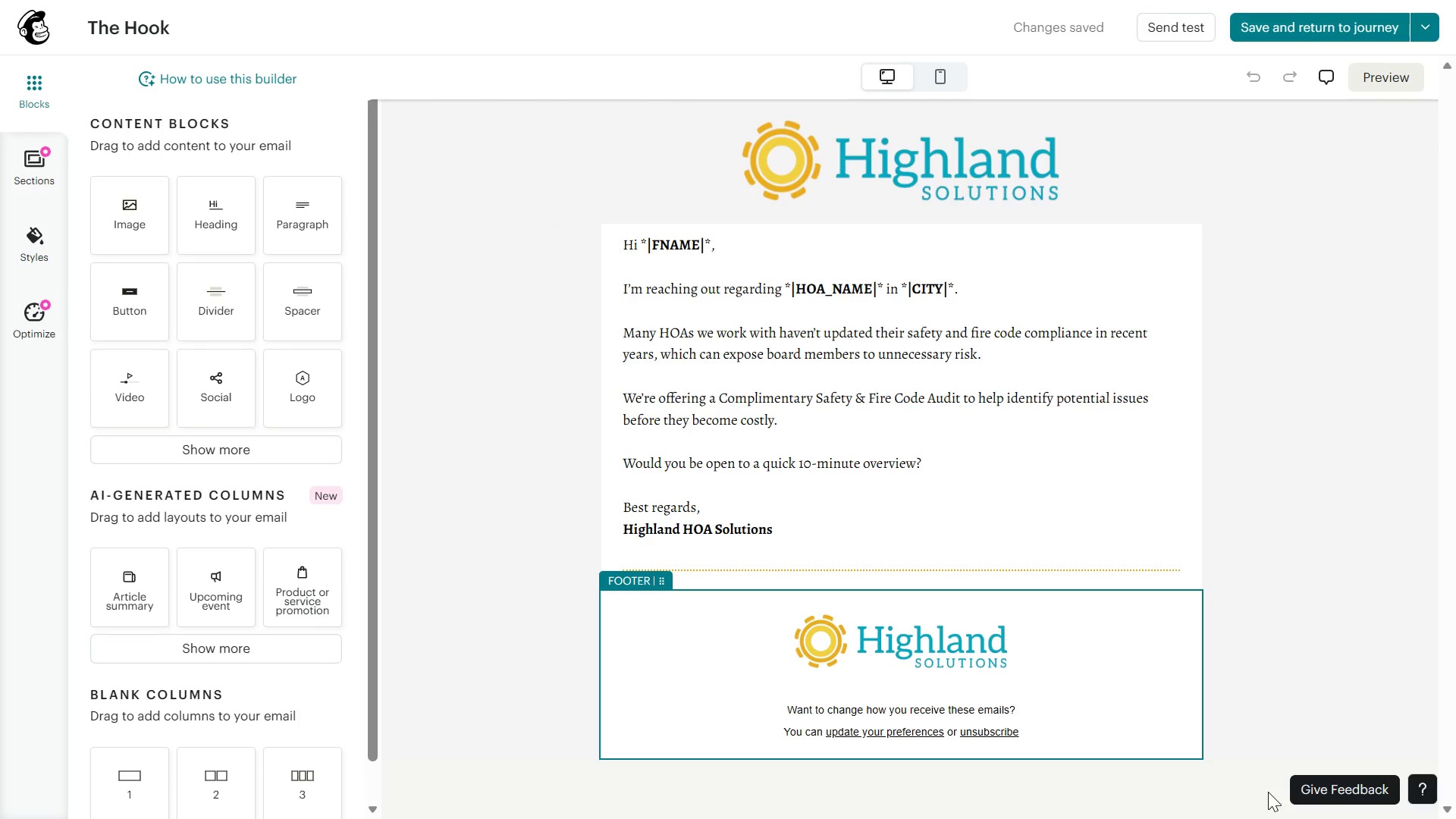 
key(Escape)
 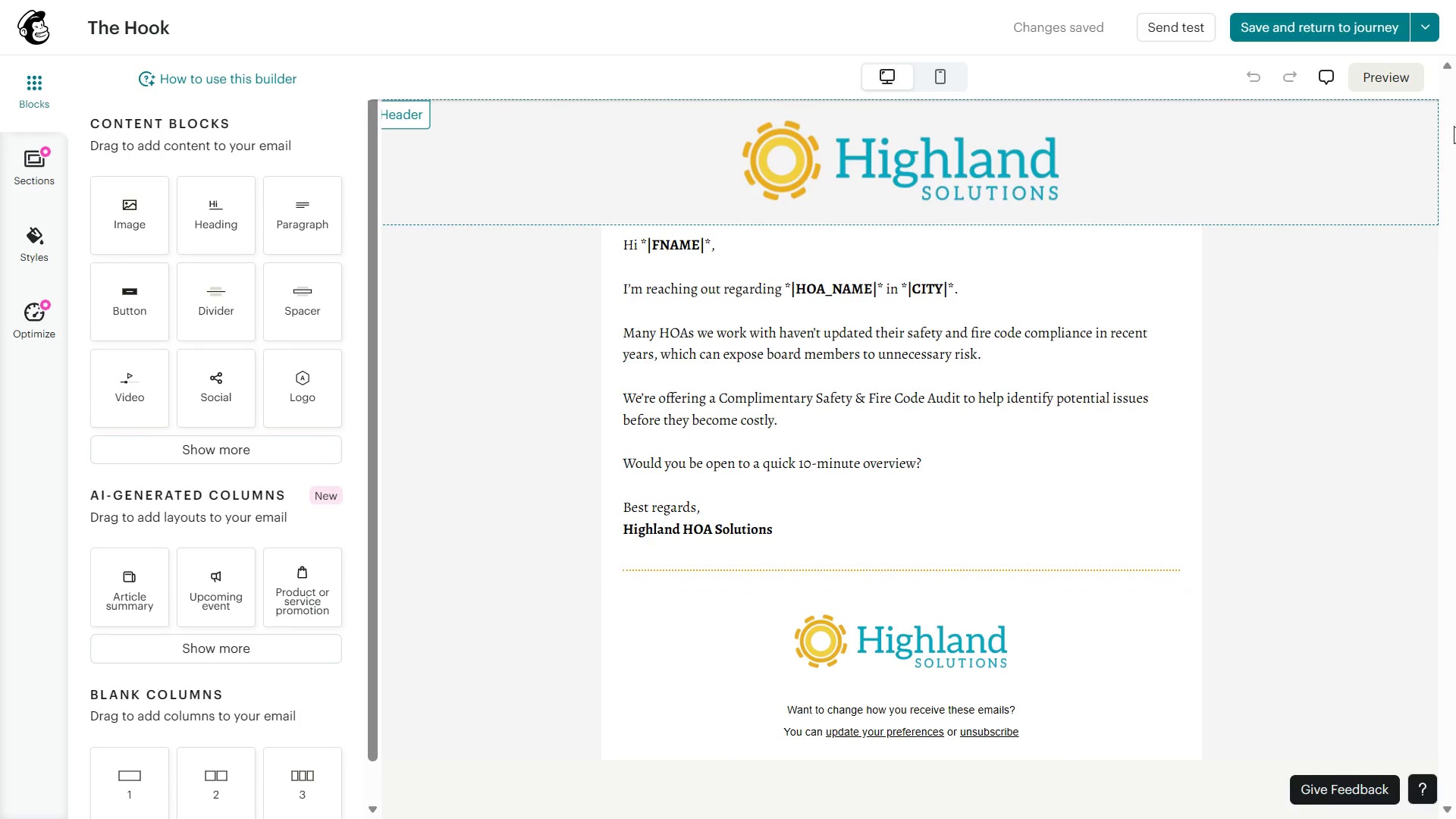 
key(F11)
 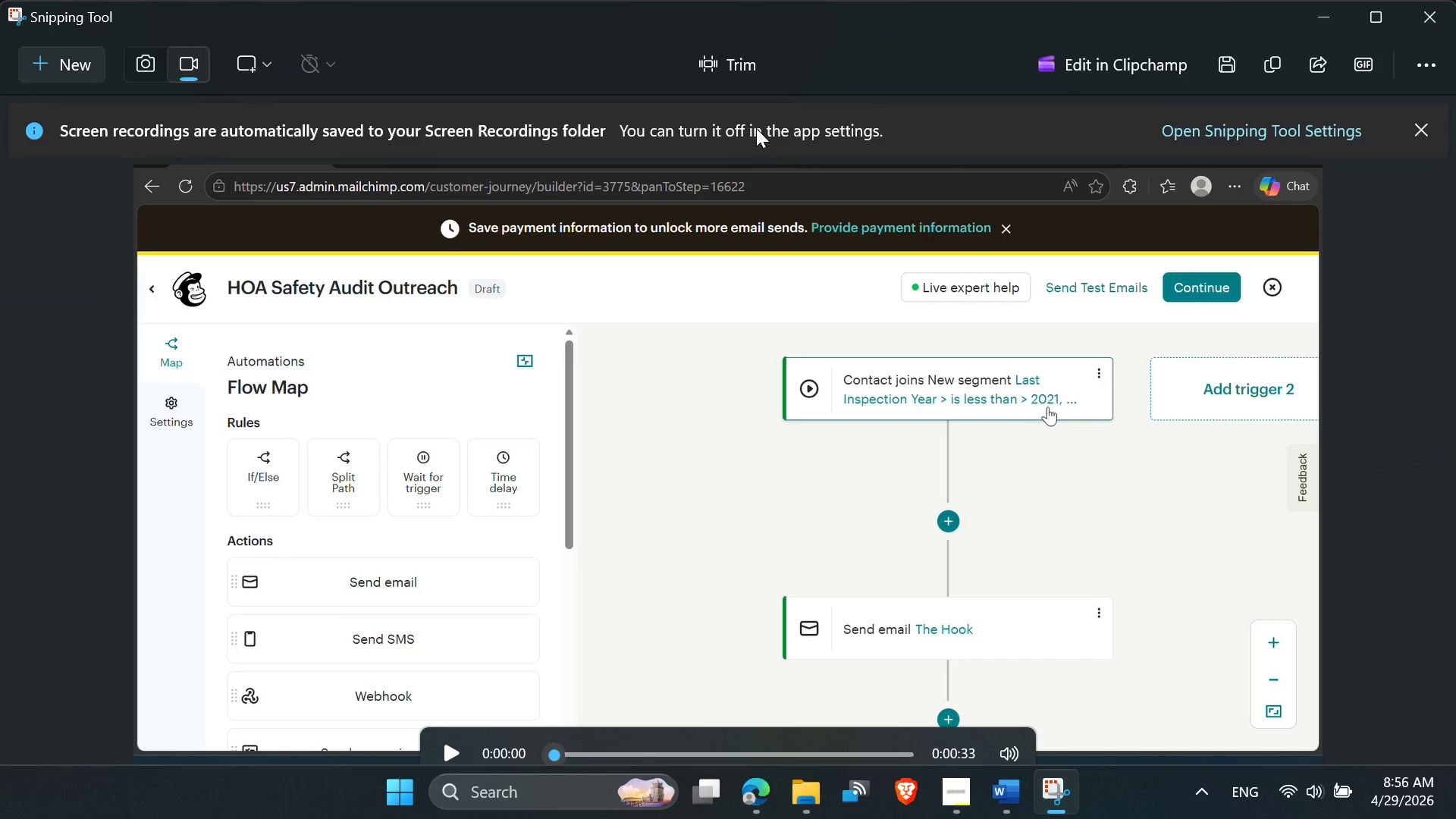 
wait(14.62)
 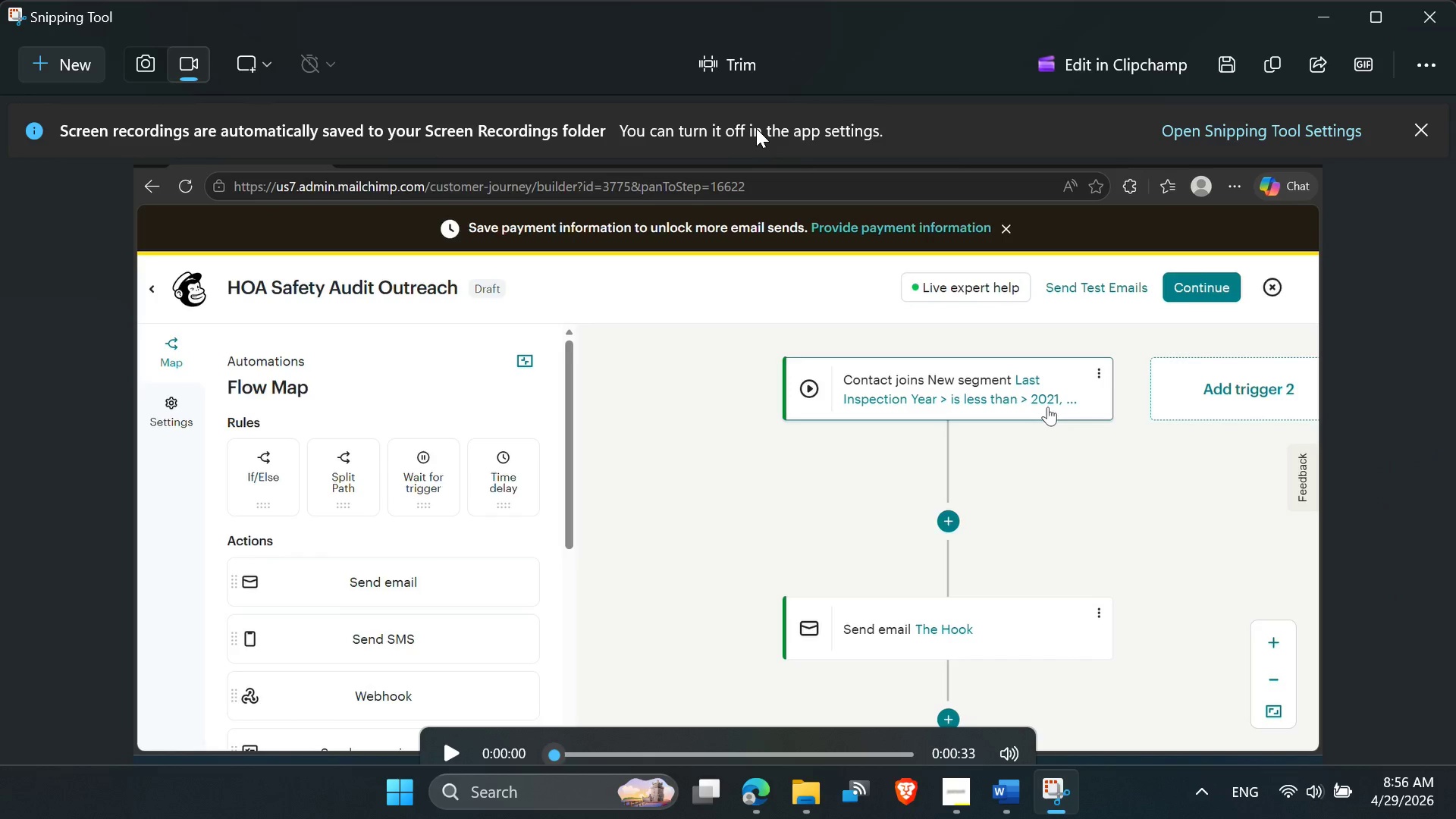 
left_click([1420, 24])
 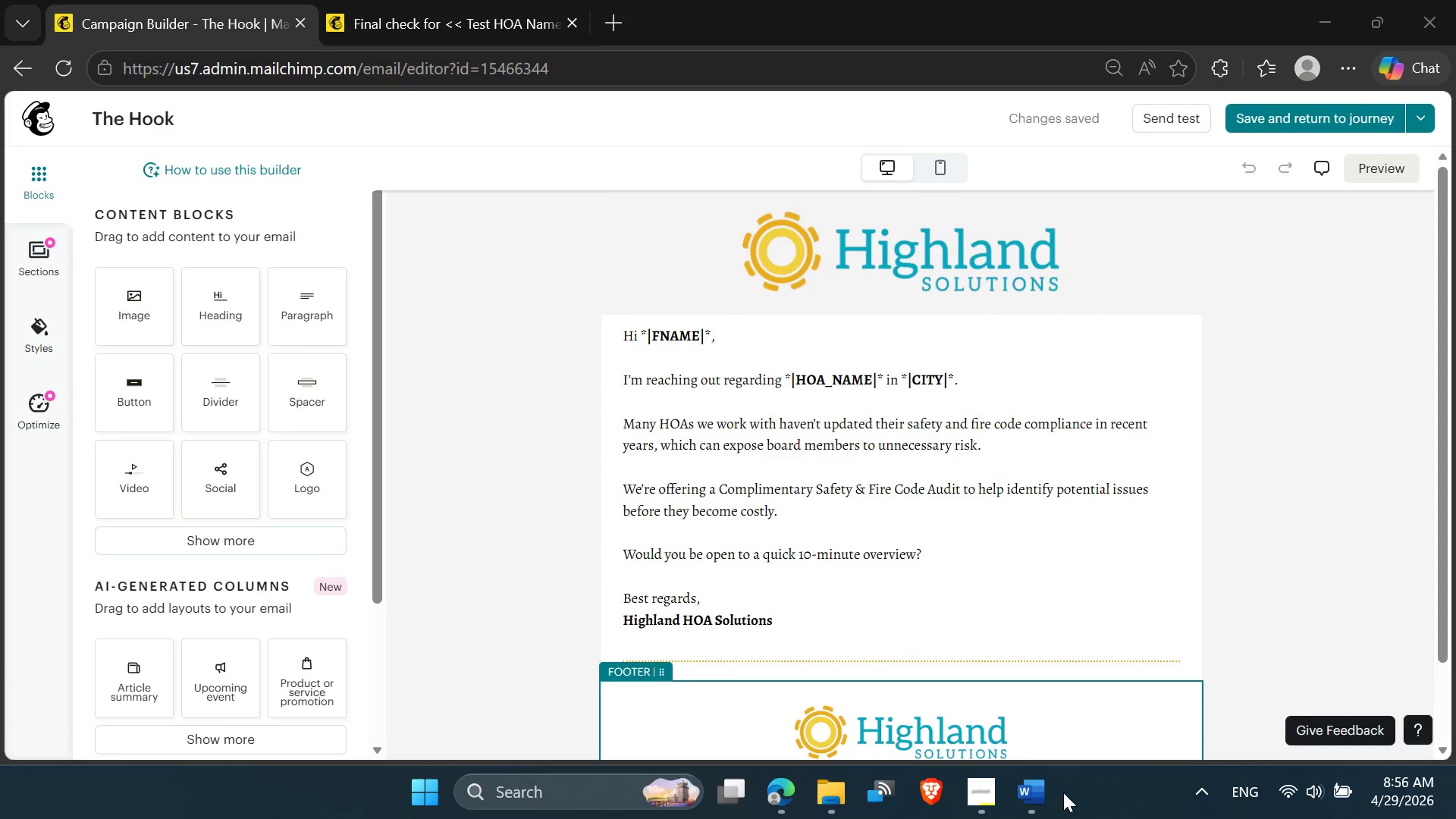 
left_click([526, 789])
 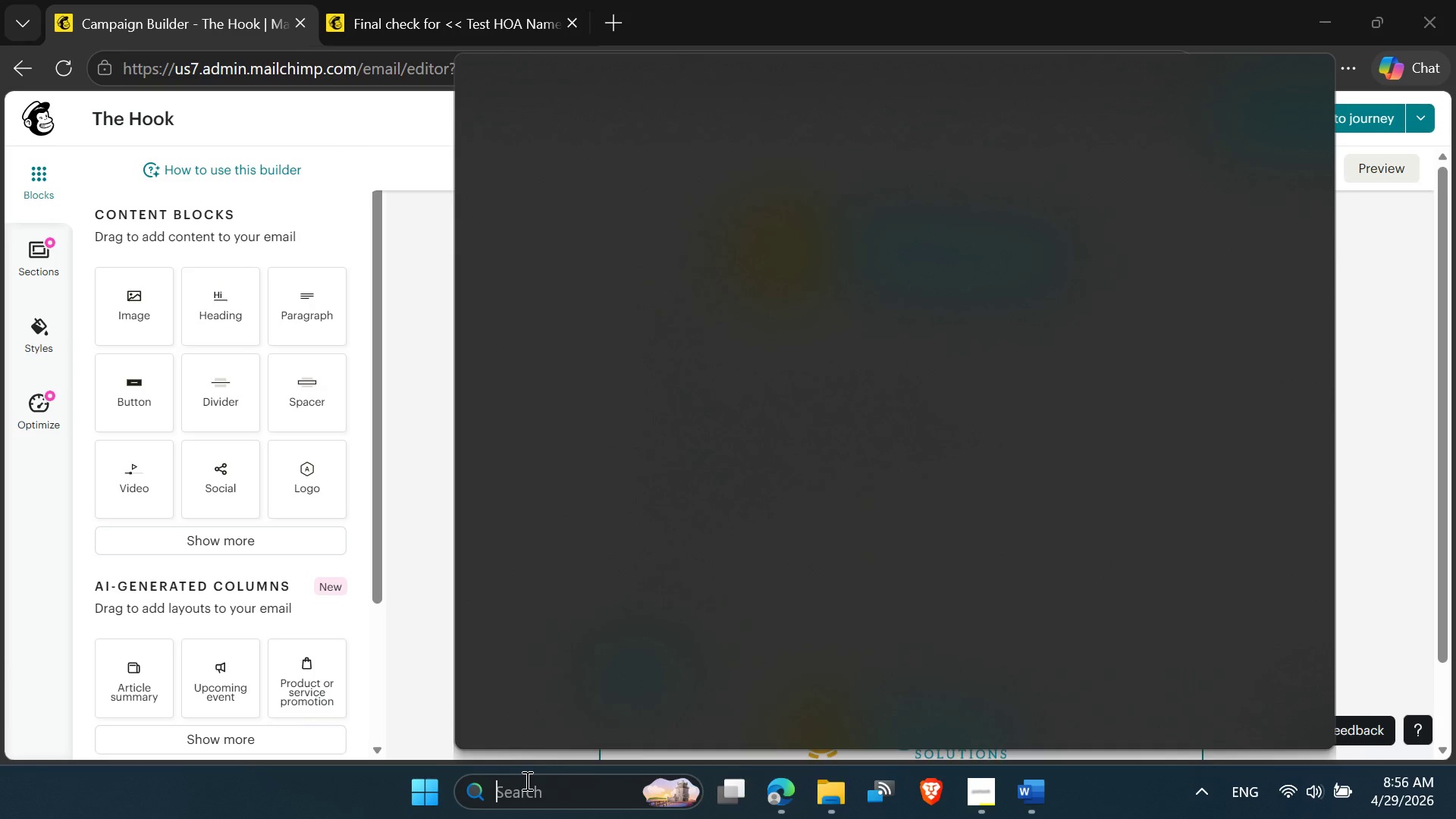 
type(w0rd)
 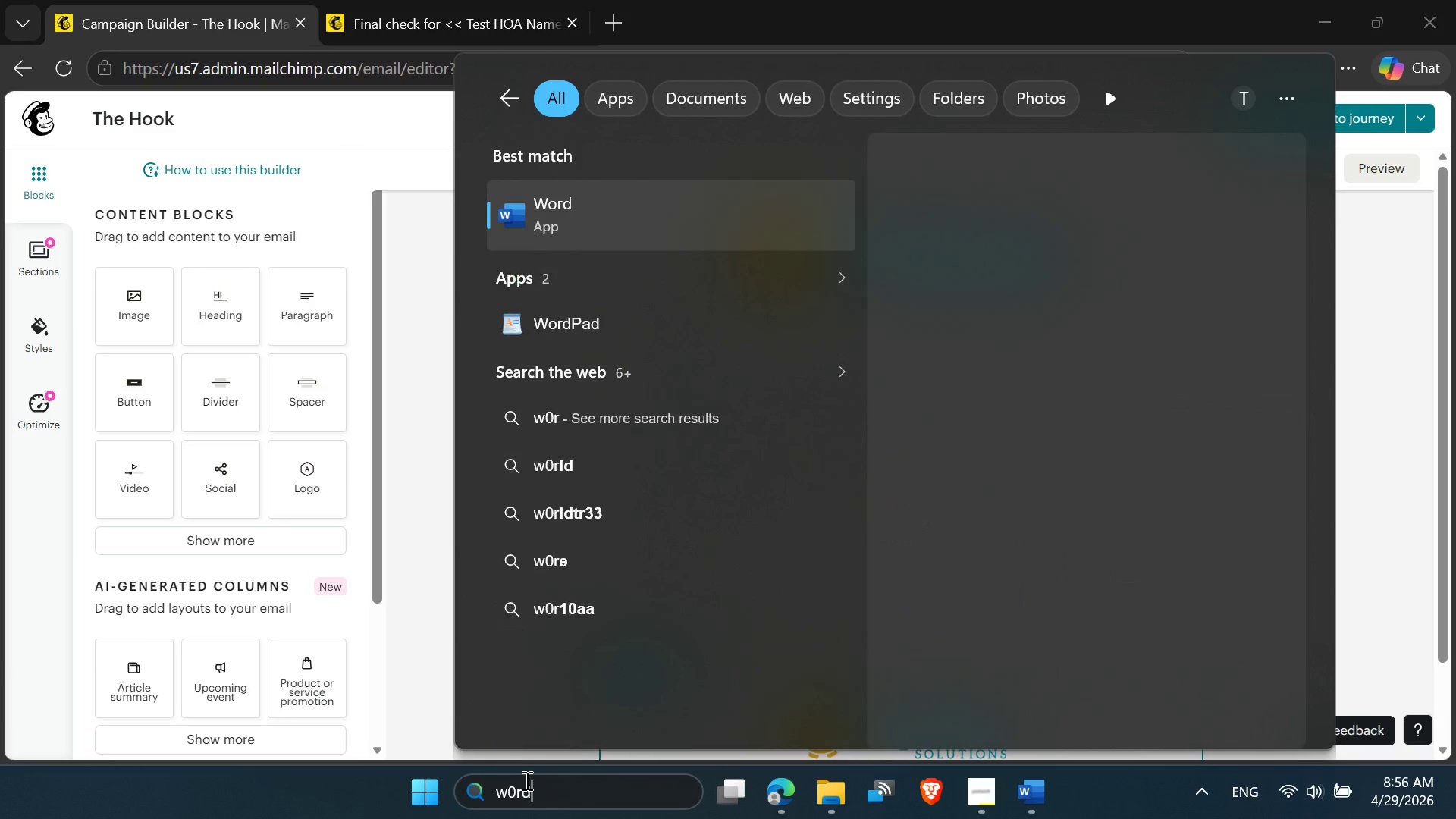 
key(Enter)
 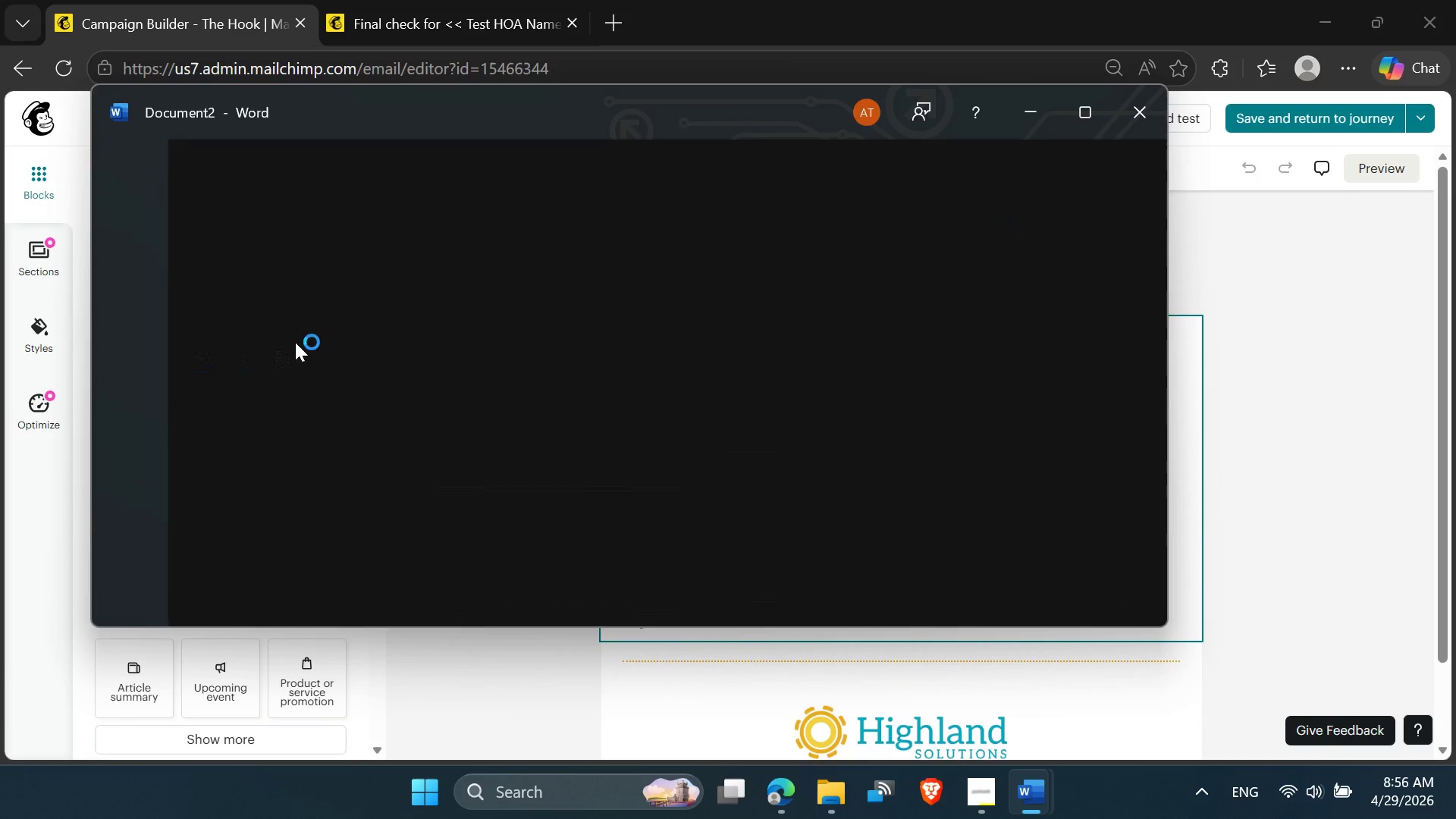 
key(Control+V)
 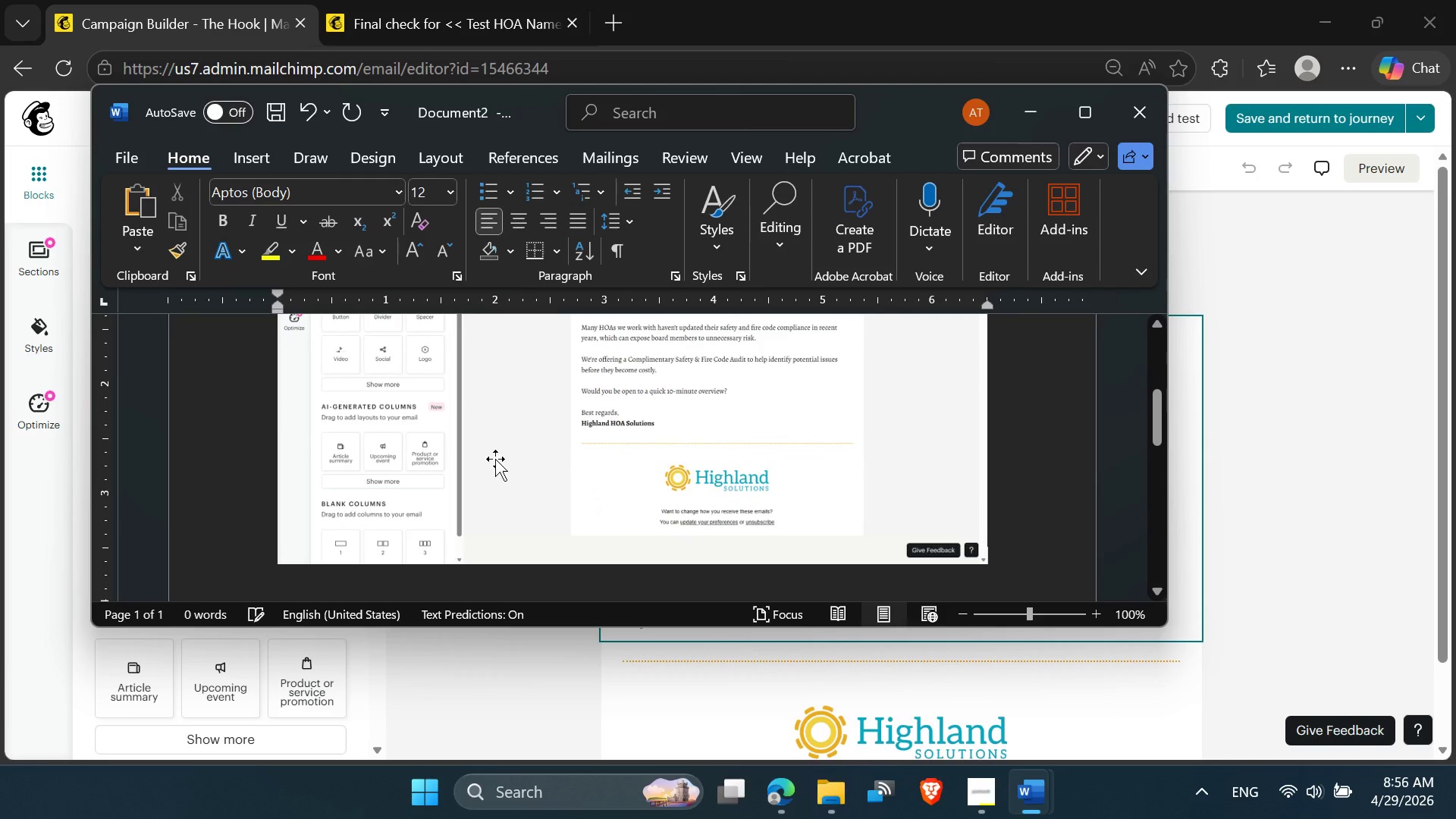 
scroll: coordinate [497, 463], scroll_direction: up, amount: 8.0
 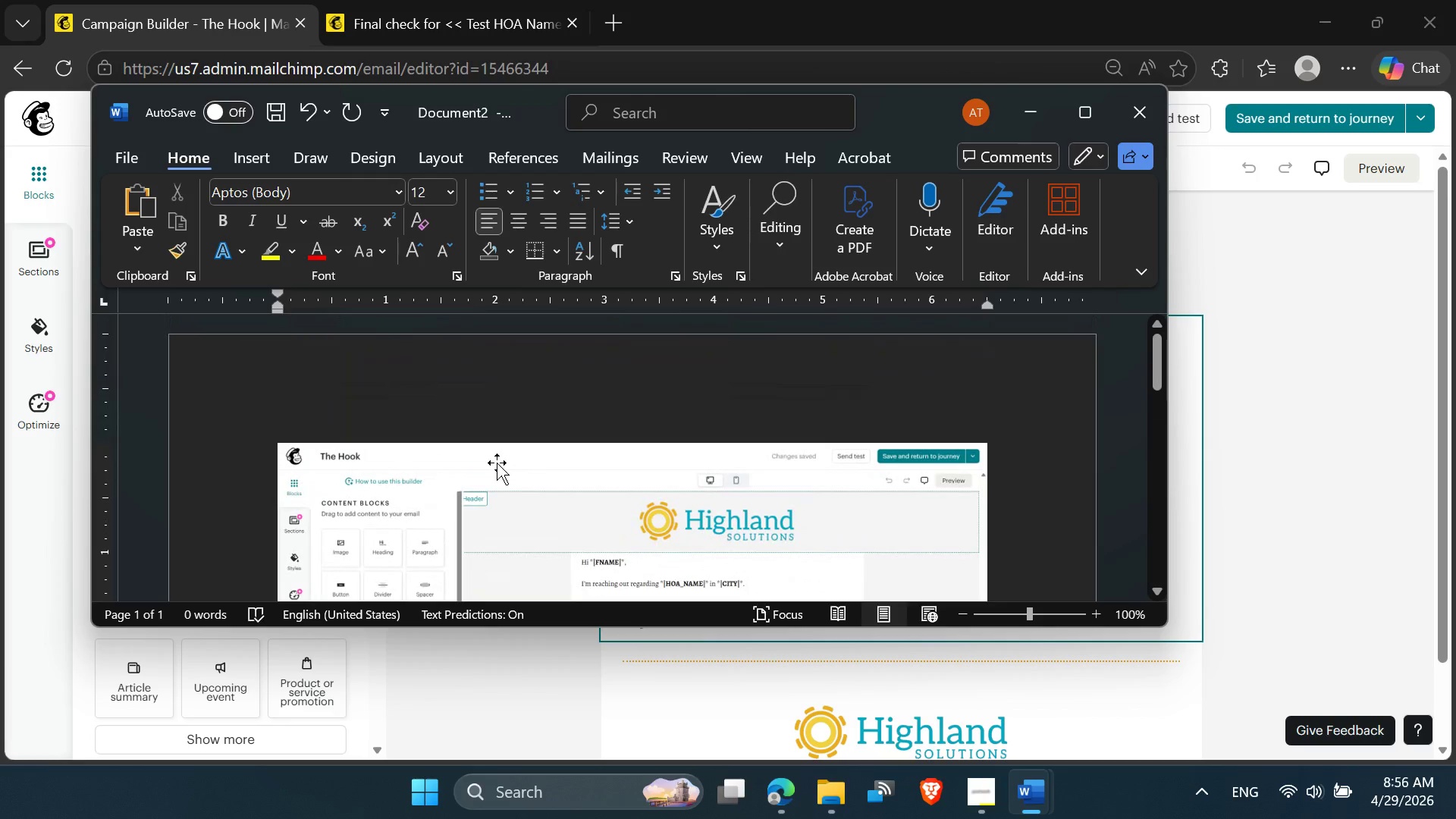 
scroll: coordinate [497, 463], scroll_direction: down, amount: 5.0
 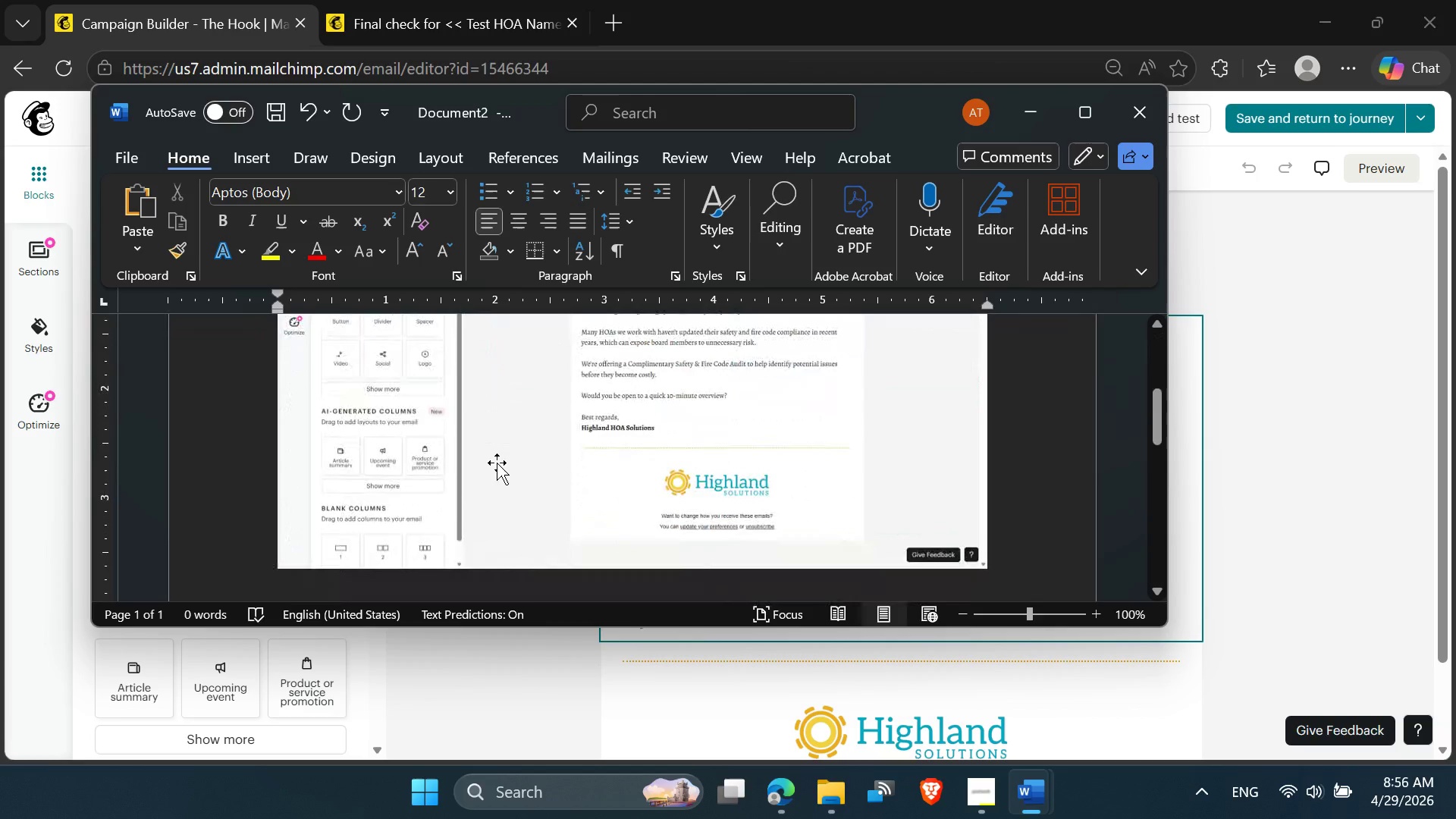 
scroll: coordinate [497, 463], scroll_direction: up, amount: 5.0
 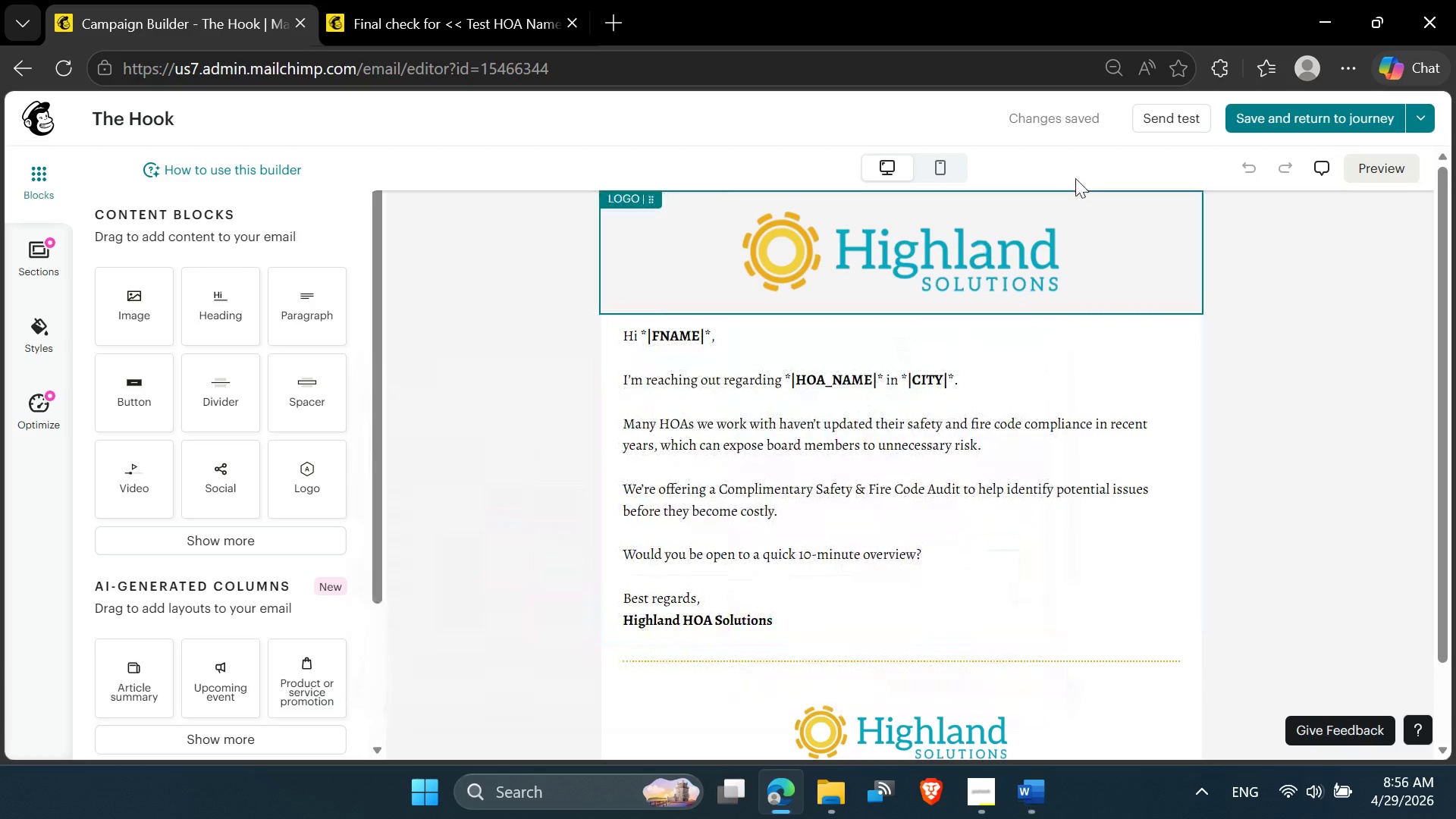 
left_click([950, 162])
 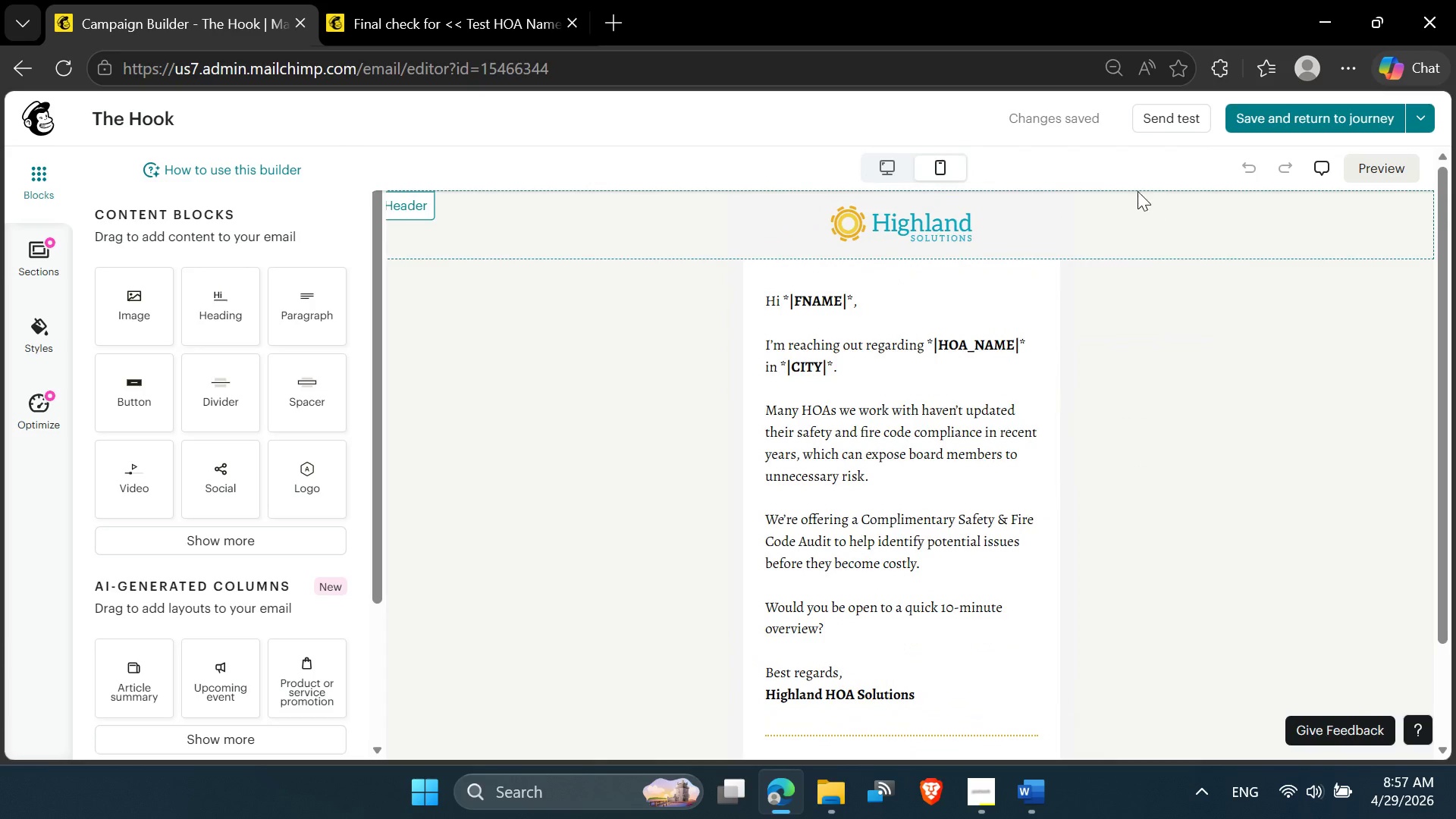 
scroll: coordinate [1025, 565], scroll_direction: down, amount: 3.0
 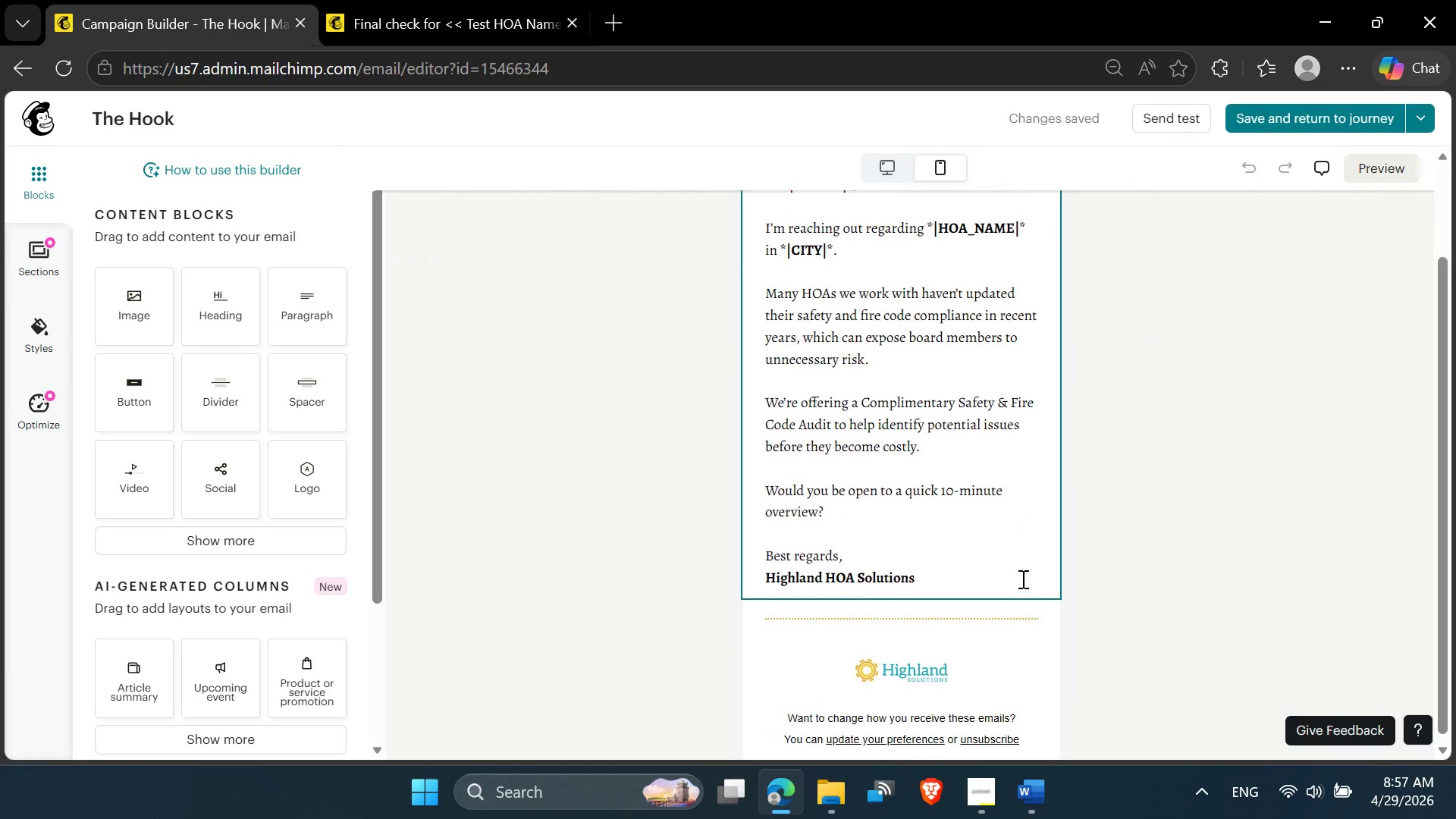 
scroll: coordinate [1021, 579], scroll_direction: up, amount: 2.0
 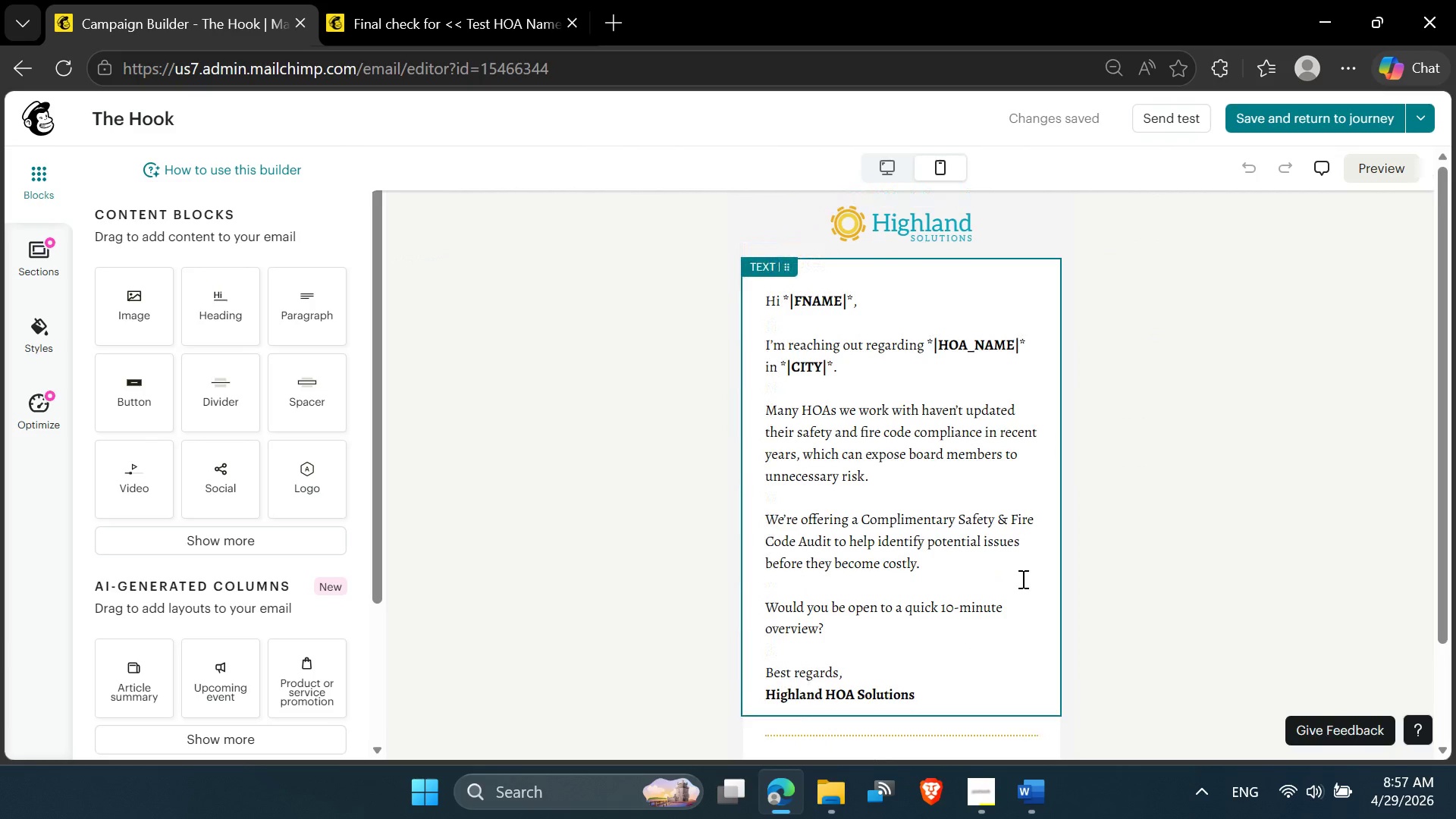 
scroll: coordinate [1021, 579], scroll_direction: down, amount: 1.0
 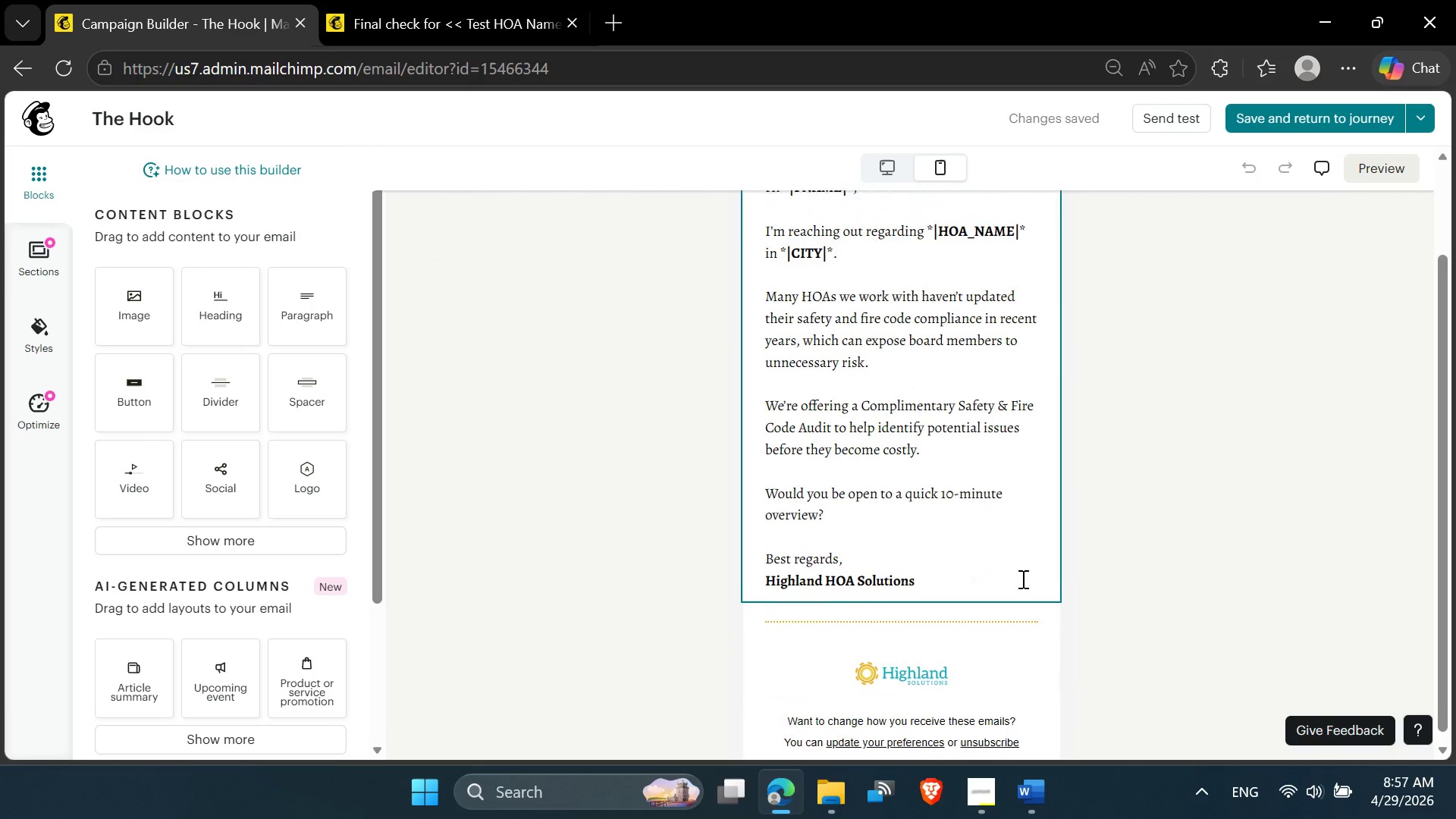 
scroll: coordinate [1021, 579], scroll_direction: up, amount: 1.0
 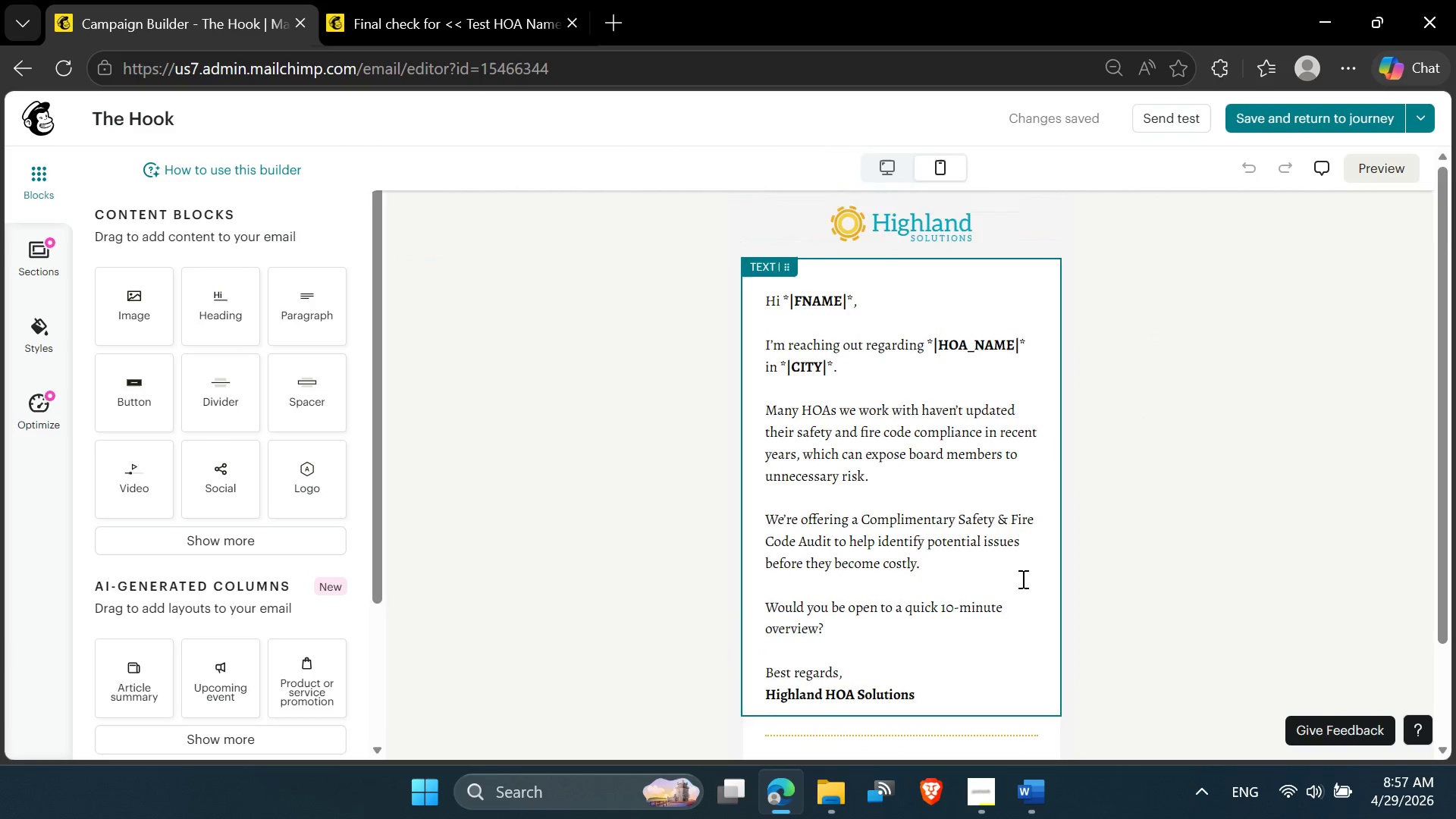 
scroll: coordinate [1021, 579], scroll_direction: down, amount: 1.0
 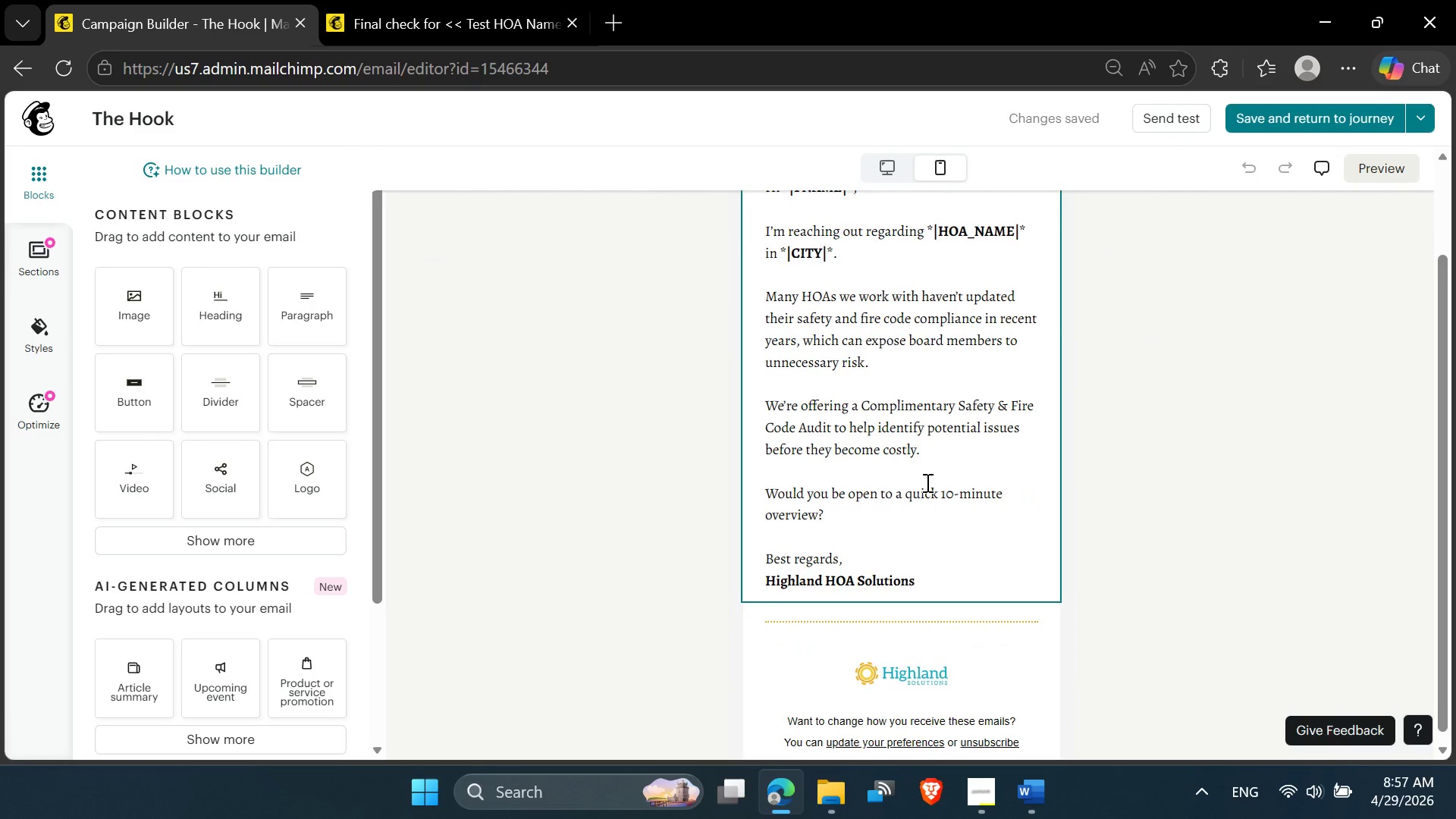 
scroll: coordinate [924, 482], scroll_direction: up, amount: 2.0
 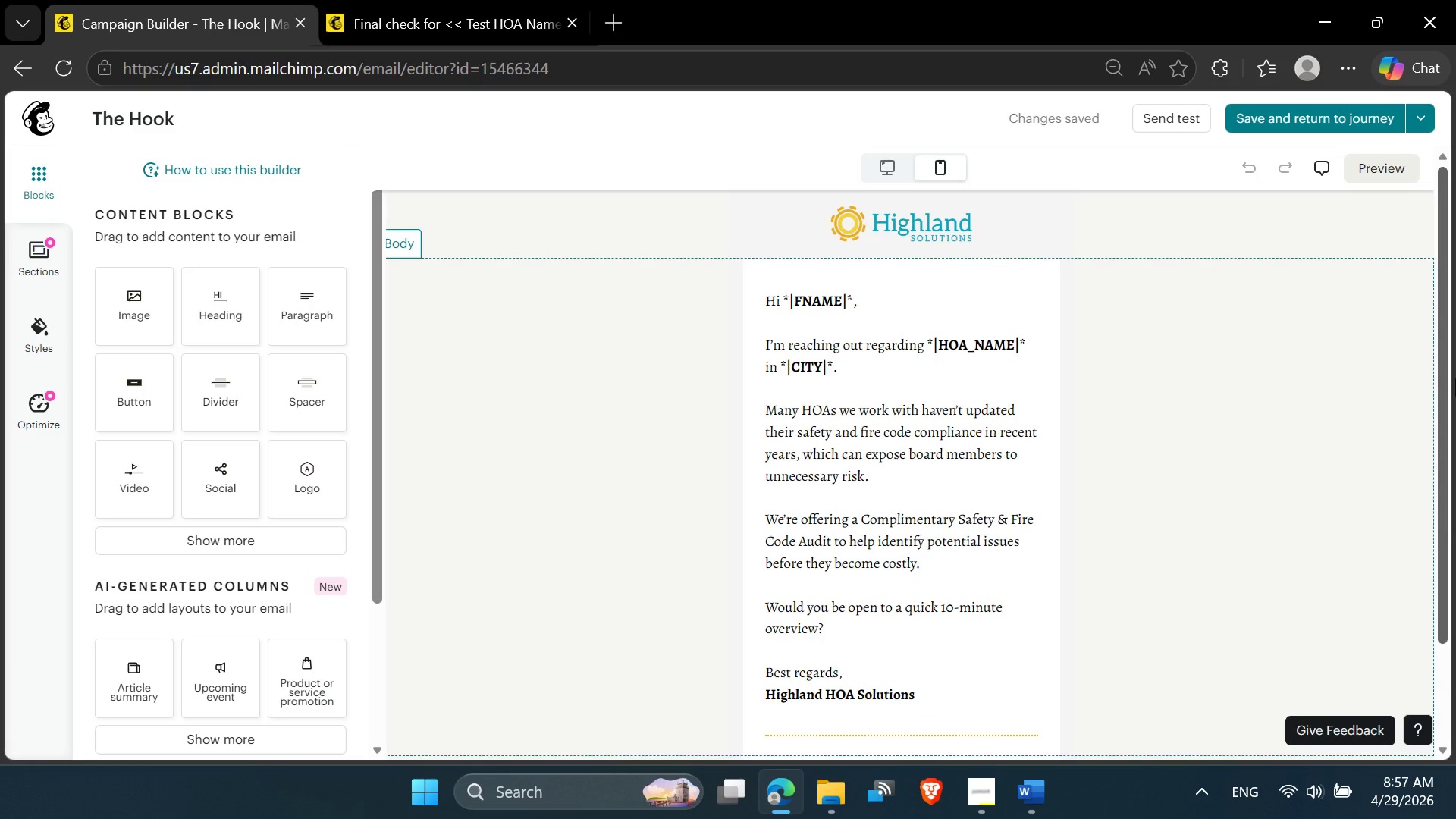 
wait(6.39)
 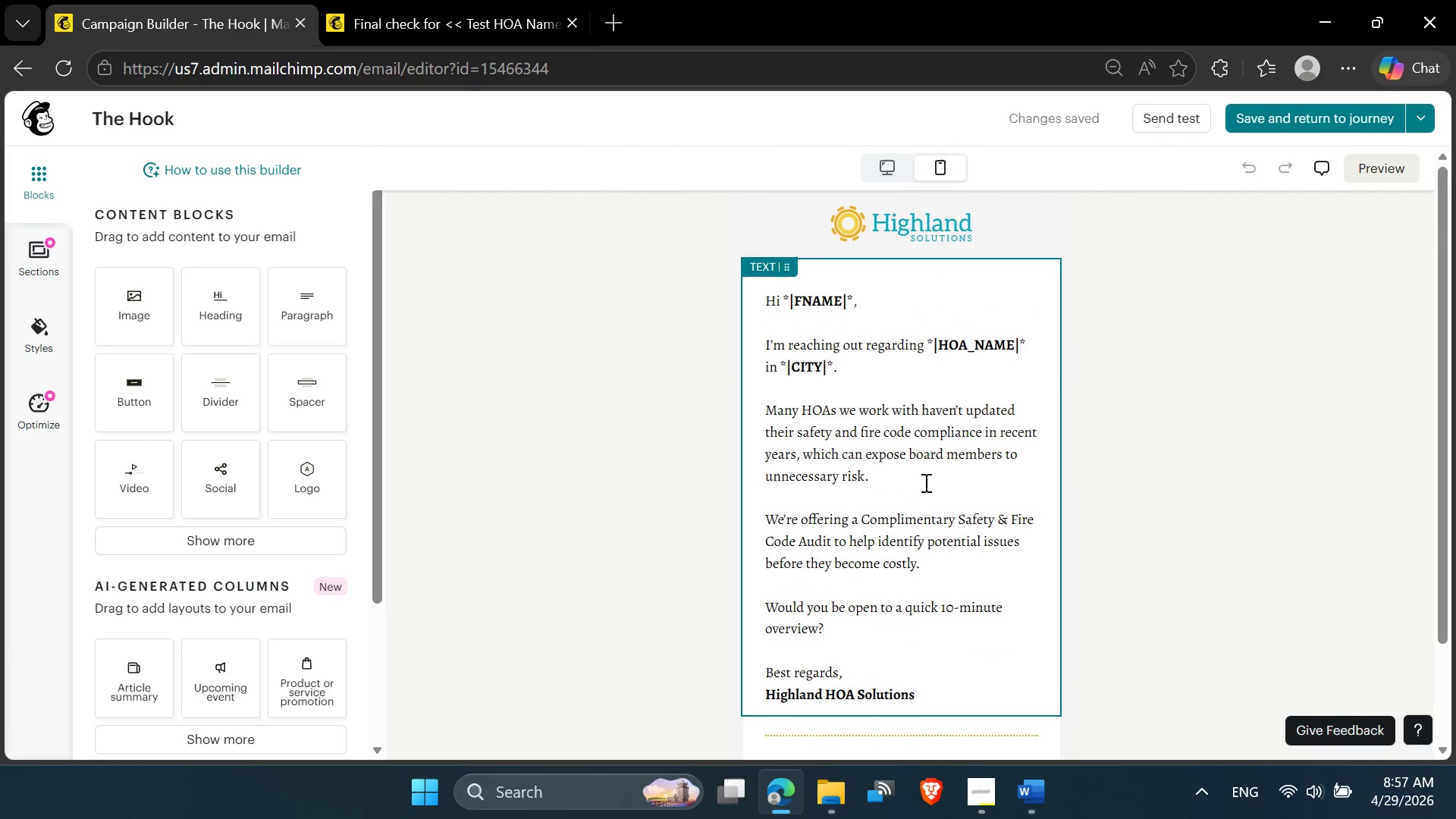 
left_click_drag(start_coordinate=[1445, 497], to_coordinate=[1448, 479])
 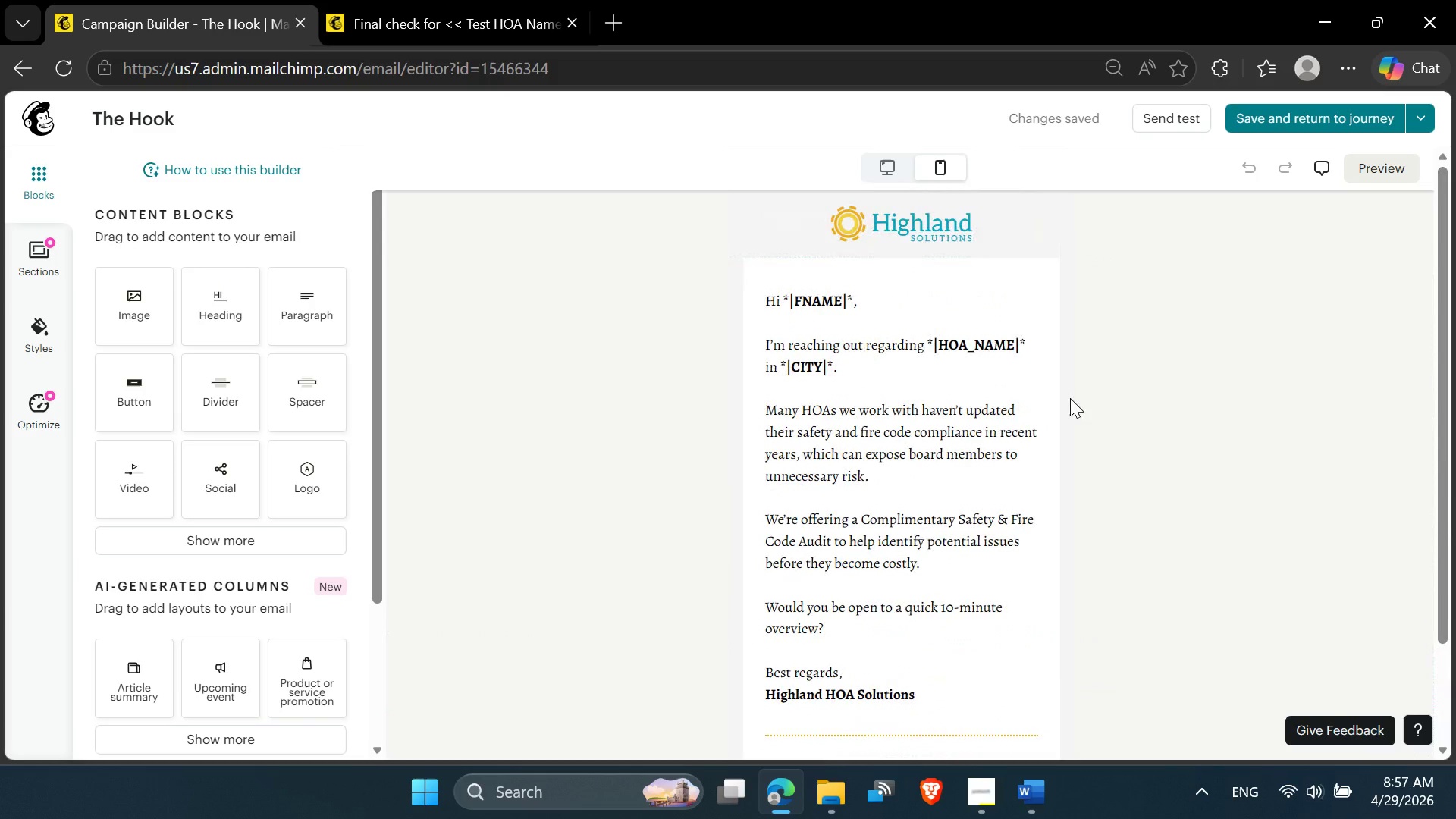 
hold_key(key=ControlLeft, duration=1.08)
scroll: coordinate [1069, 398], scroll_direction: down, amount: 1.0
 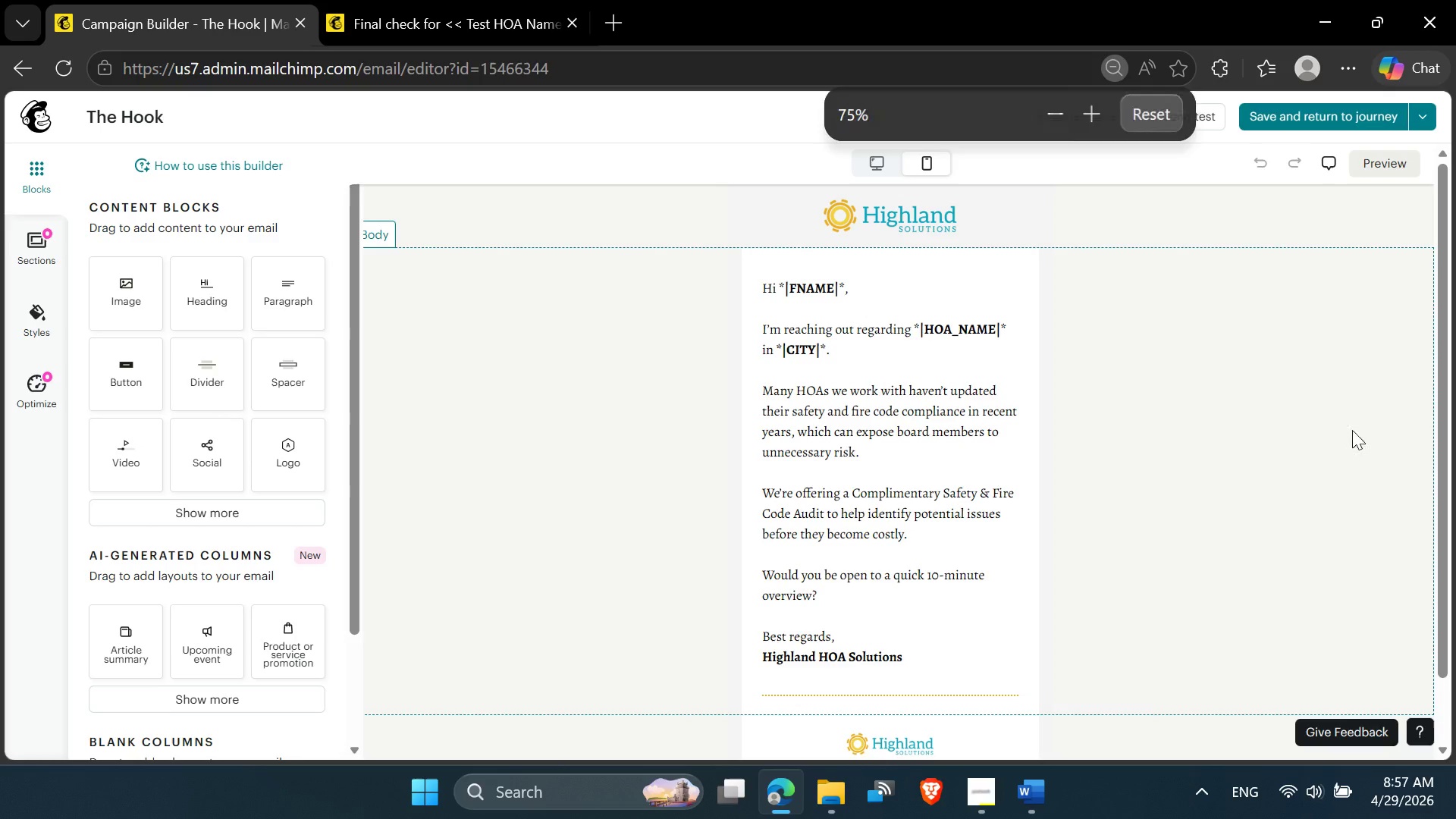 
hold_key(key=ControlLeft, duration=0.81)
scroll: coordinate [1171, 435], scroll_direction: down, amount: 1.0
 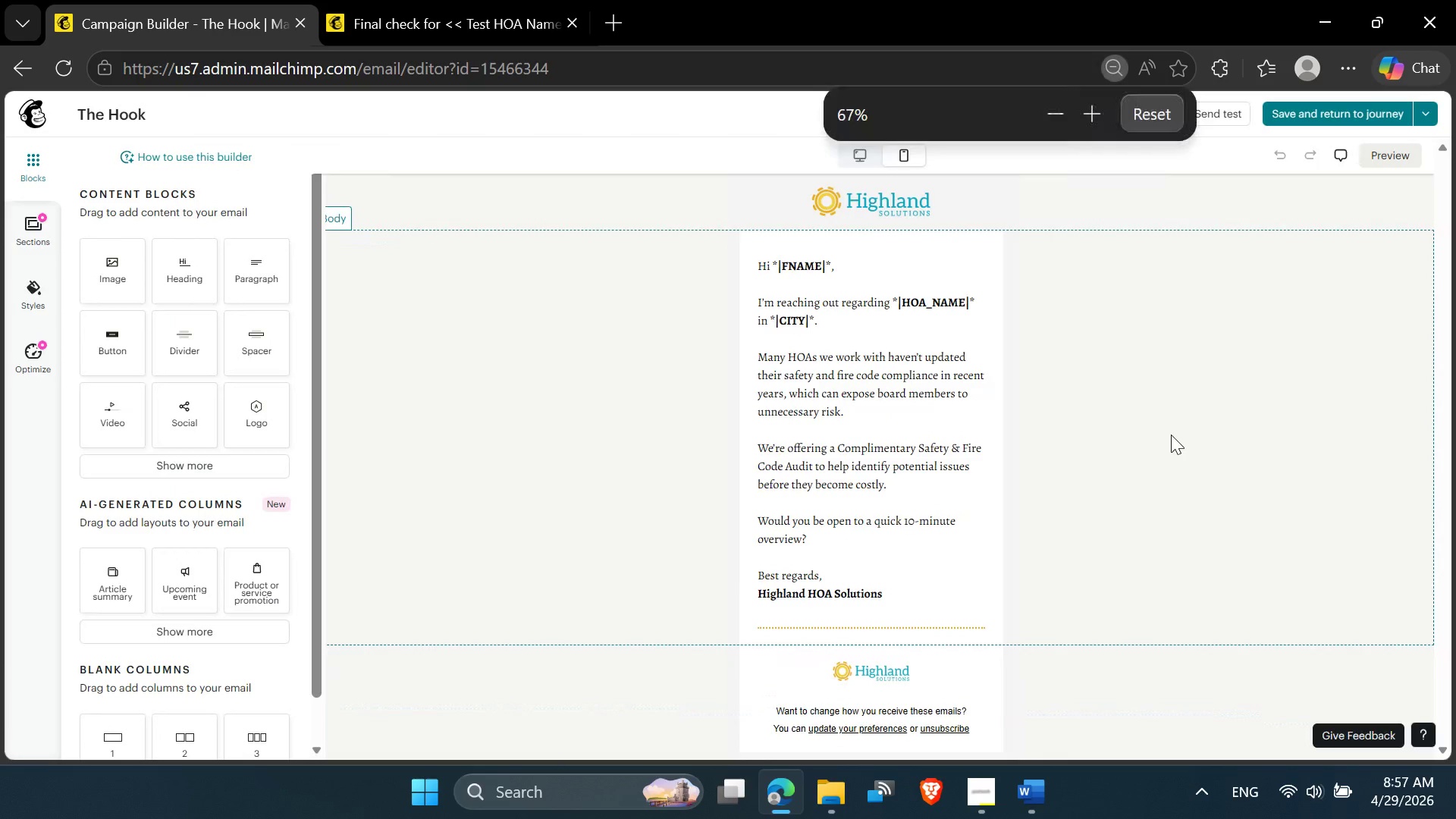 
scroll: coordinate [1171, 435], scroll_direction: up, amount: 1.0
 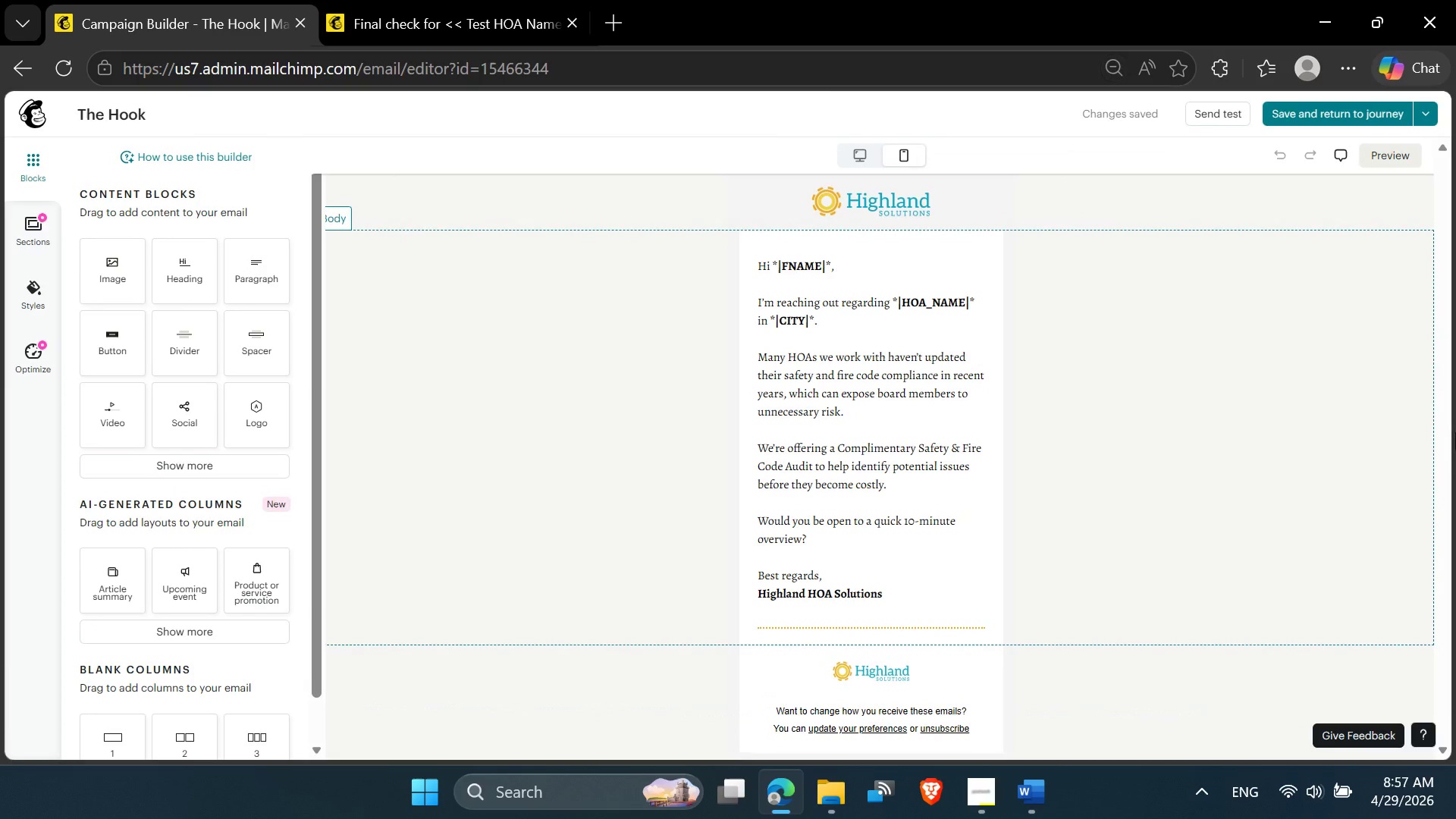 
hold_key(key=ControlLeft, duration=0.81)
 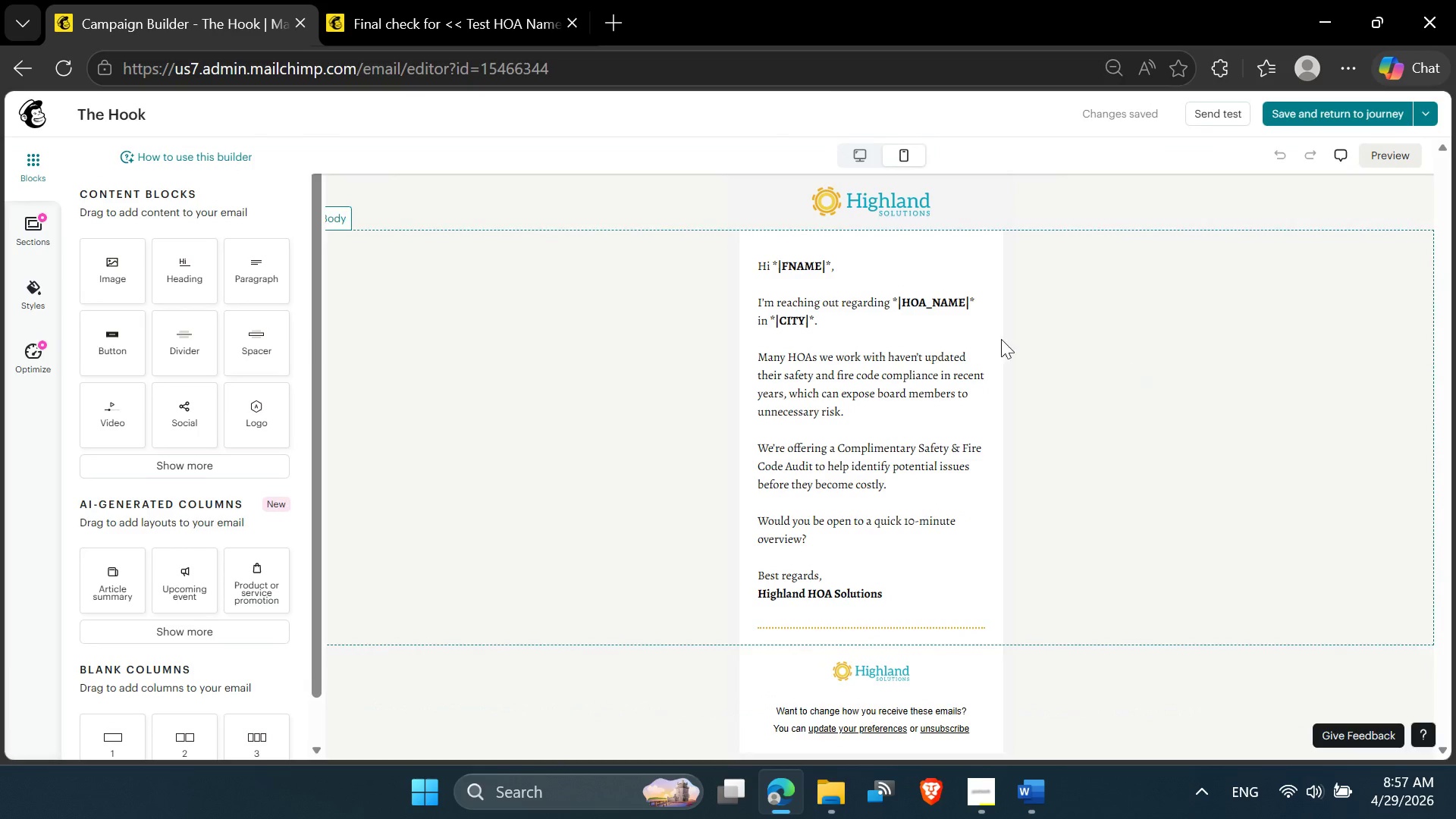 
left_click([566, 25])
 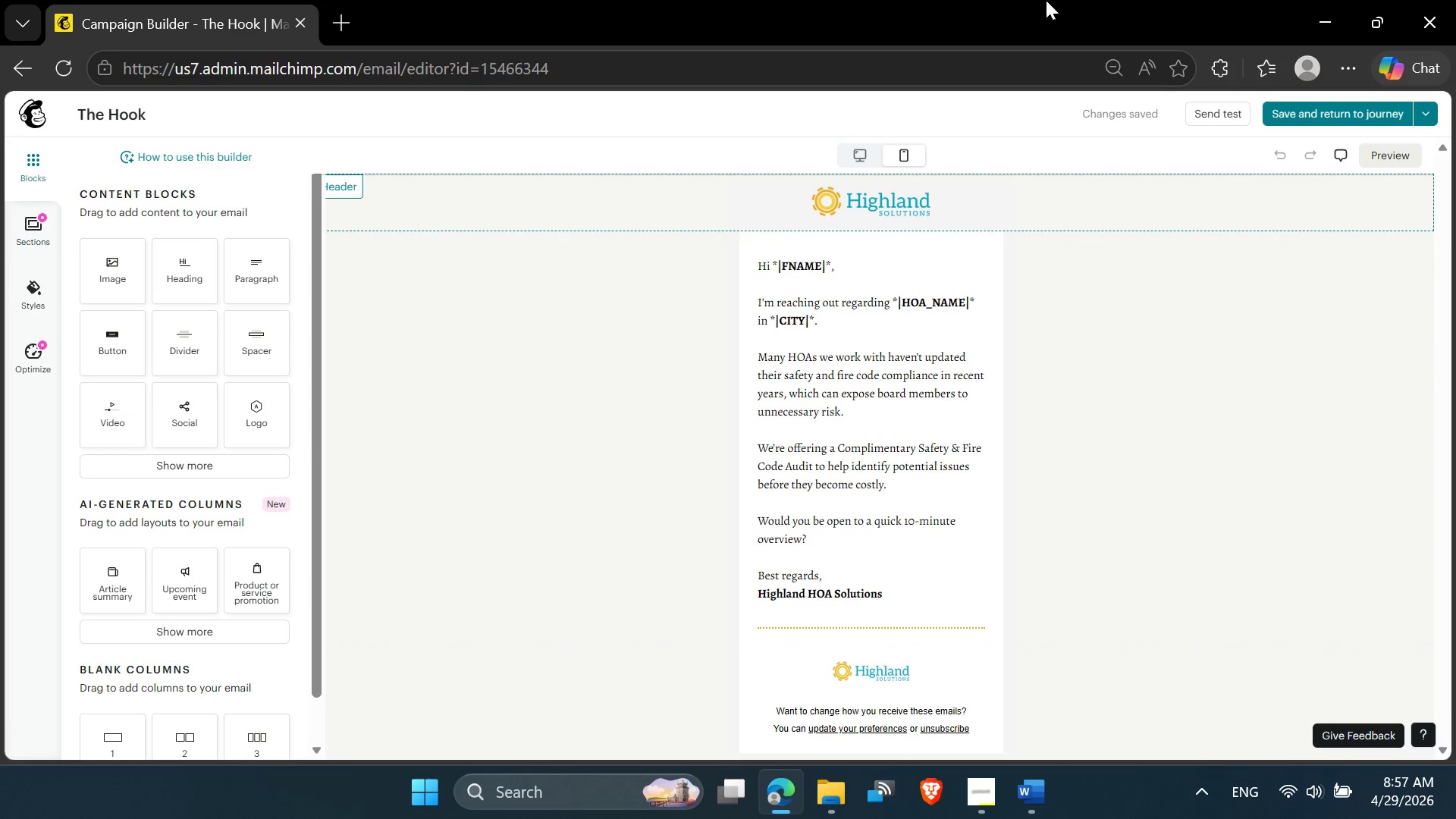 
wait(8.73)
 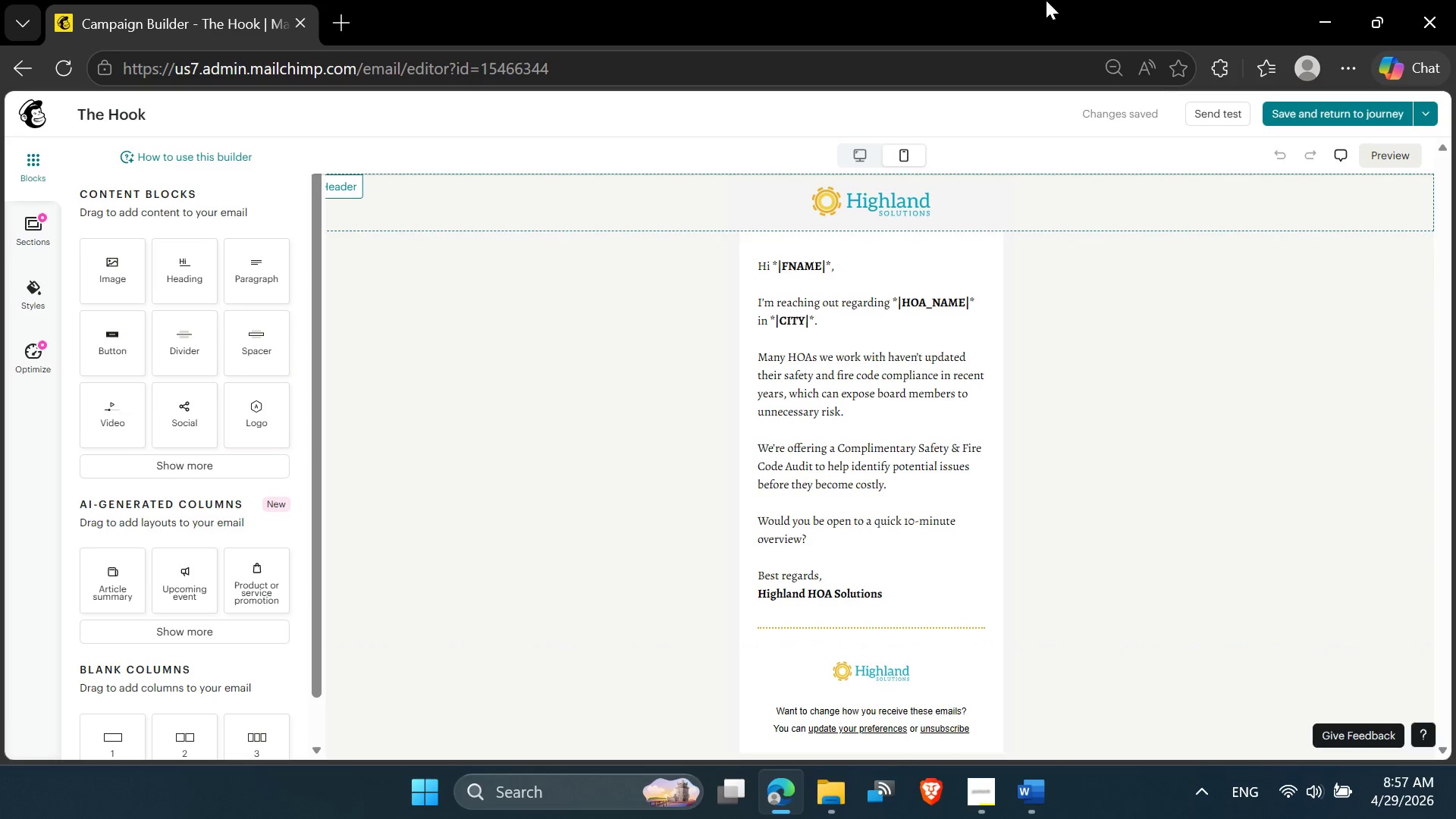 
key(PrintScreen)
 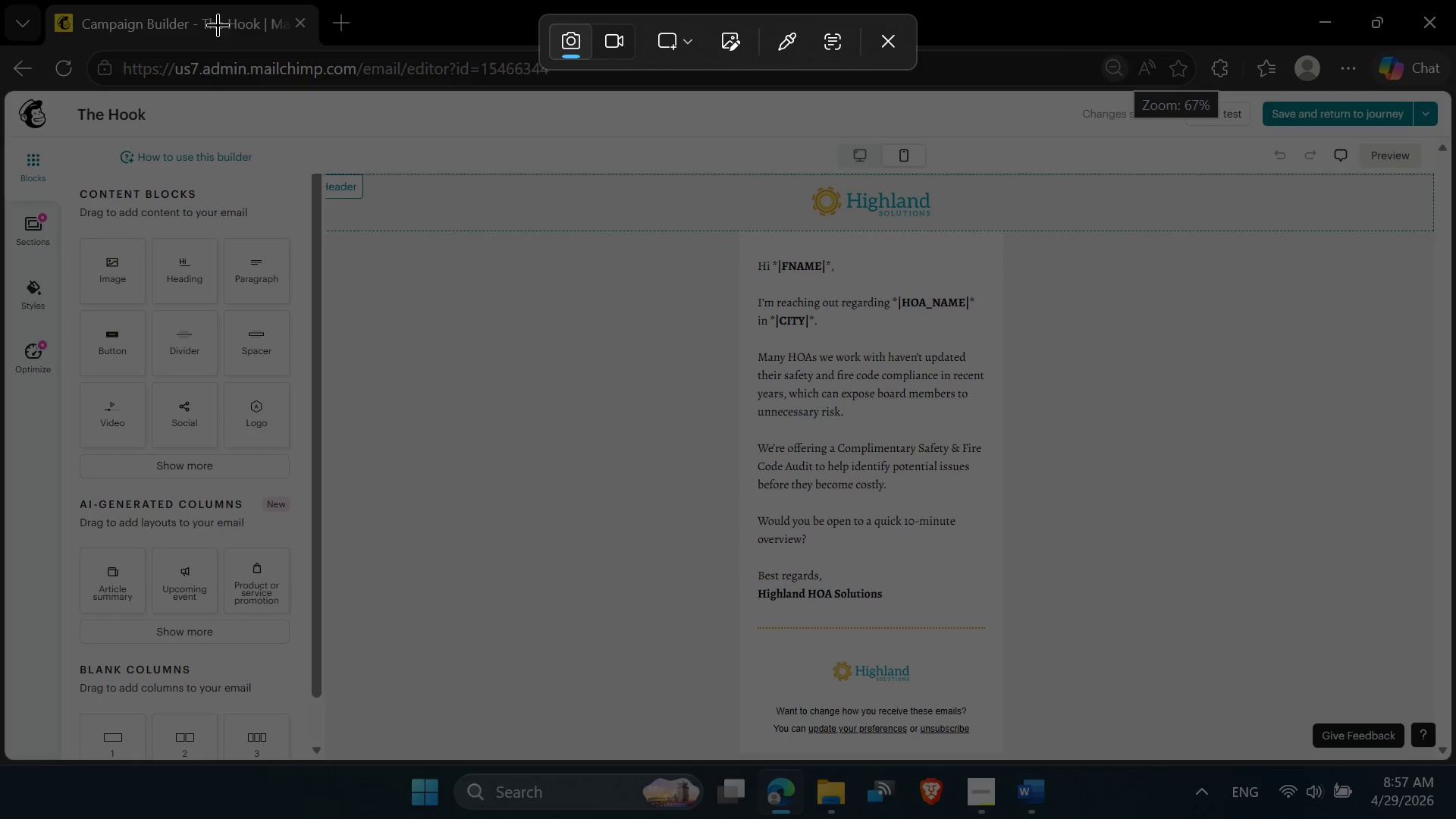 
left_click([691, 46])
 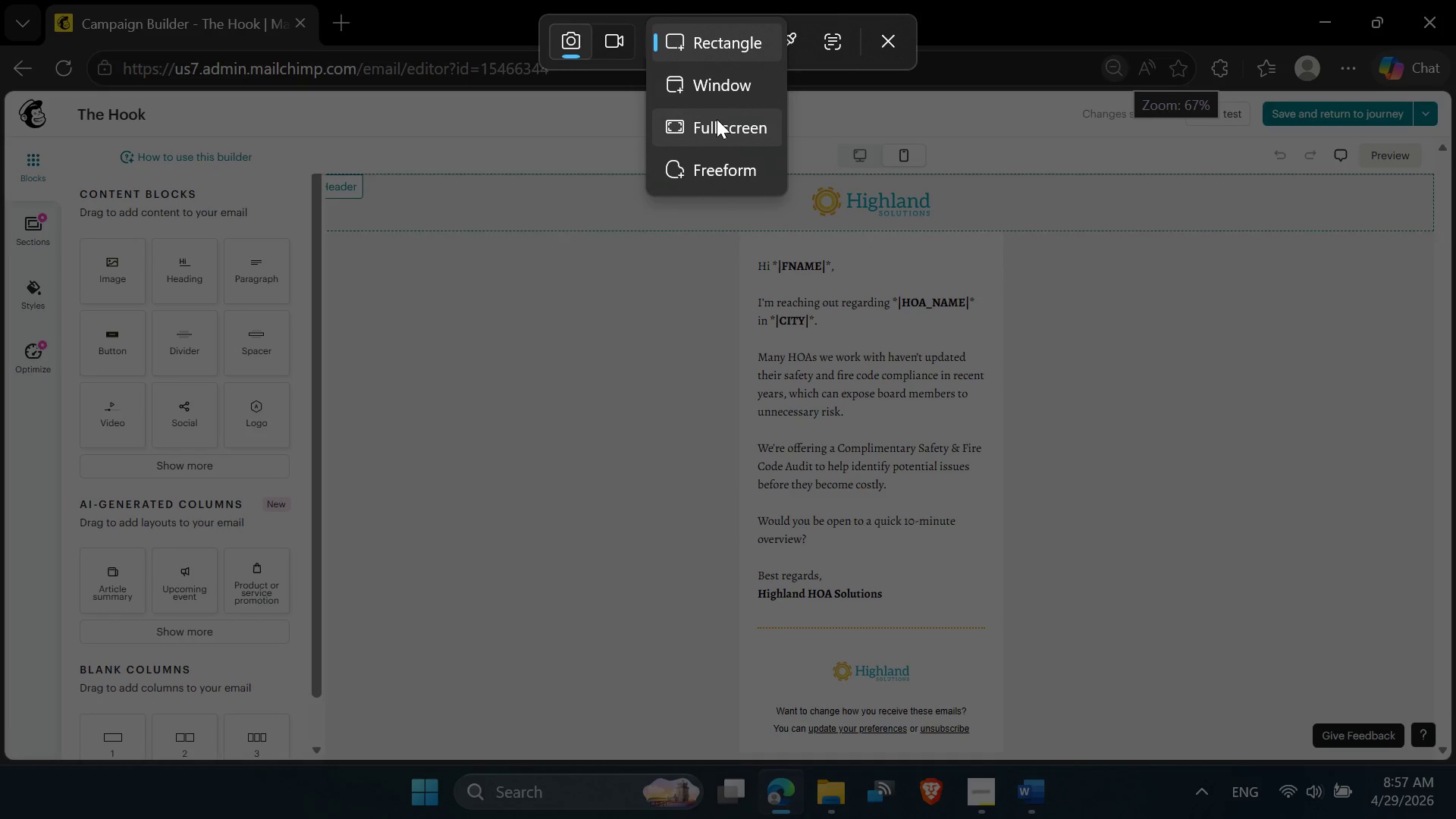 
left_click([717, 121])
 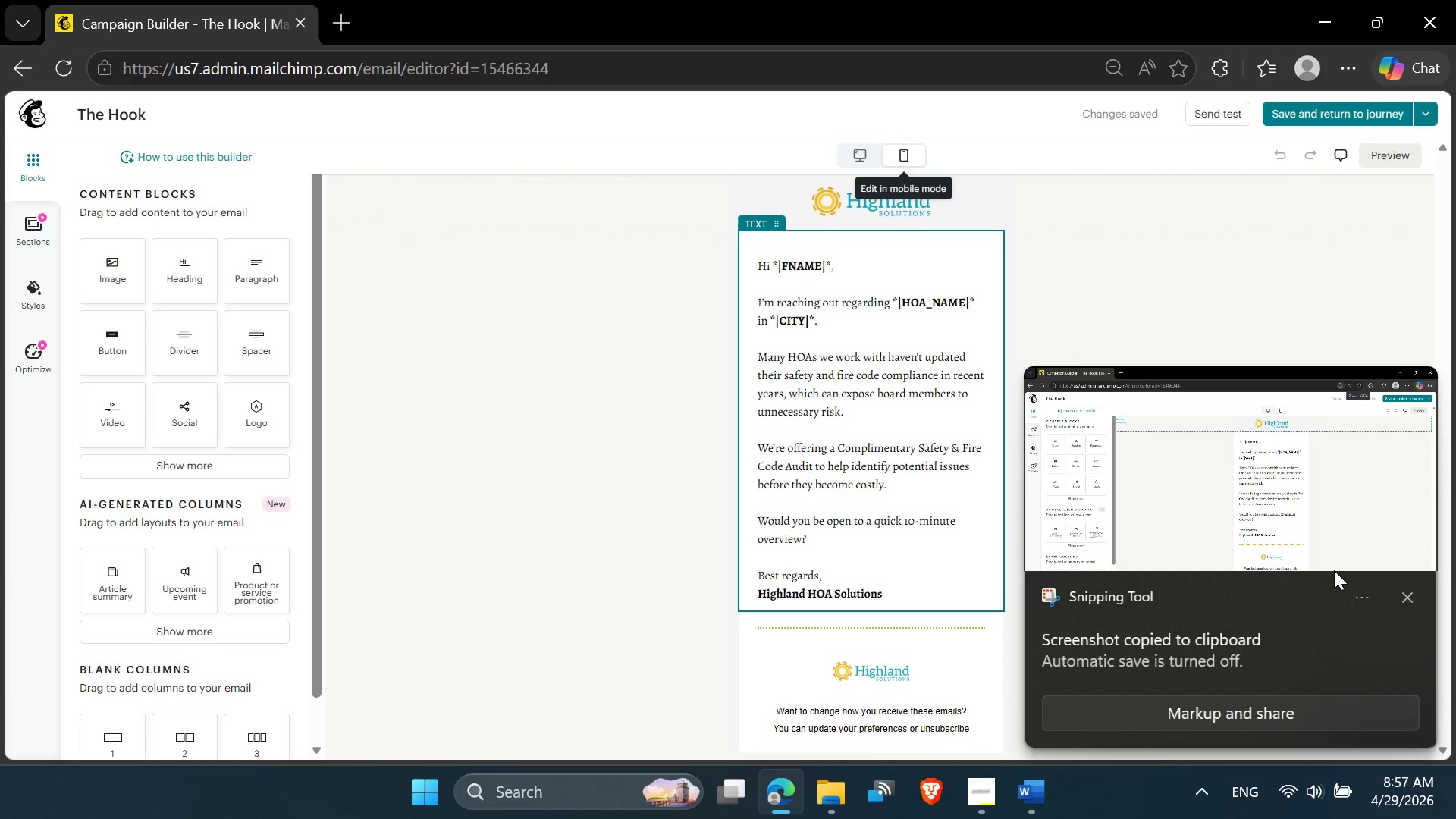 
wait(6.05)
 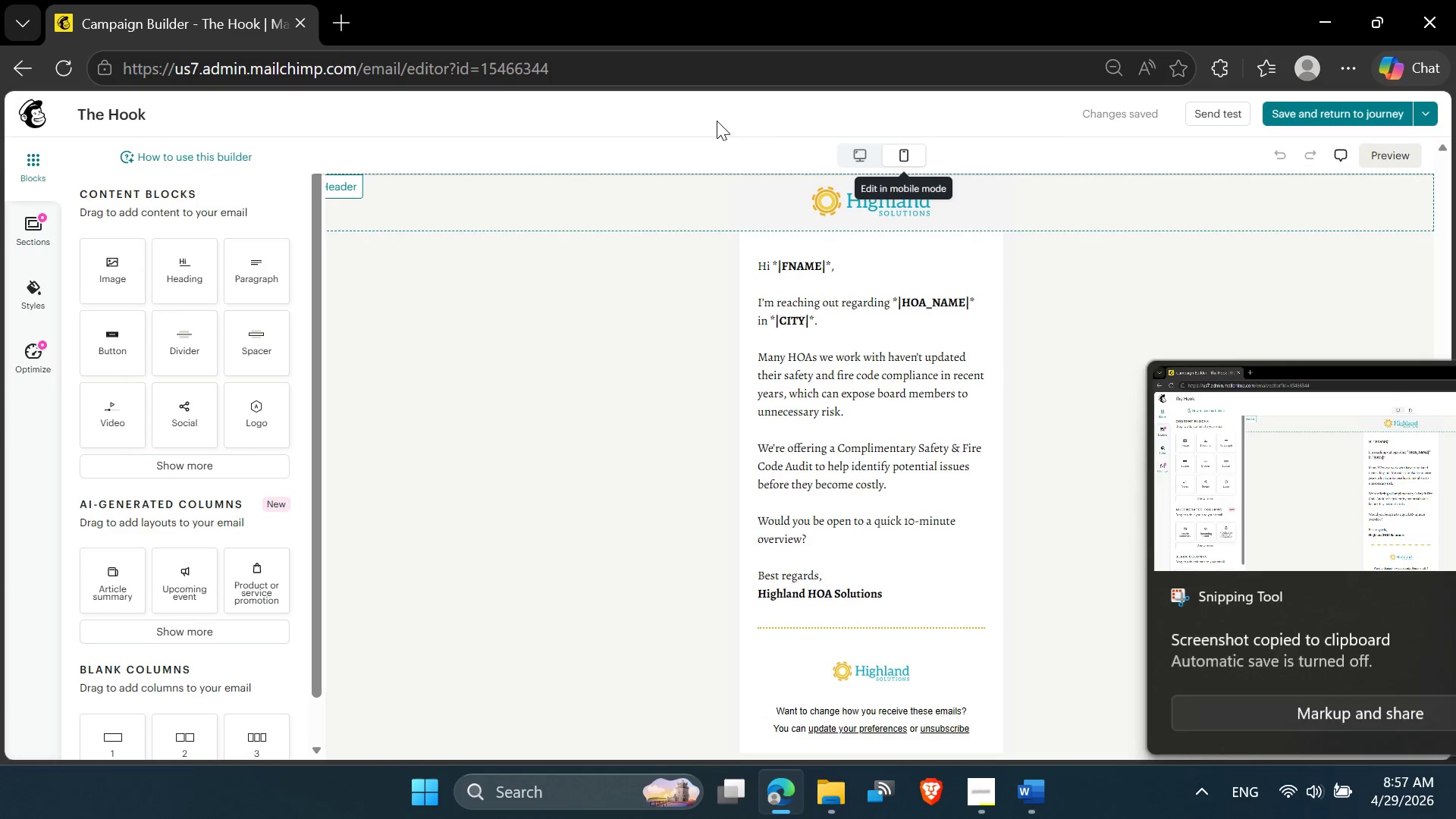 
left_click([1329, 544])
 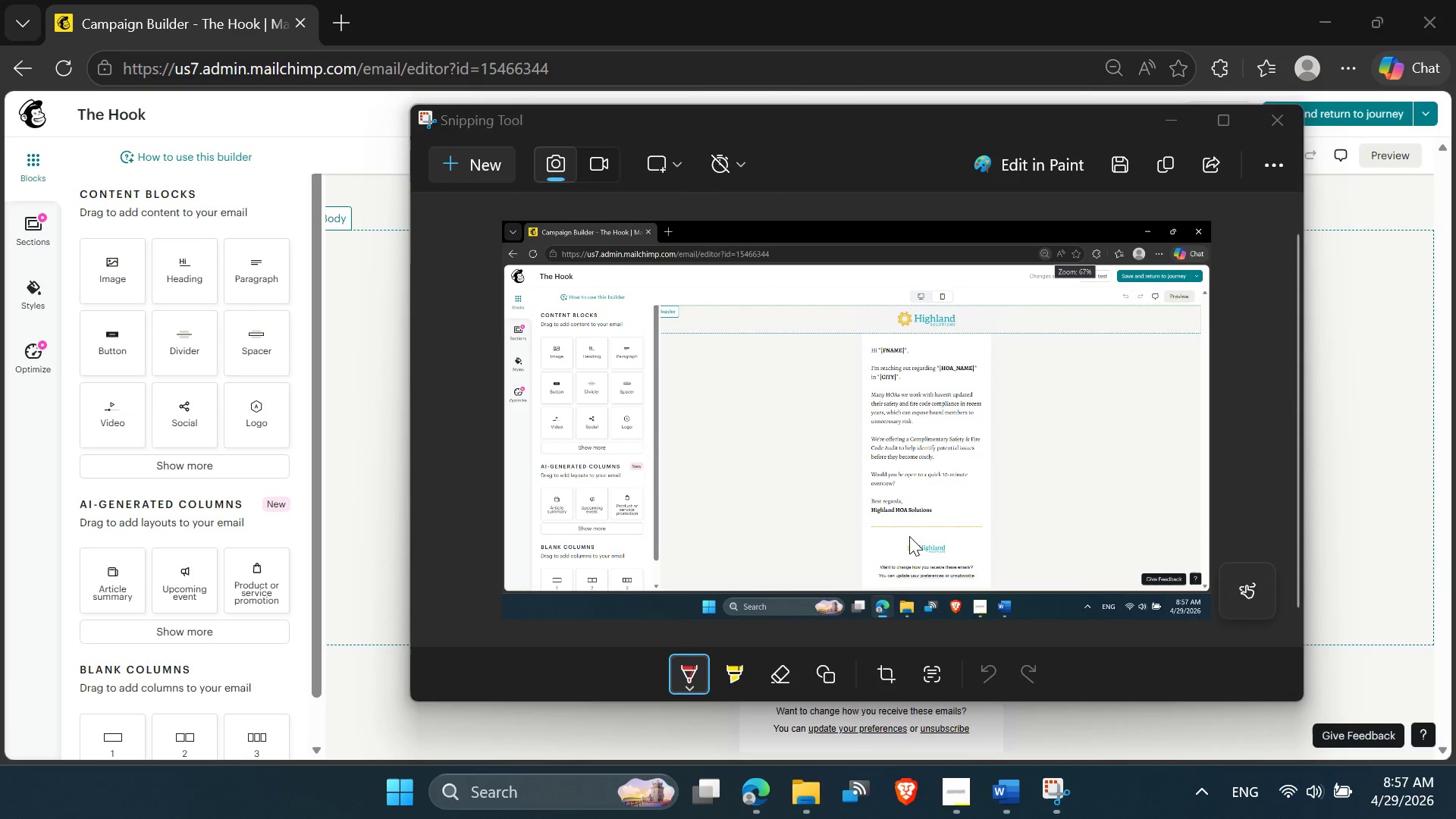 
wait(5.38)
 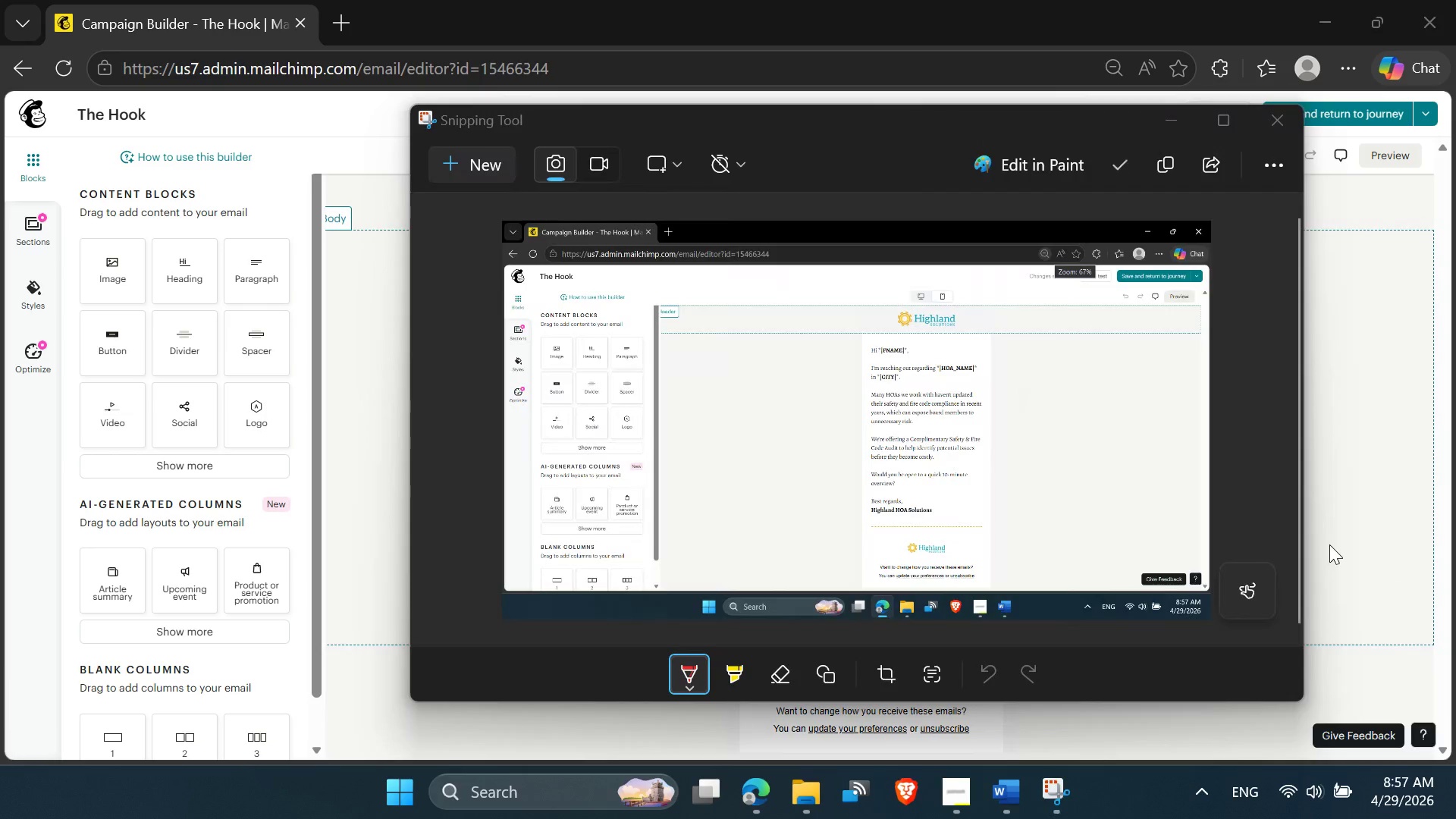 
left_click([1116, 161])
 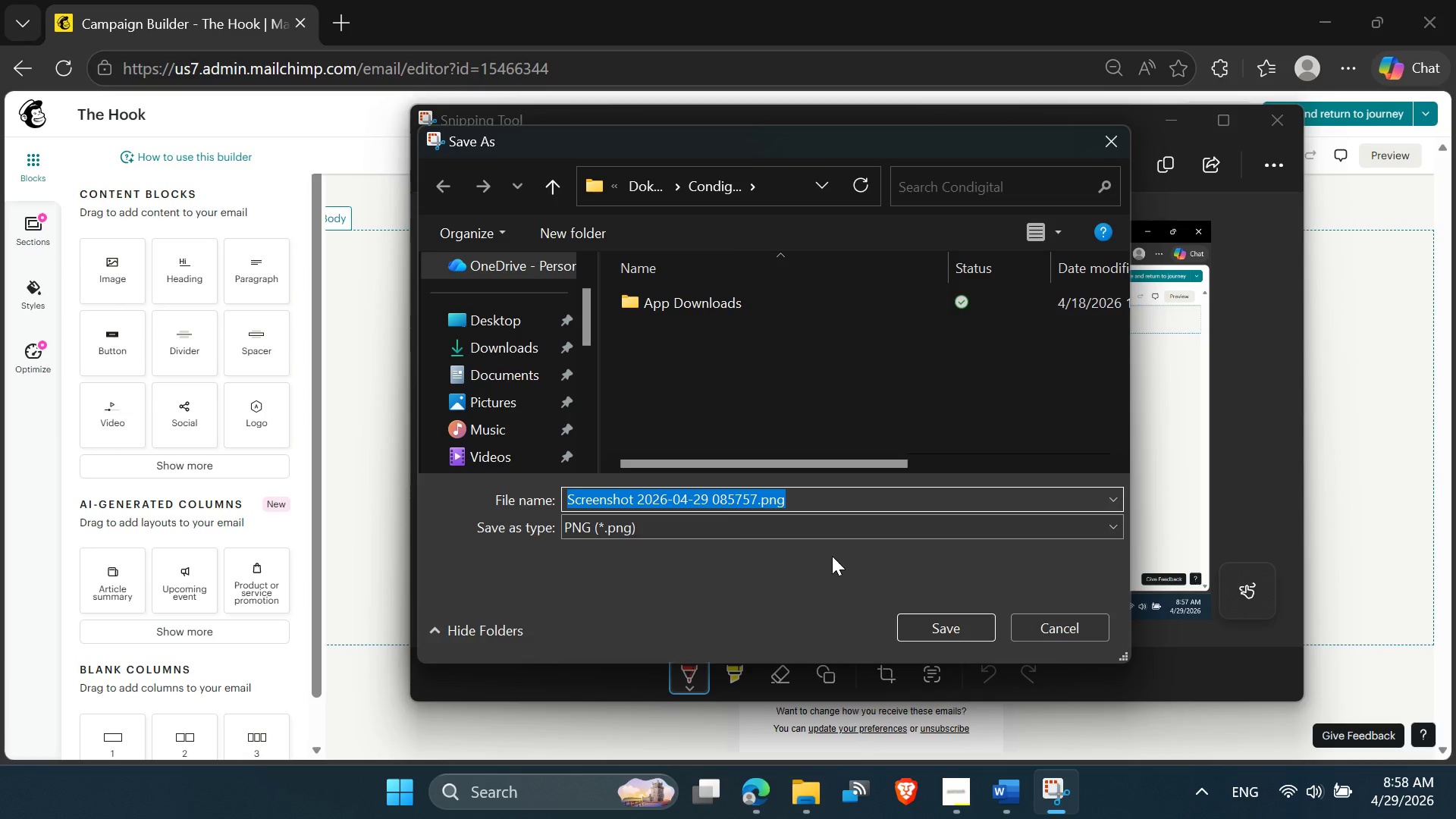 
wait(10.11)
 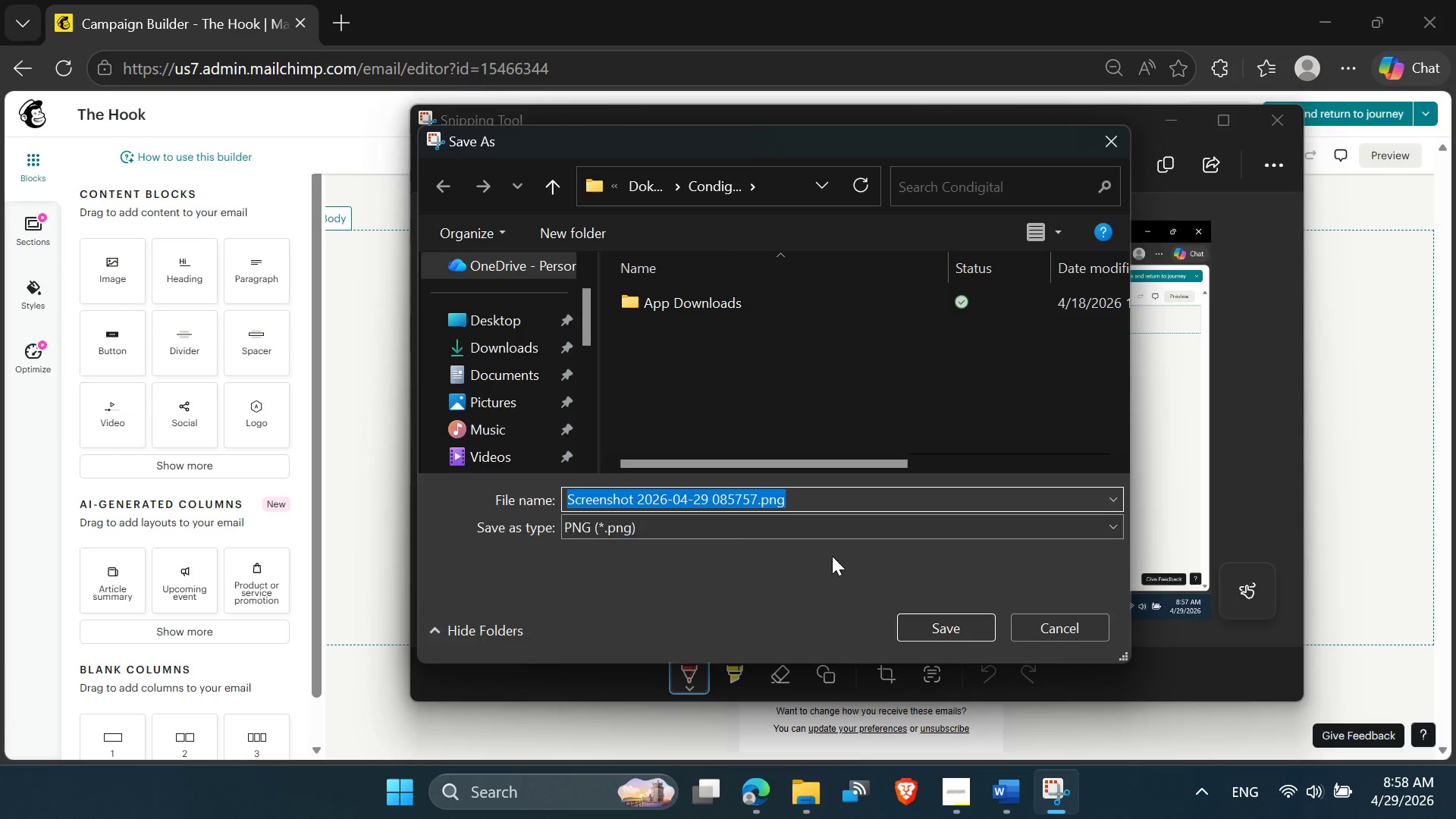 
left_click([1092, 702])
 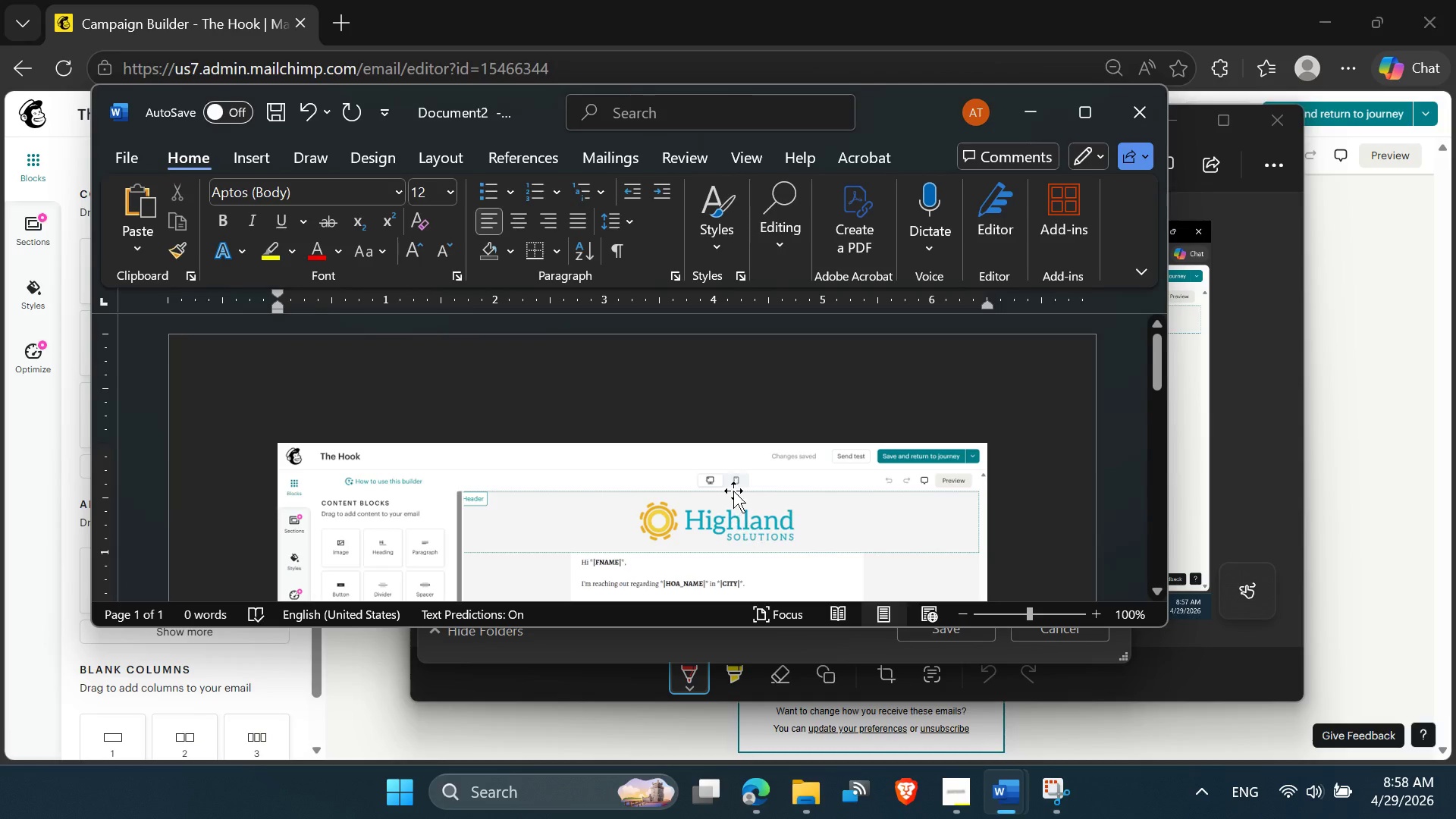 
scroll: coordinate [736, 475], scroll_direction: down, amount: 10.0
 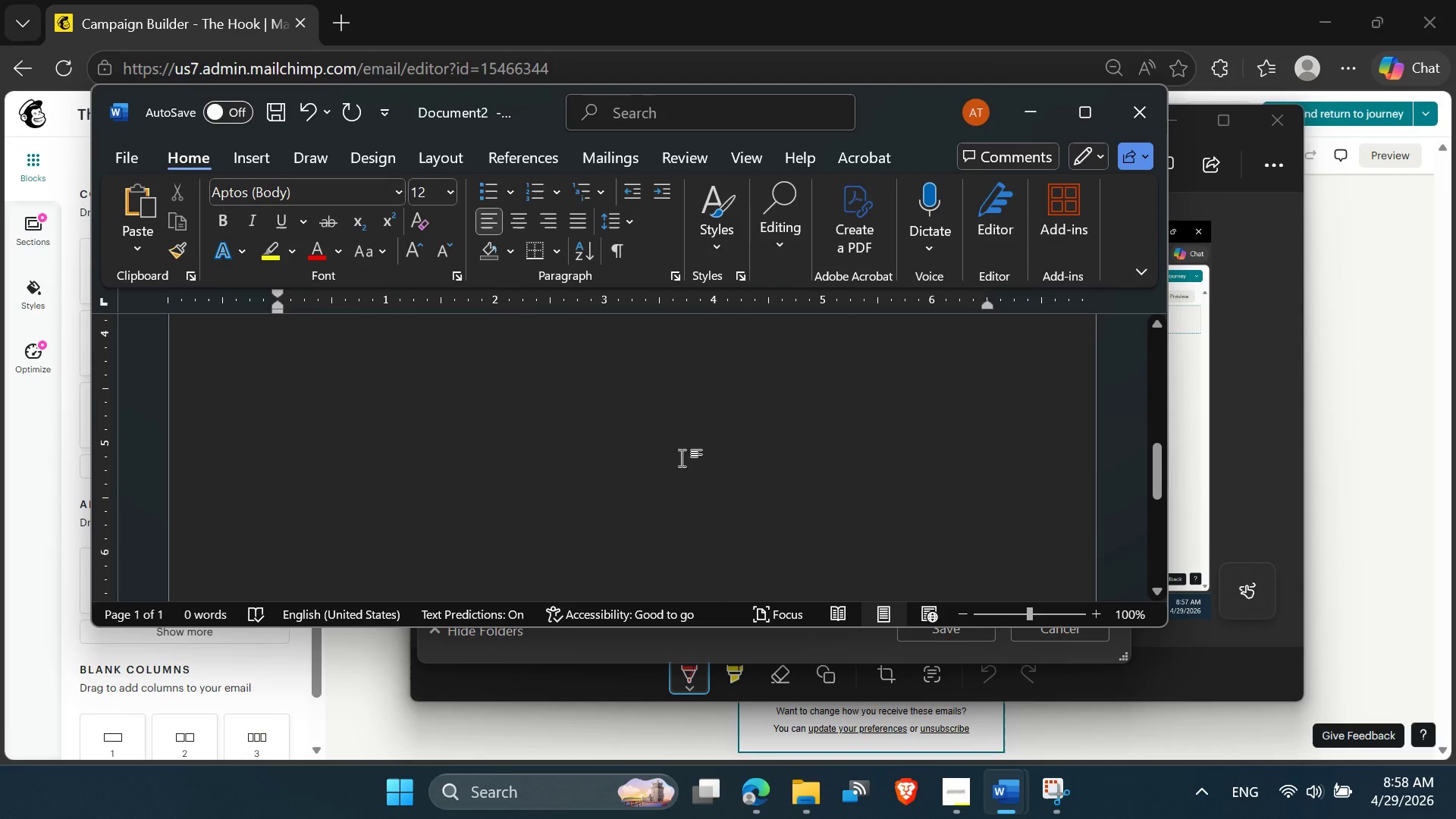 
left_click([681, 454])
 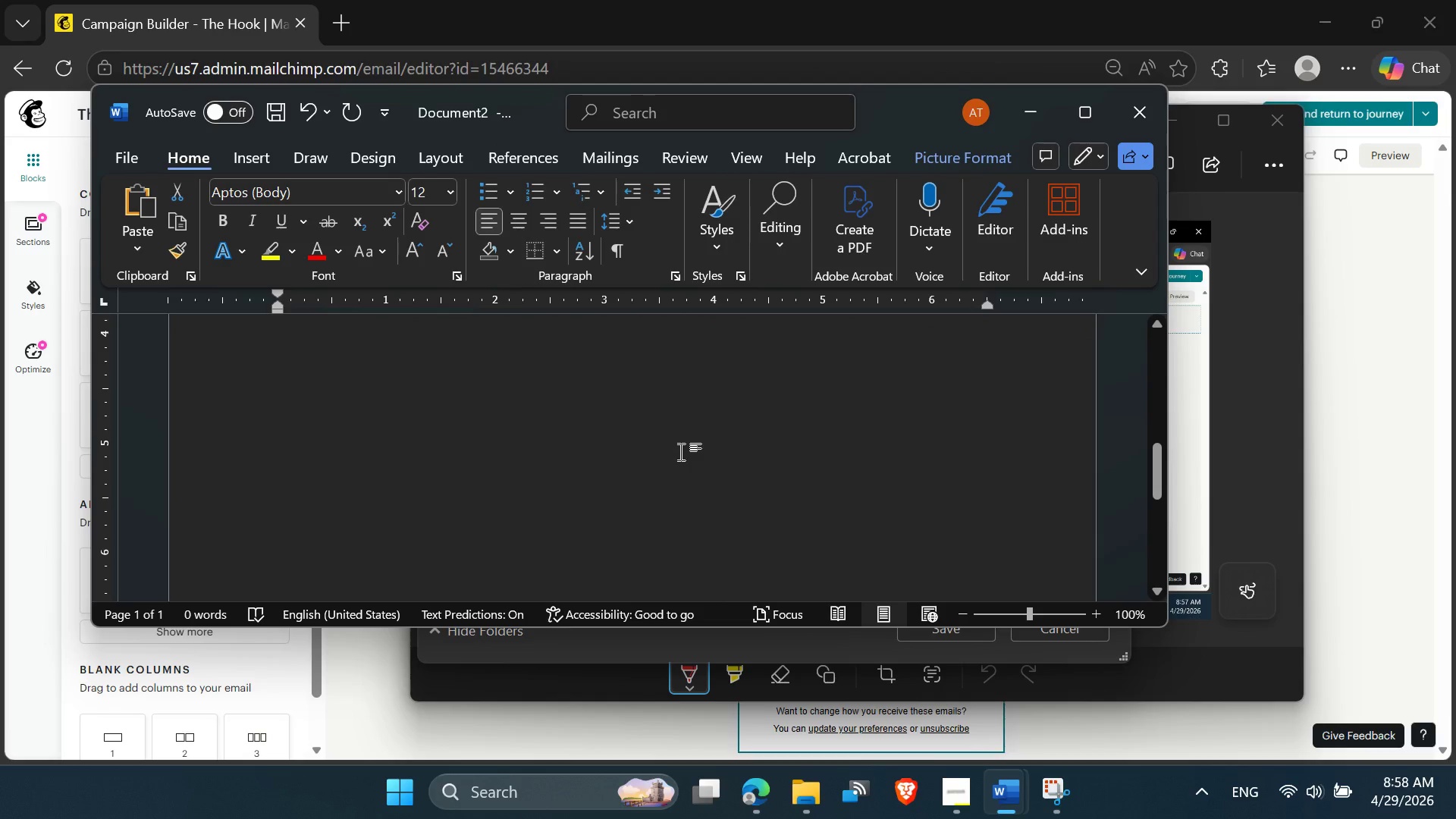 
left_click([672, 465])
 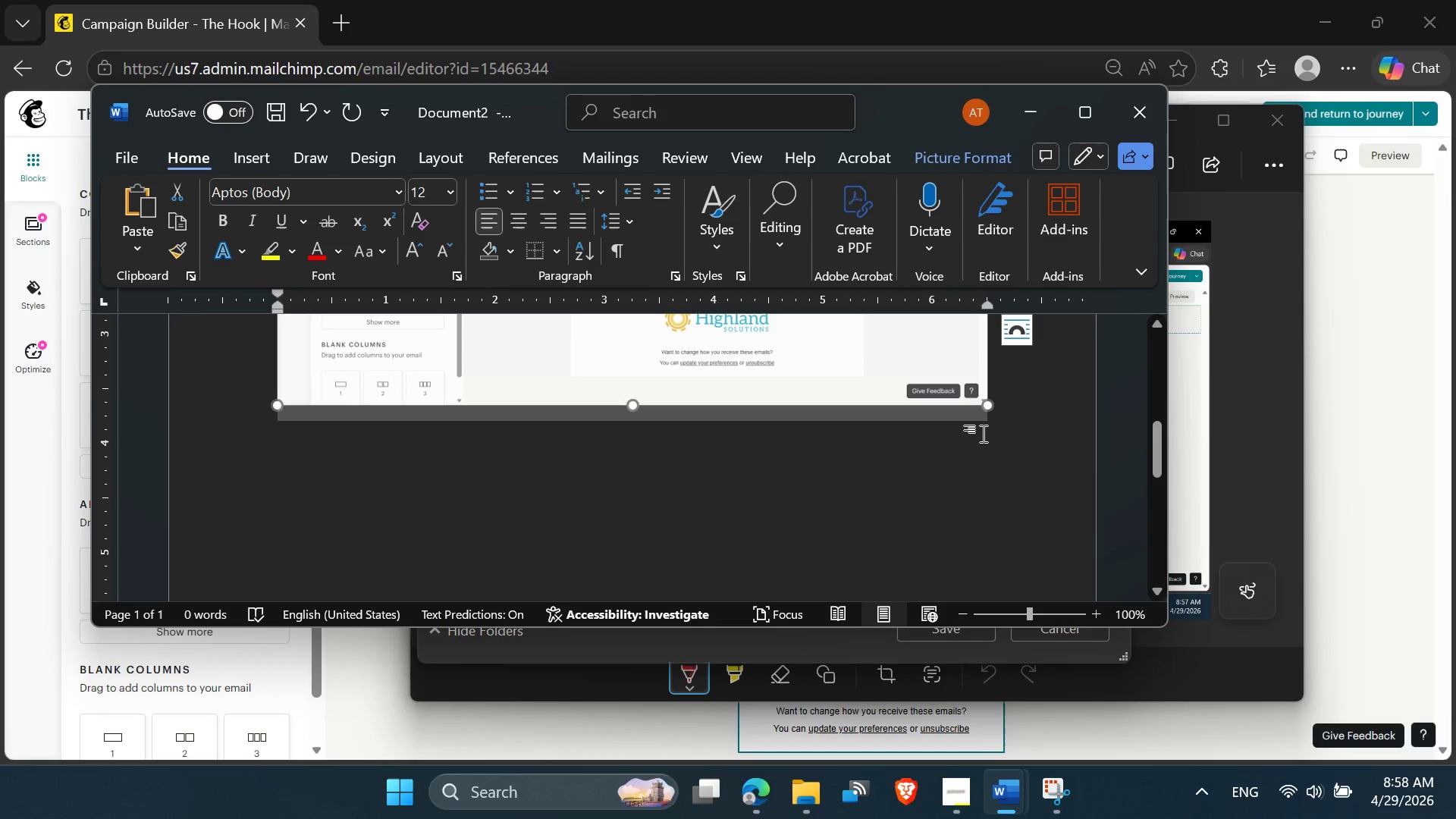 
scroll: coordinate [681, 452], scroll_direction: up, amount: 2.0
 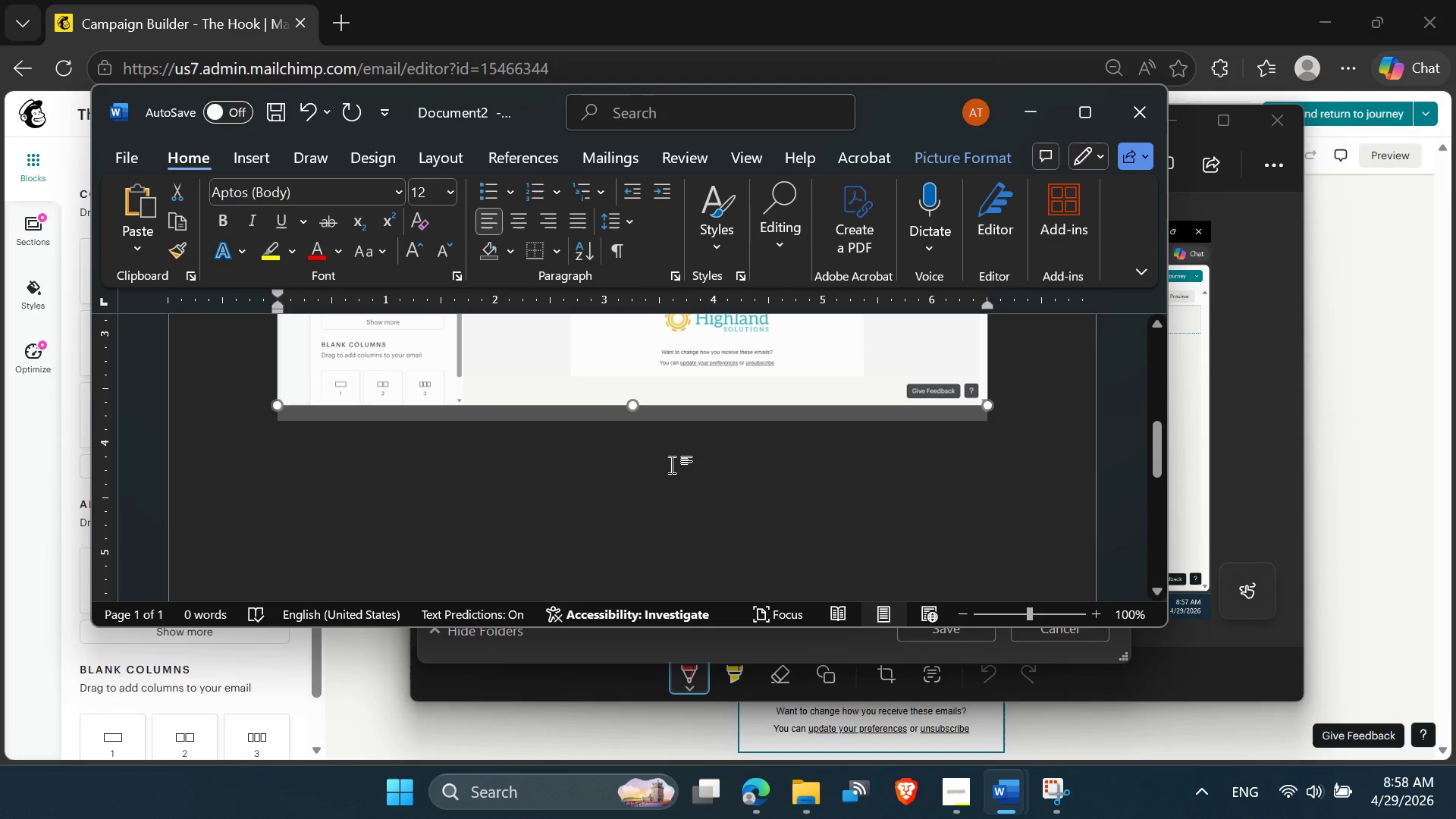 
left_click([993, 425])
 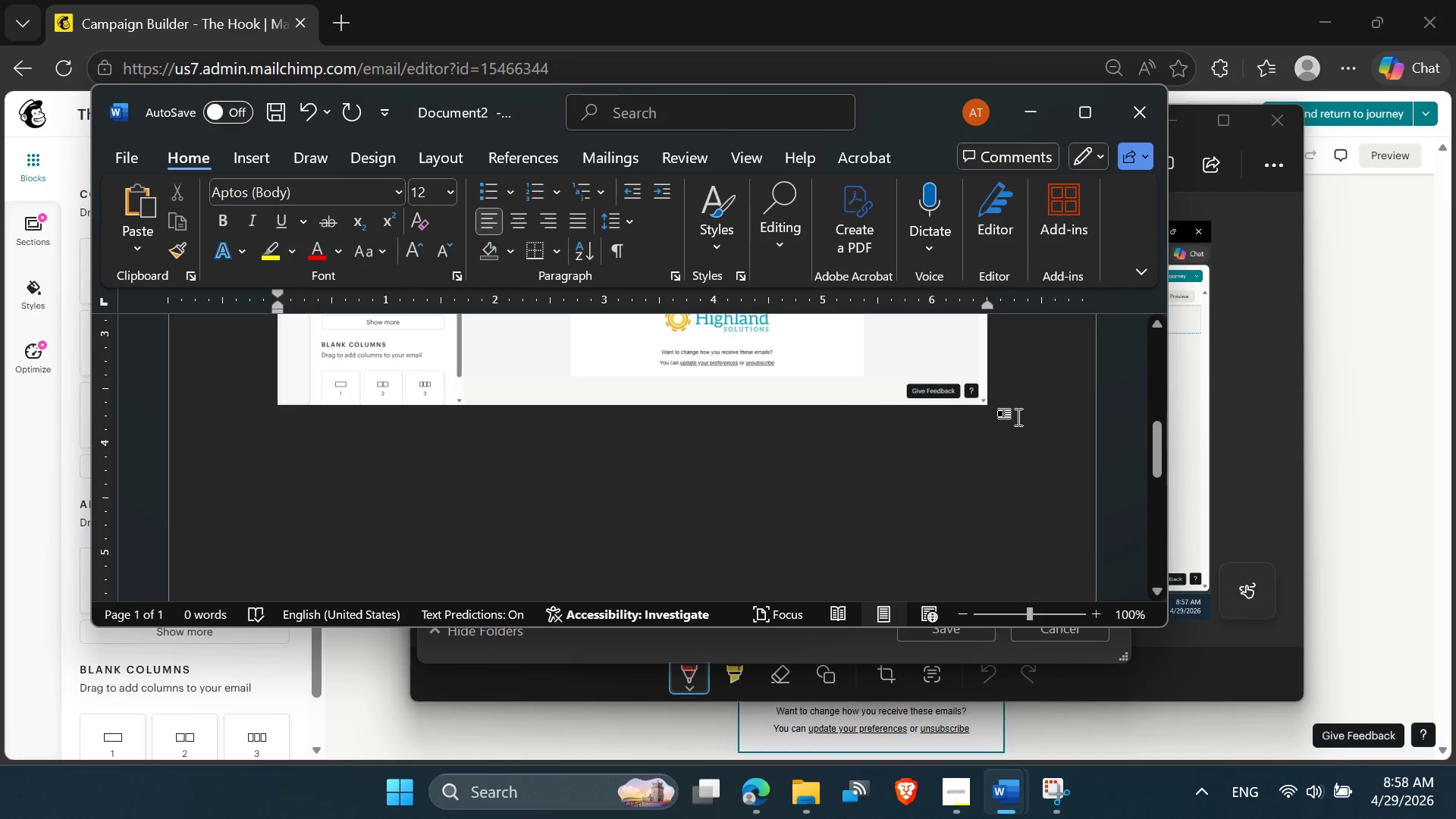 
key(Enter)
 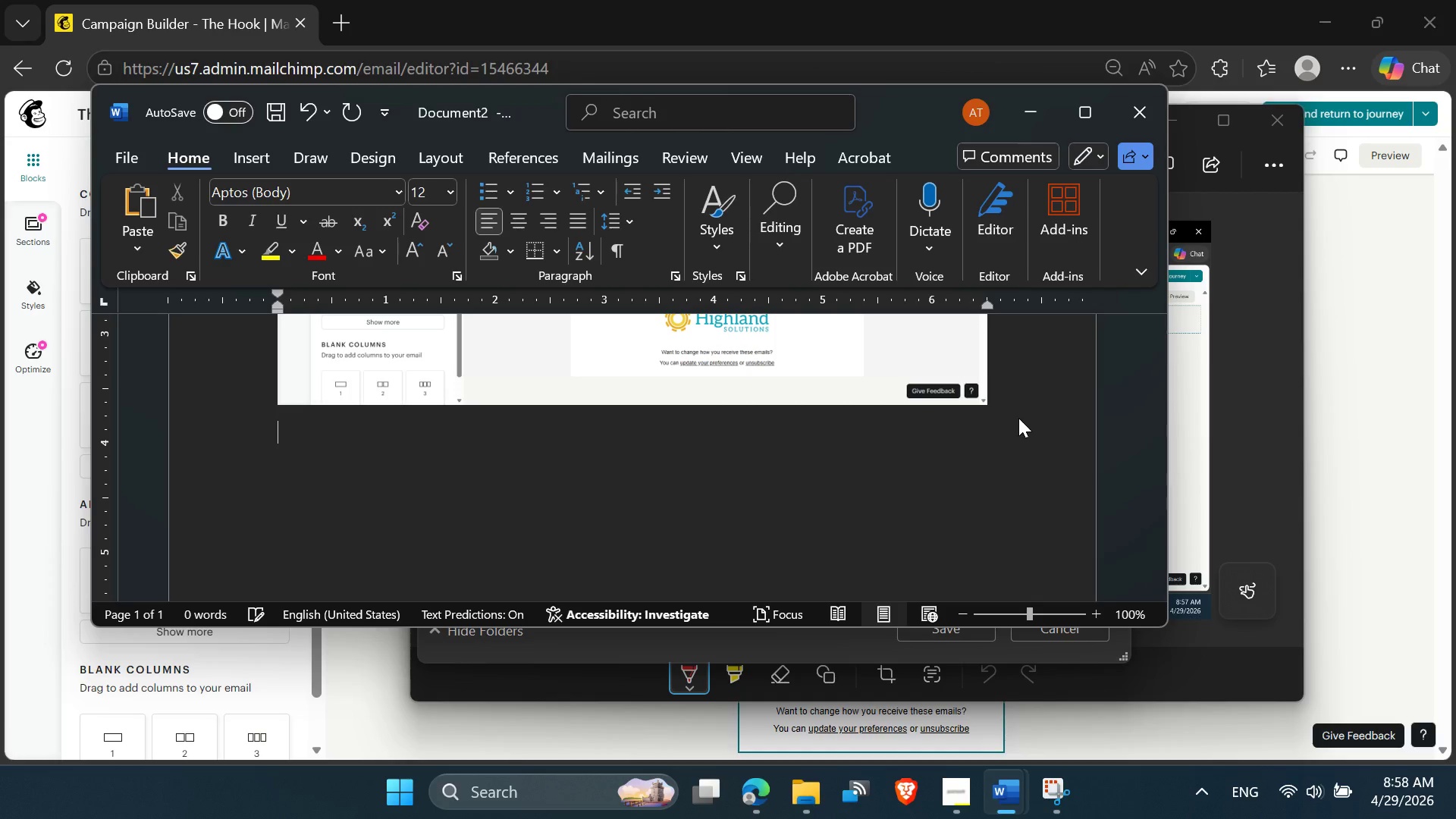 
key(Control+V)
 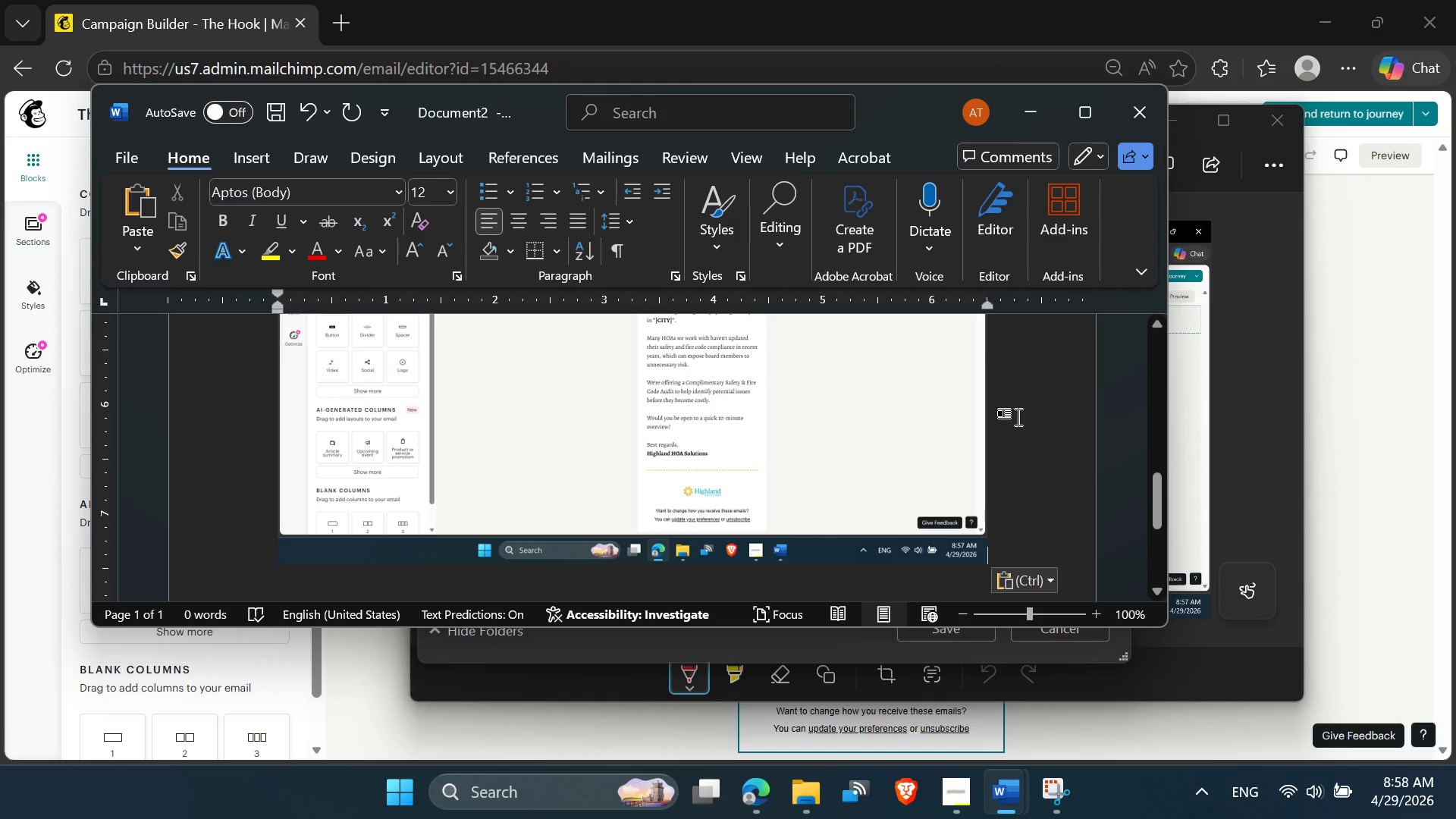 
scroll: coordinate [817, 513], scroll_direction: up, amount: 7.0
 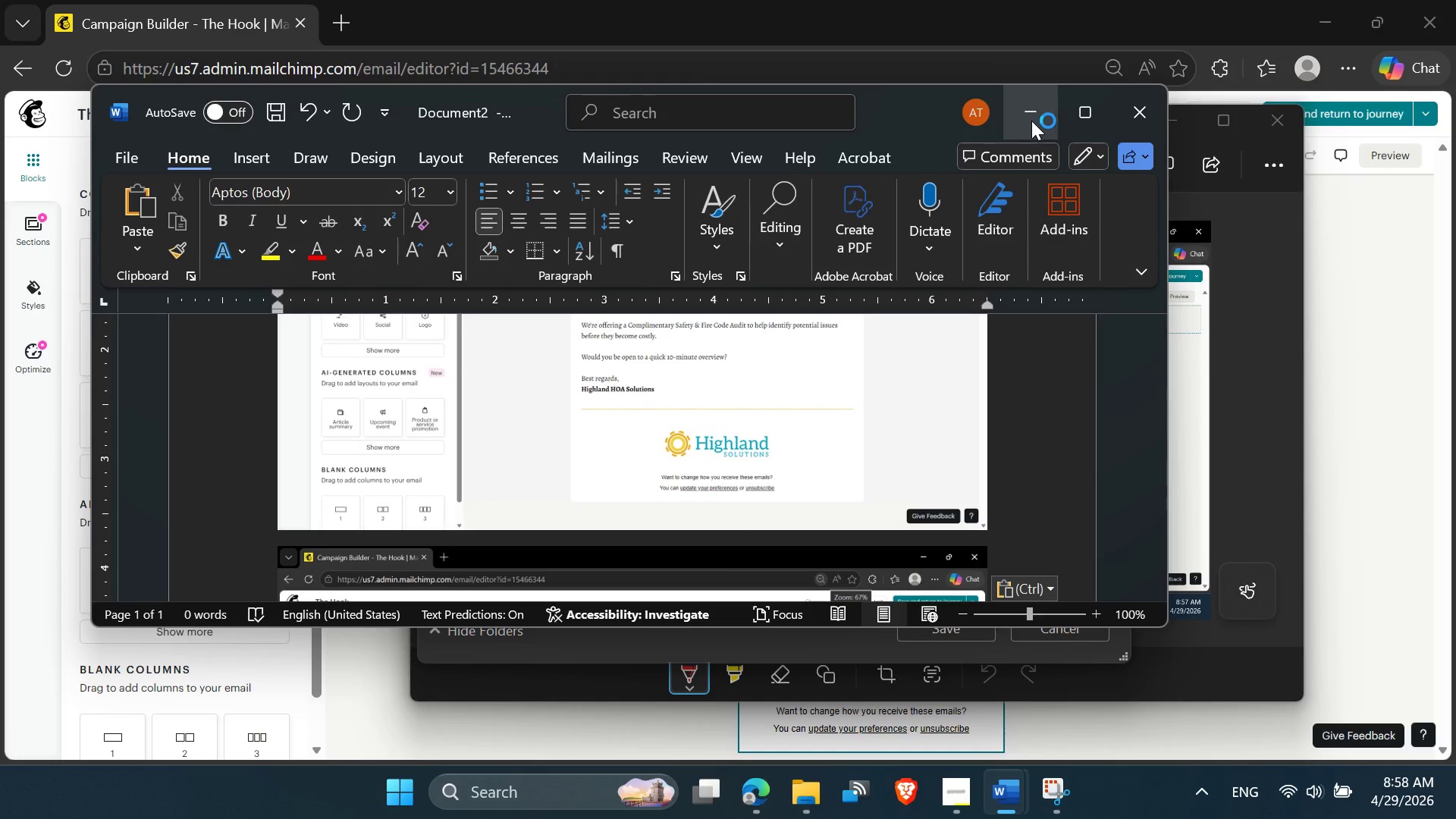 
left_click([1030, 118])
 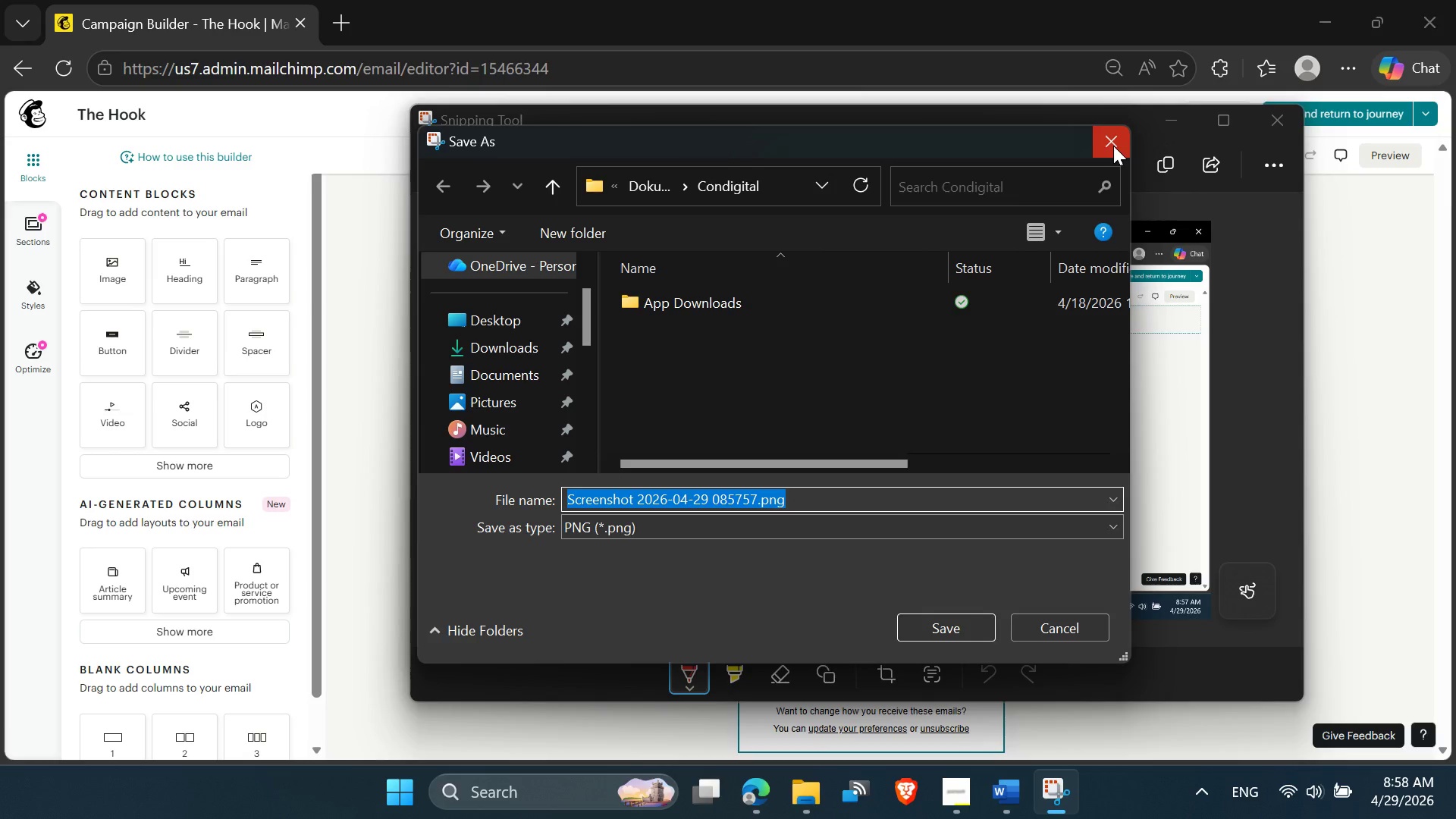 
left_click([1056, 639])
 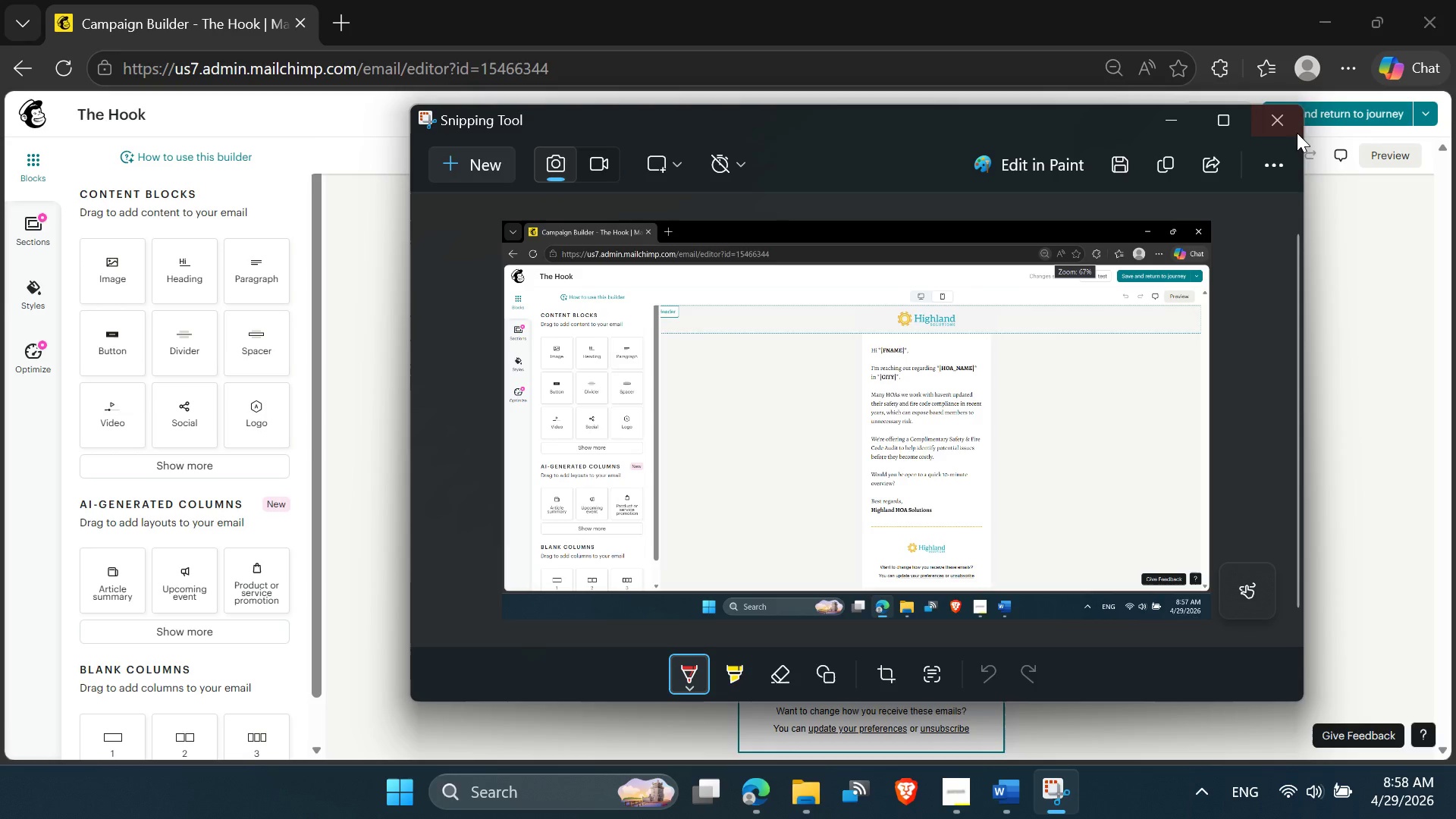 
left_click([1296, 124])
 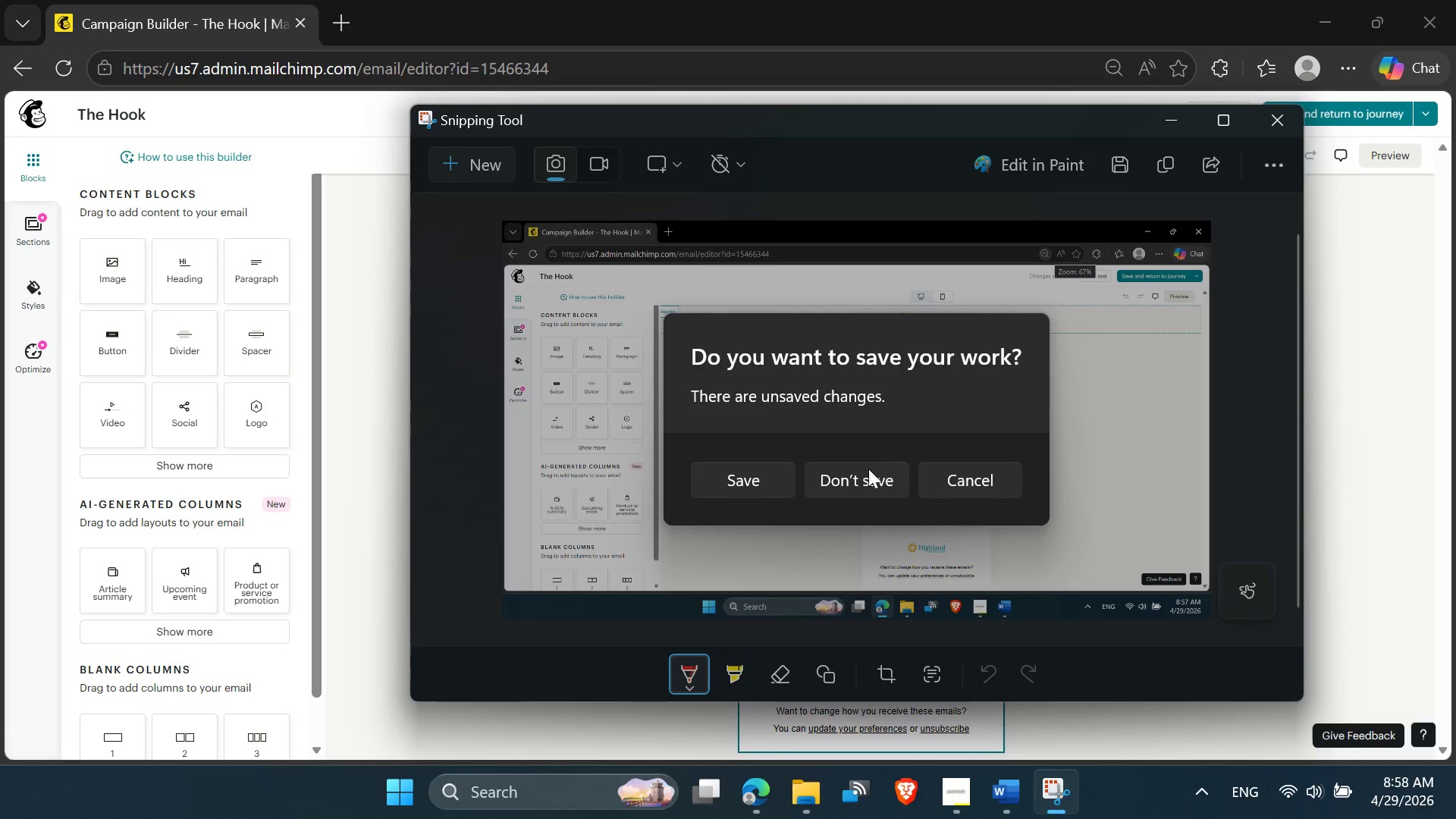 
left_click([866, 472])
 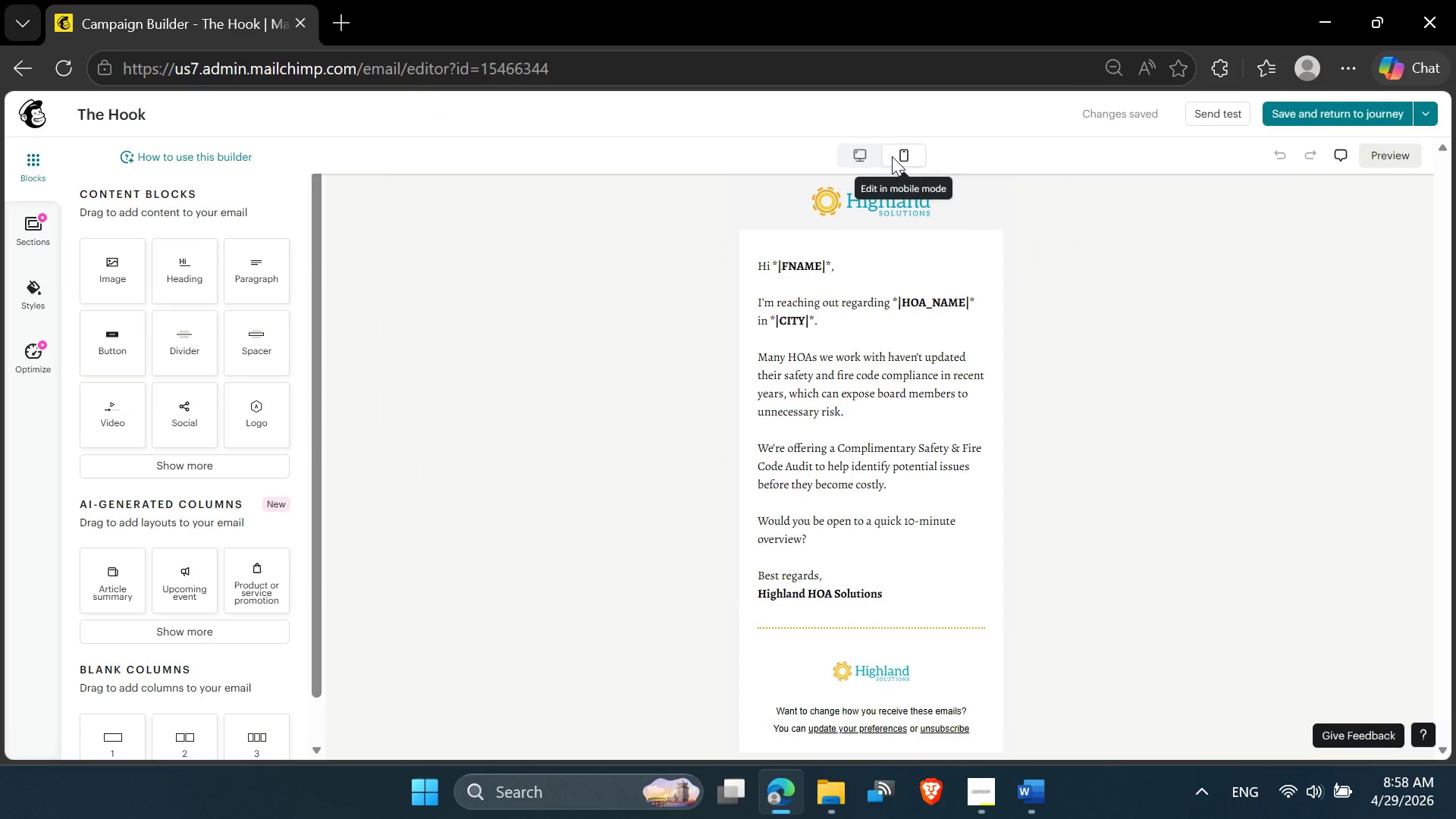 
left_click([862, 152])
 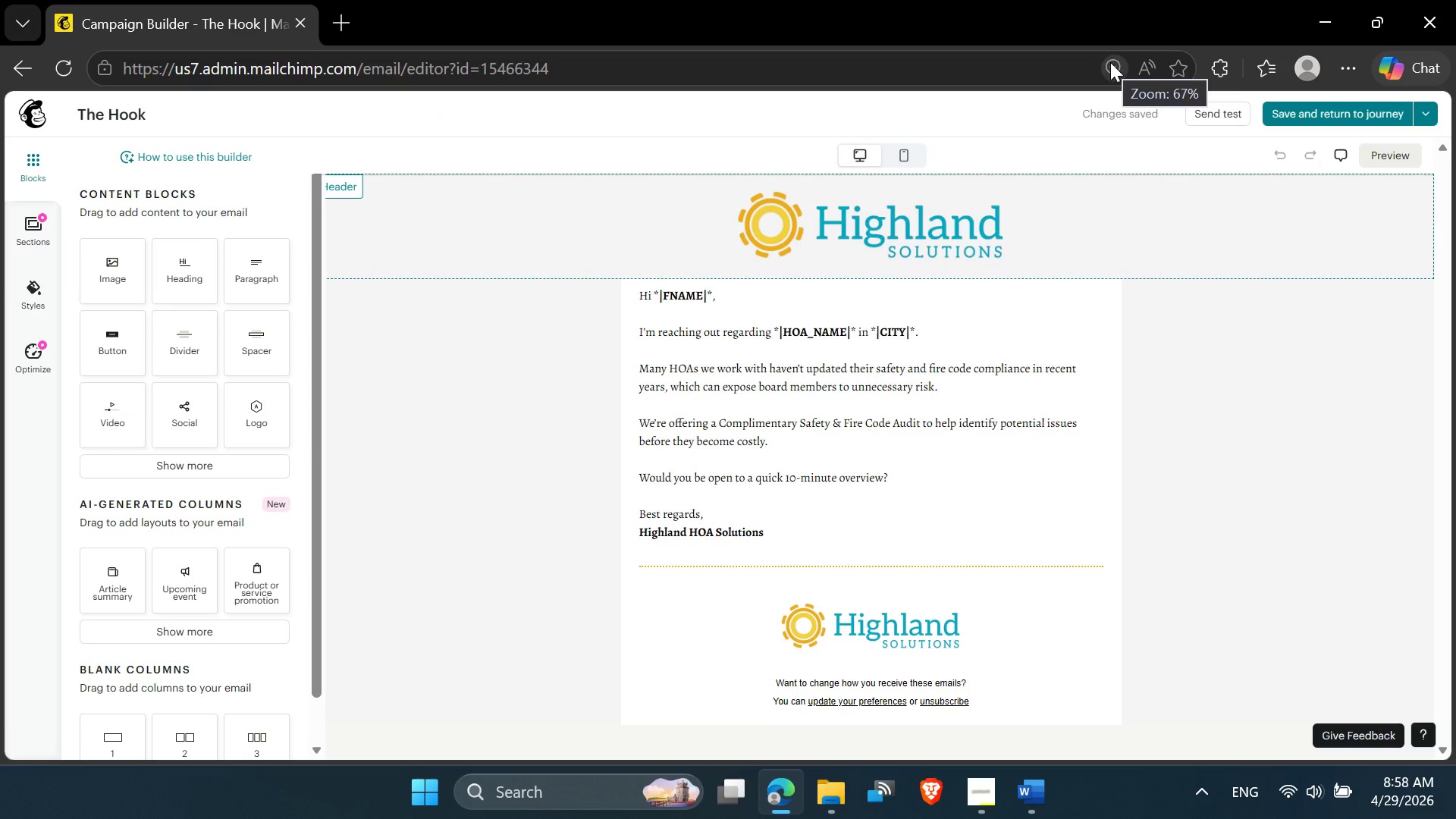 
wait(7.25)
 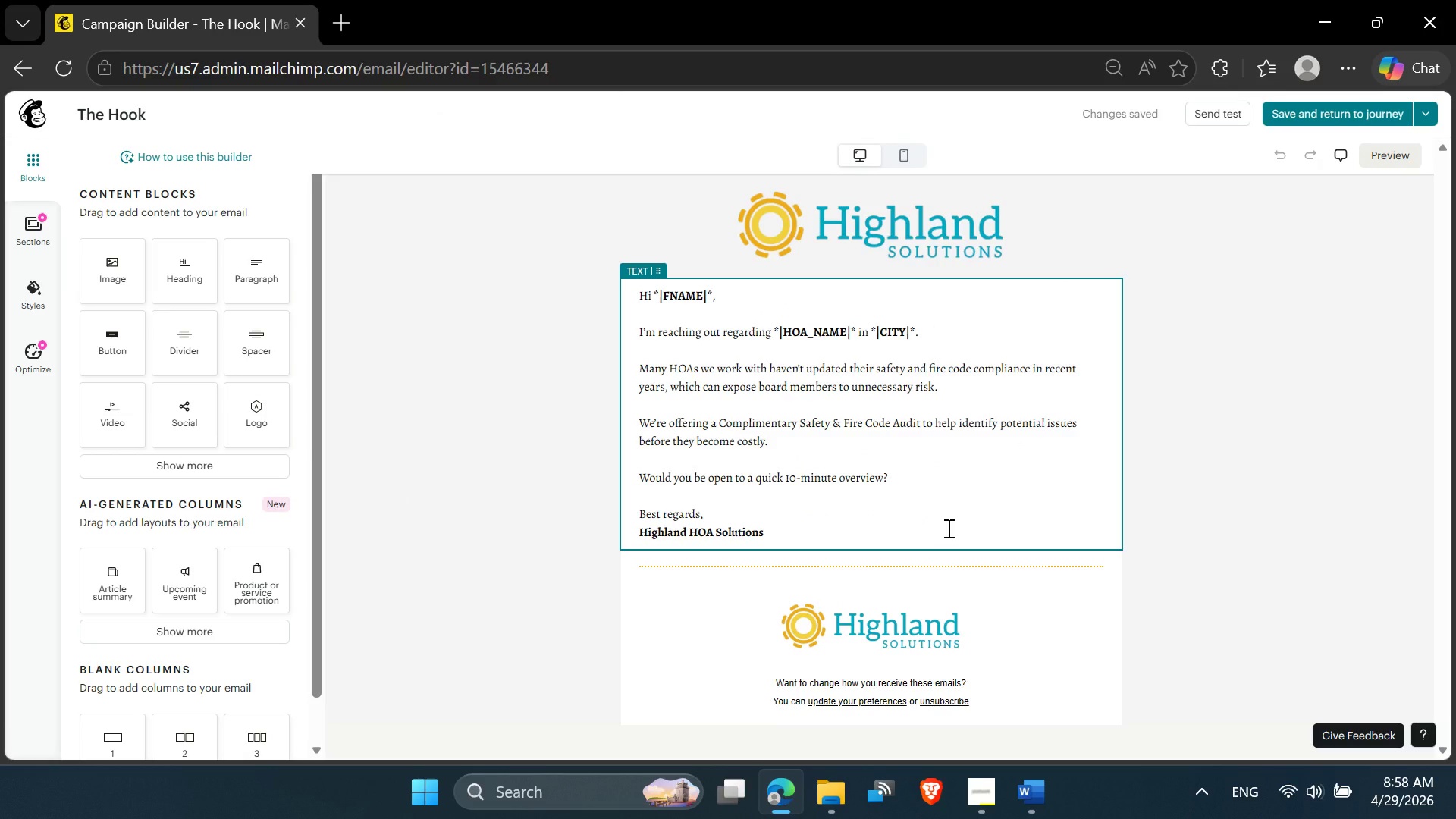 
key(PrintScreen)
 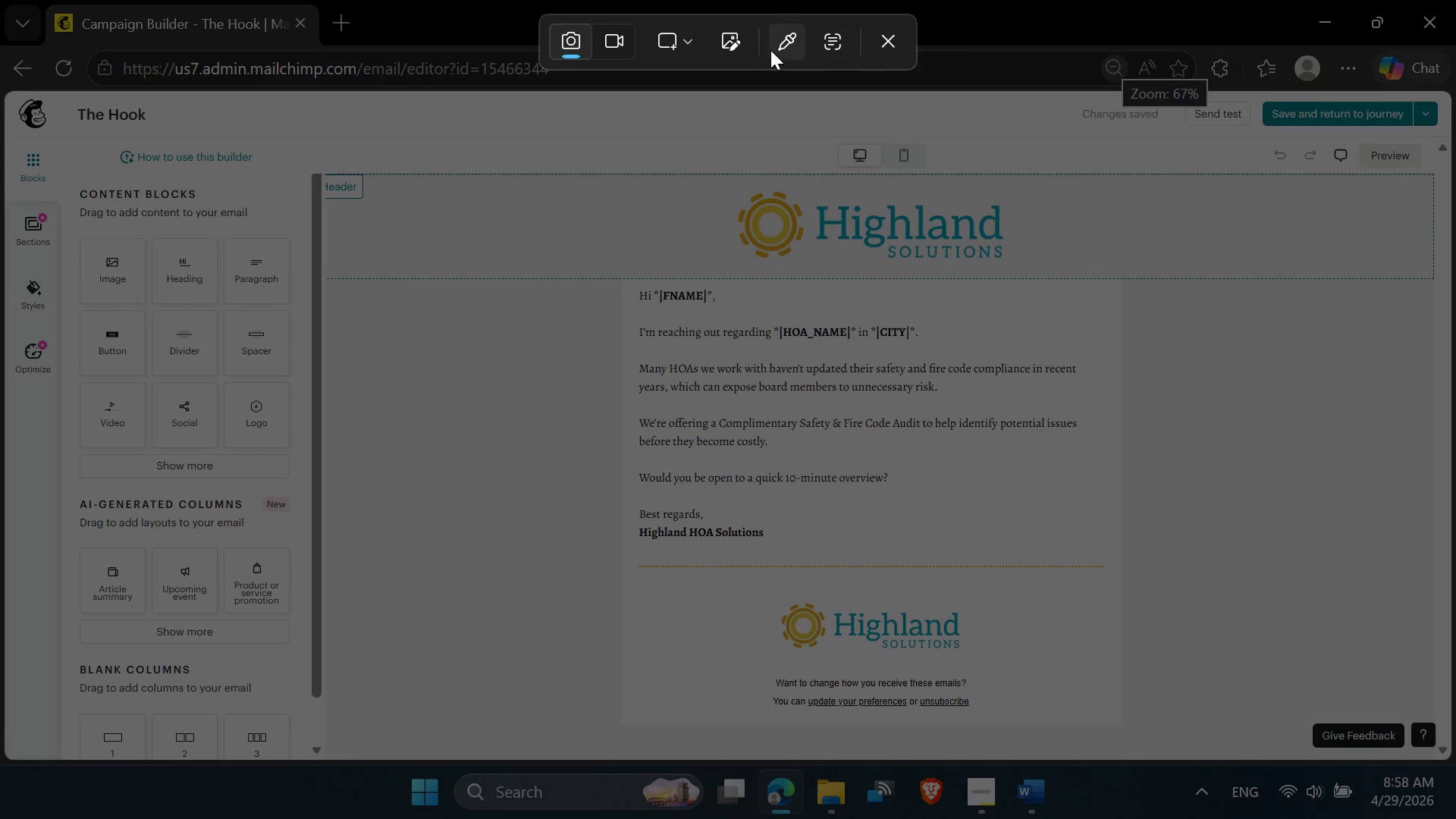 
left_click([697, 49])
 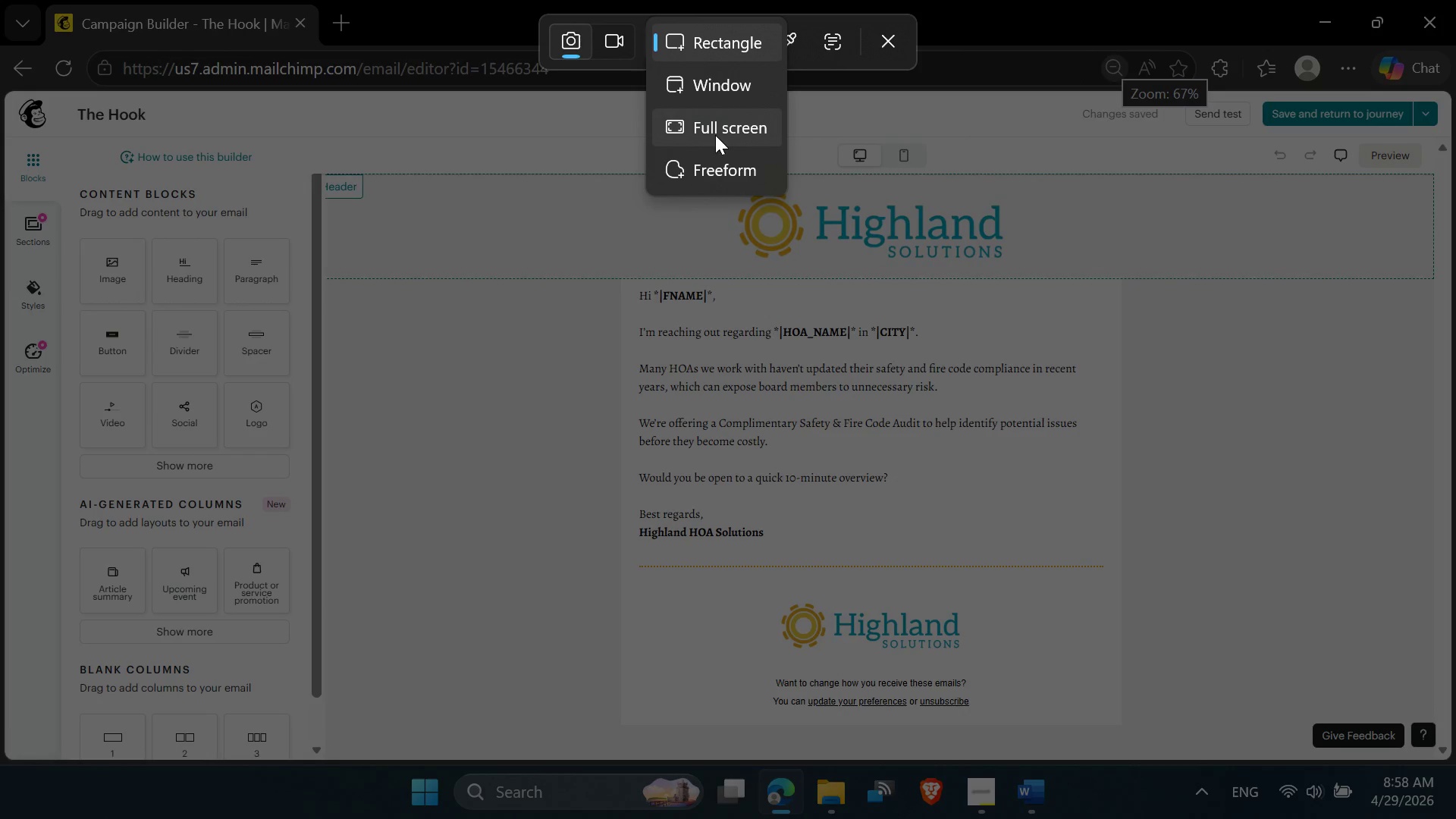 
left_click([715, 135])
 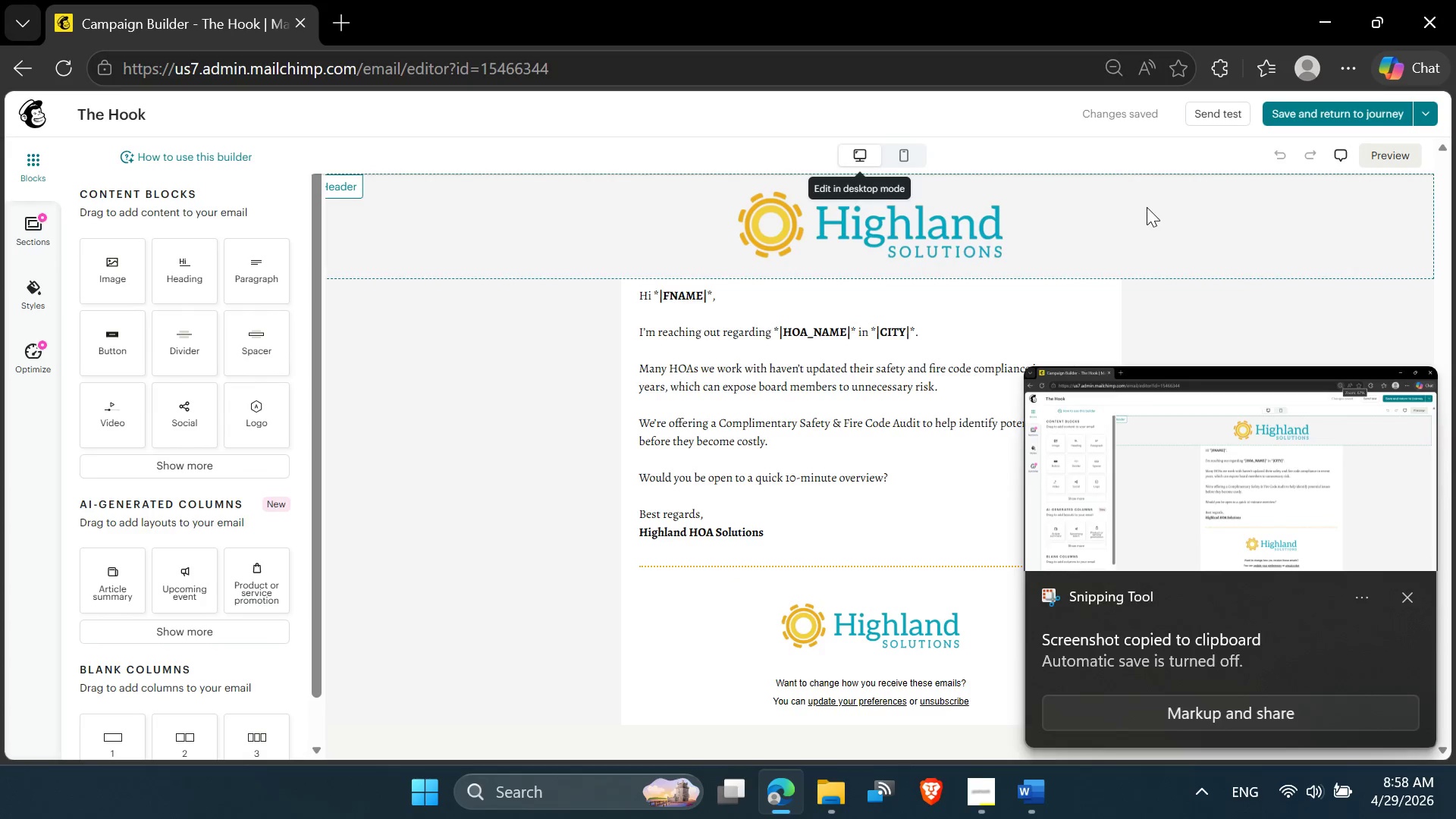 
wait(6.8)
 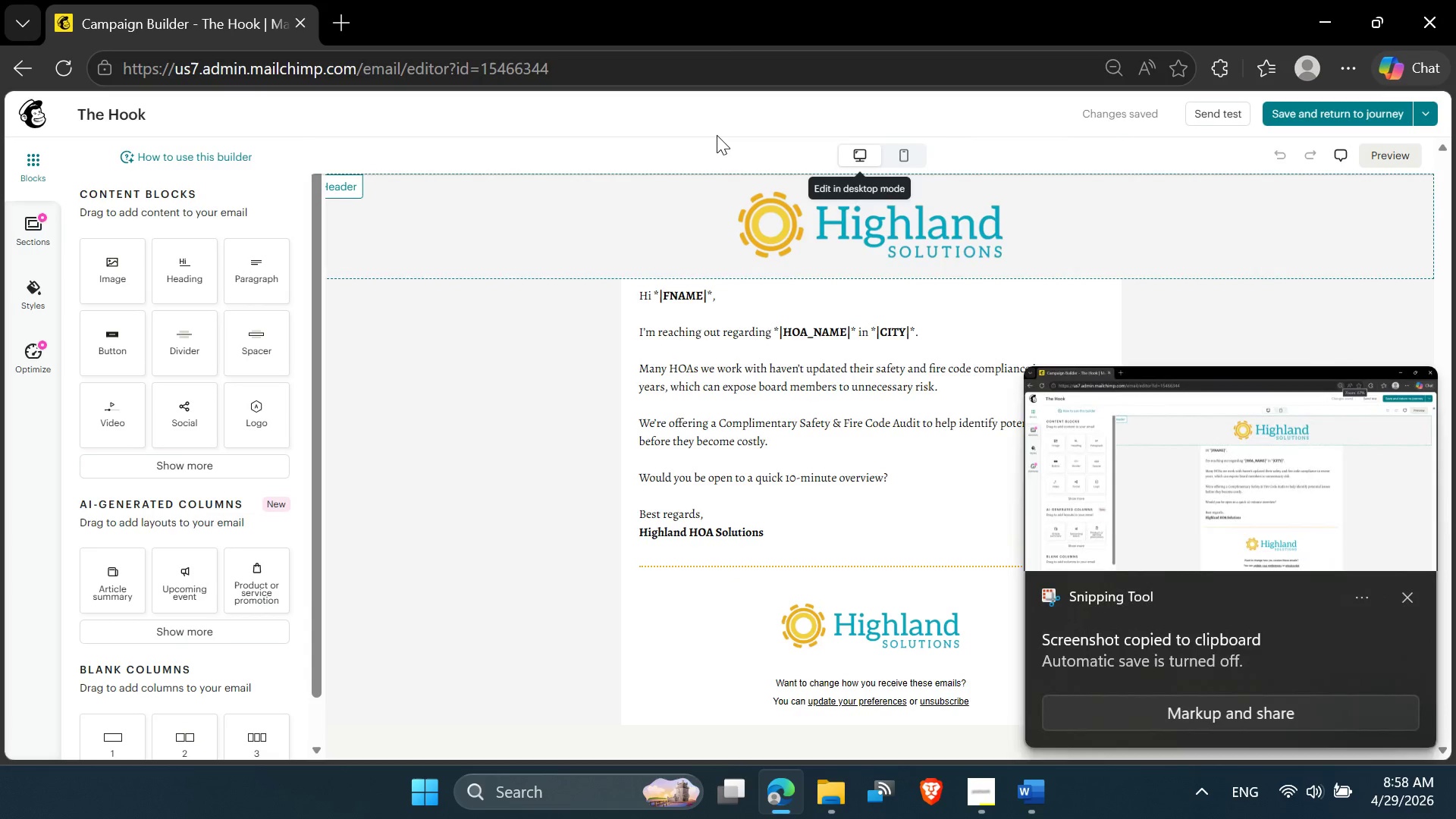 
left_click([1027, 798])
 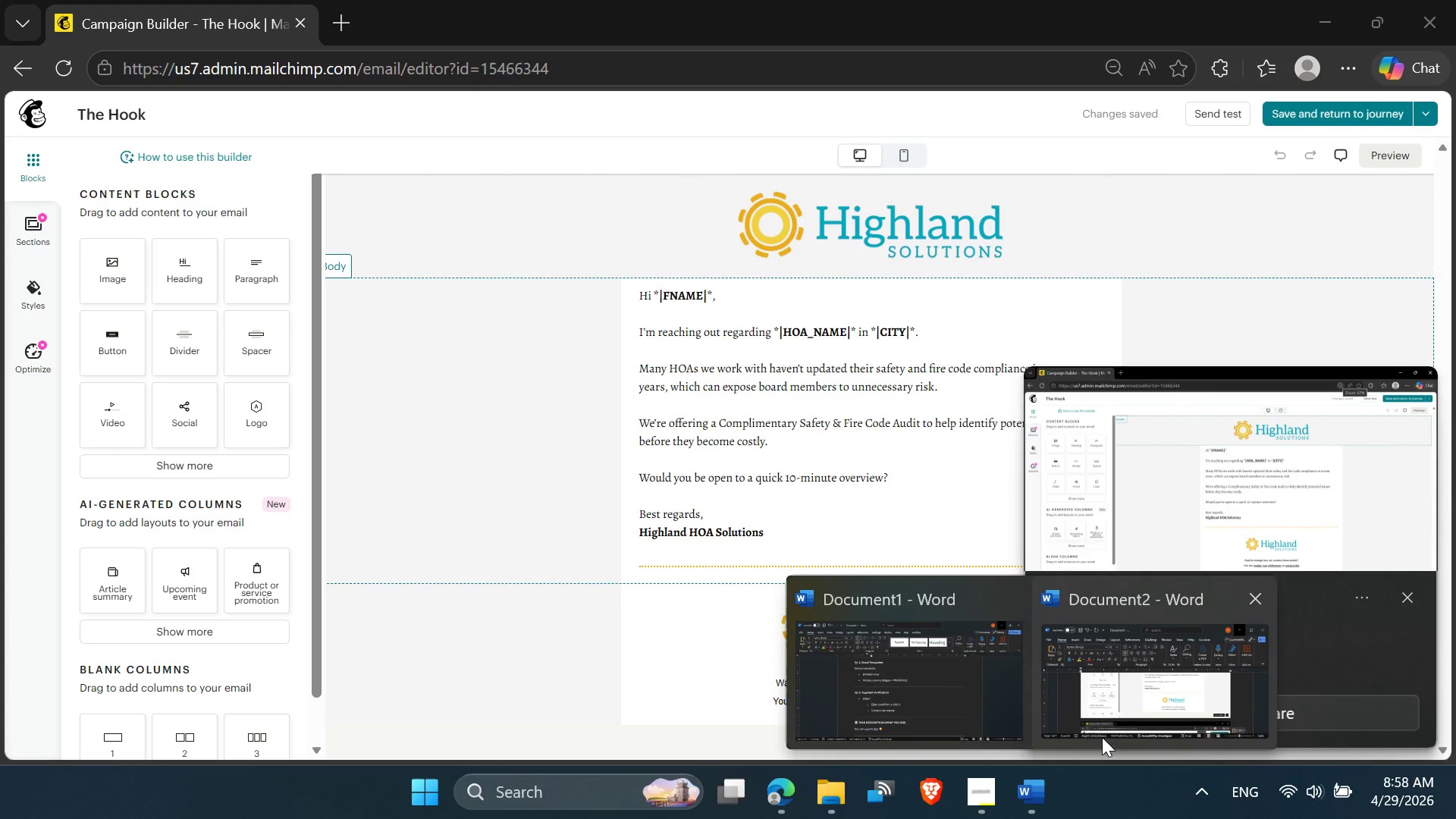 
left_click([1107, 706])
 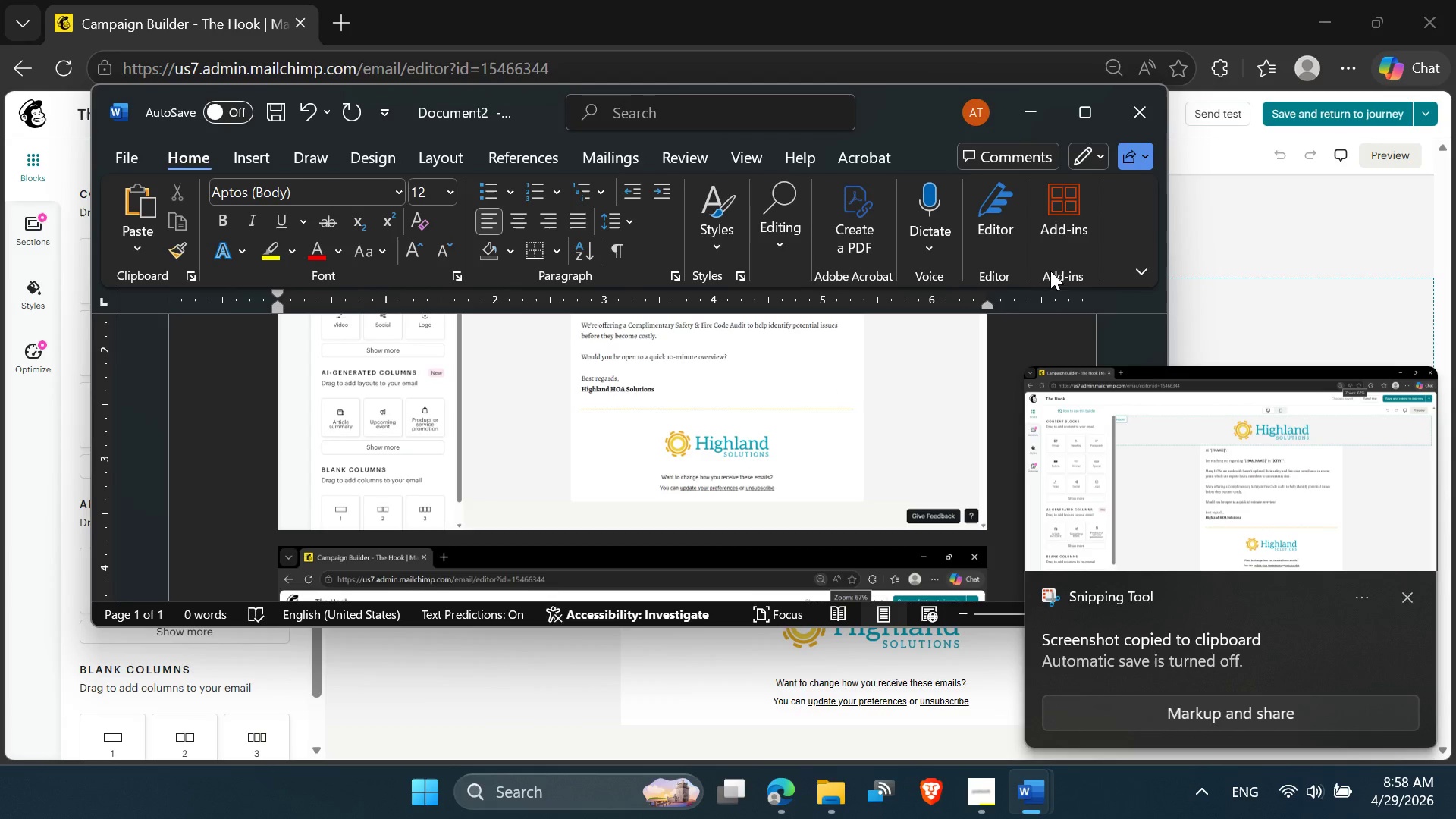 
left_click([1089, 115])
 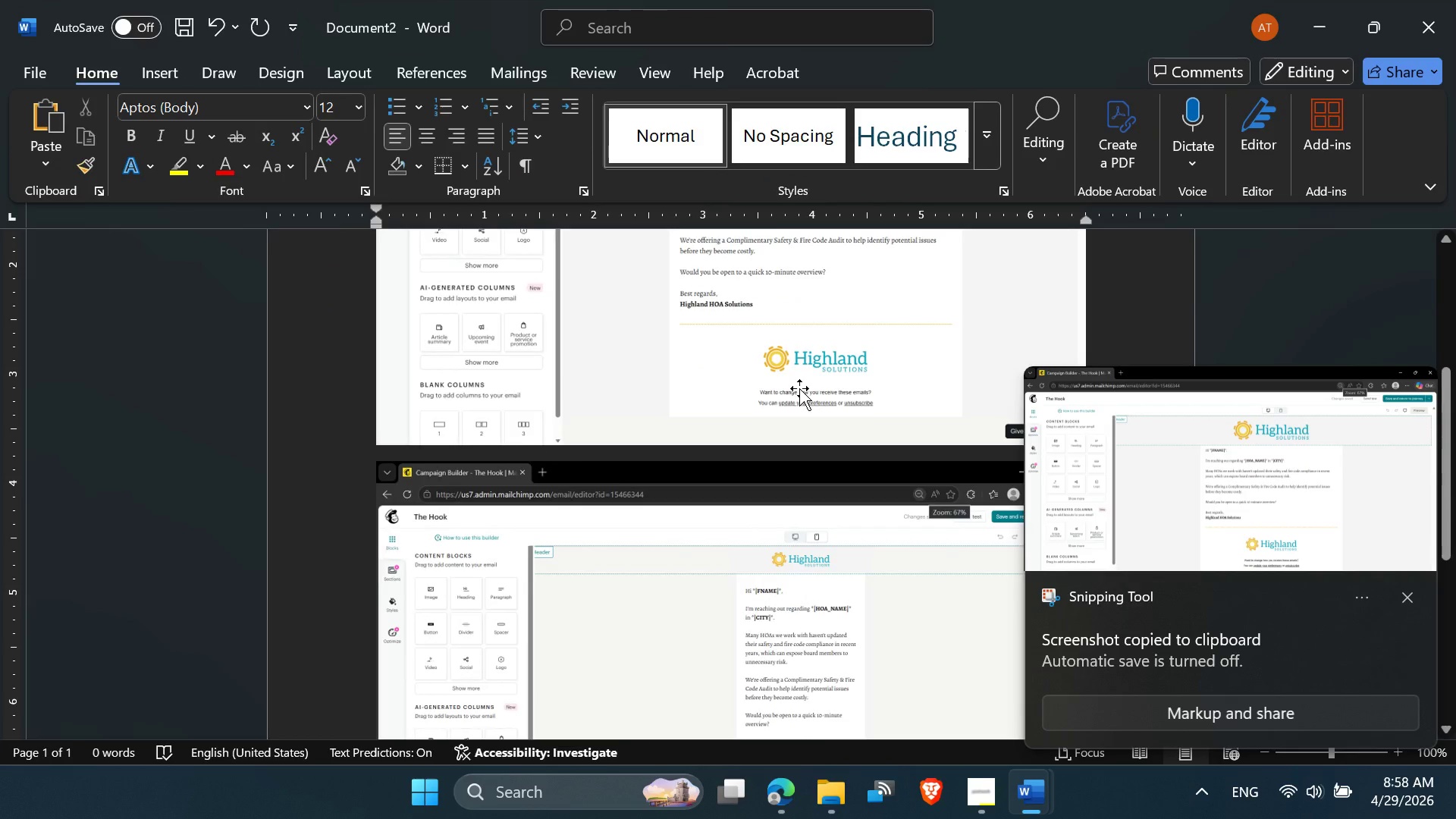 
left_click([747, 387])
 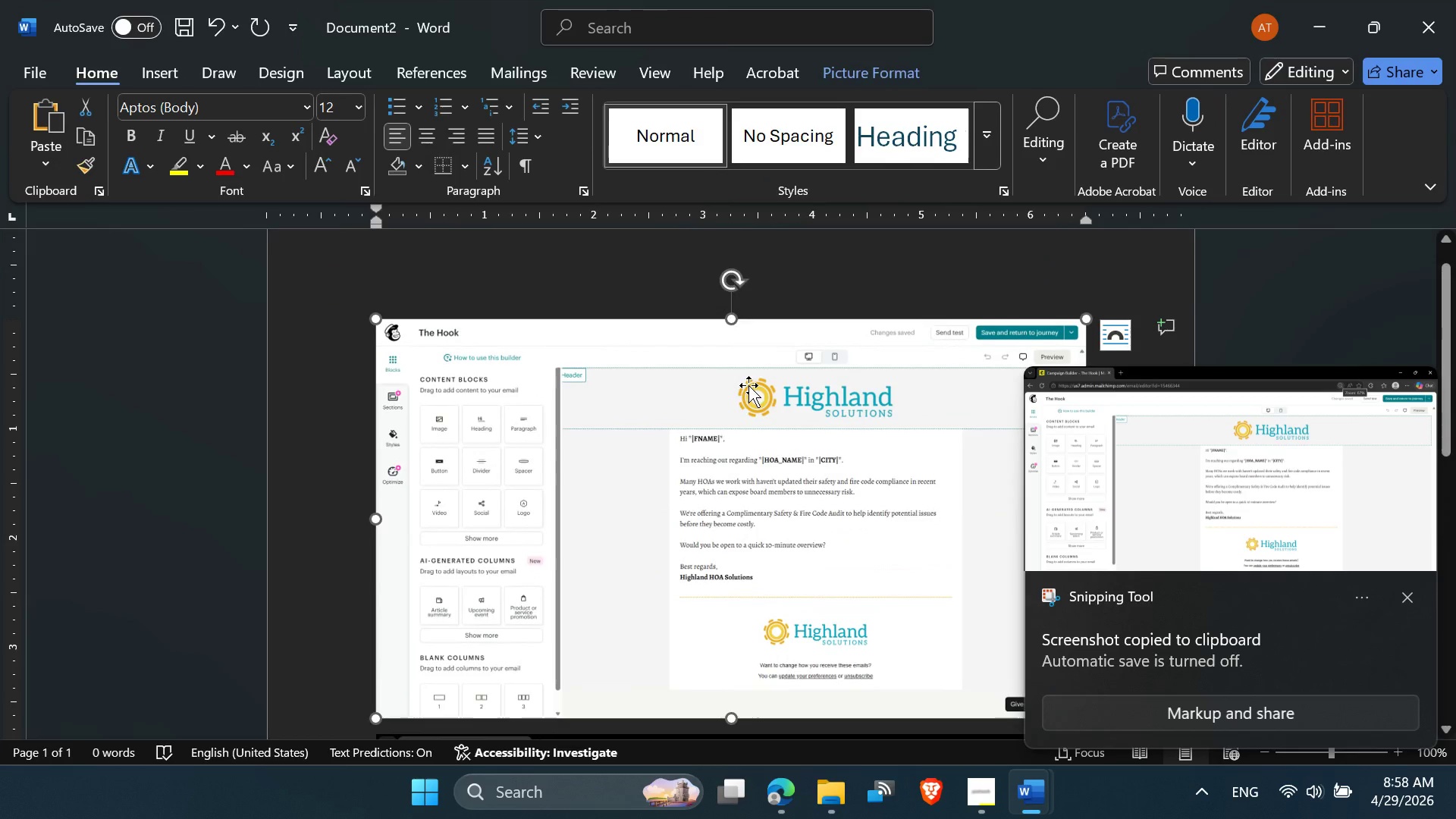 
scroll: coordinate [763, 391], scroll_direction: up, amount: 5.0
 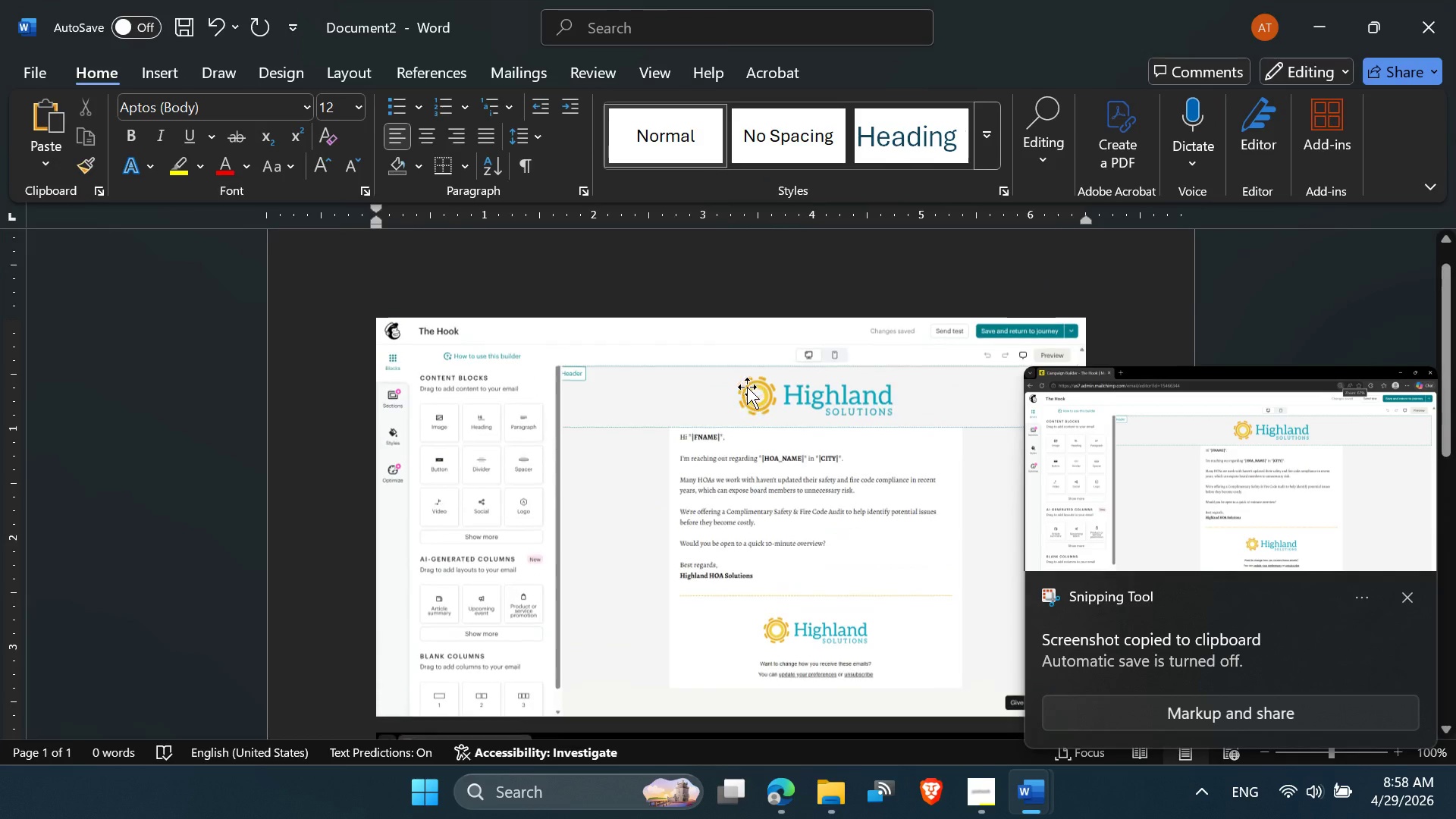 
key(Delete)
 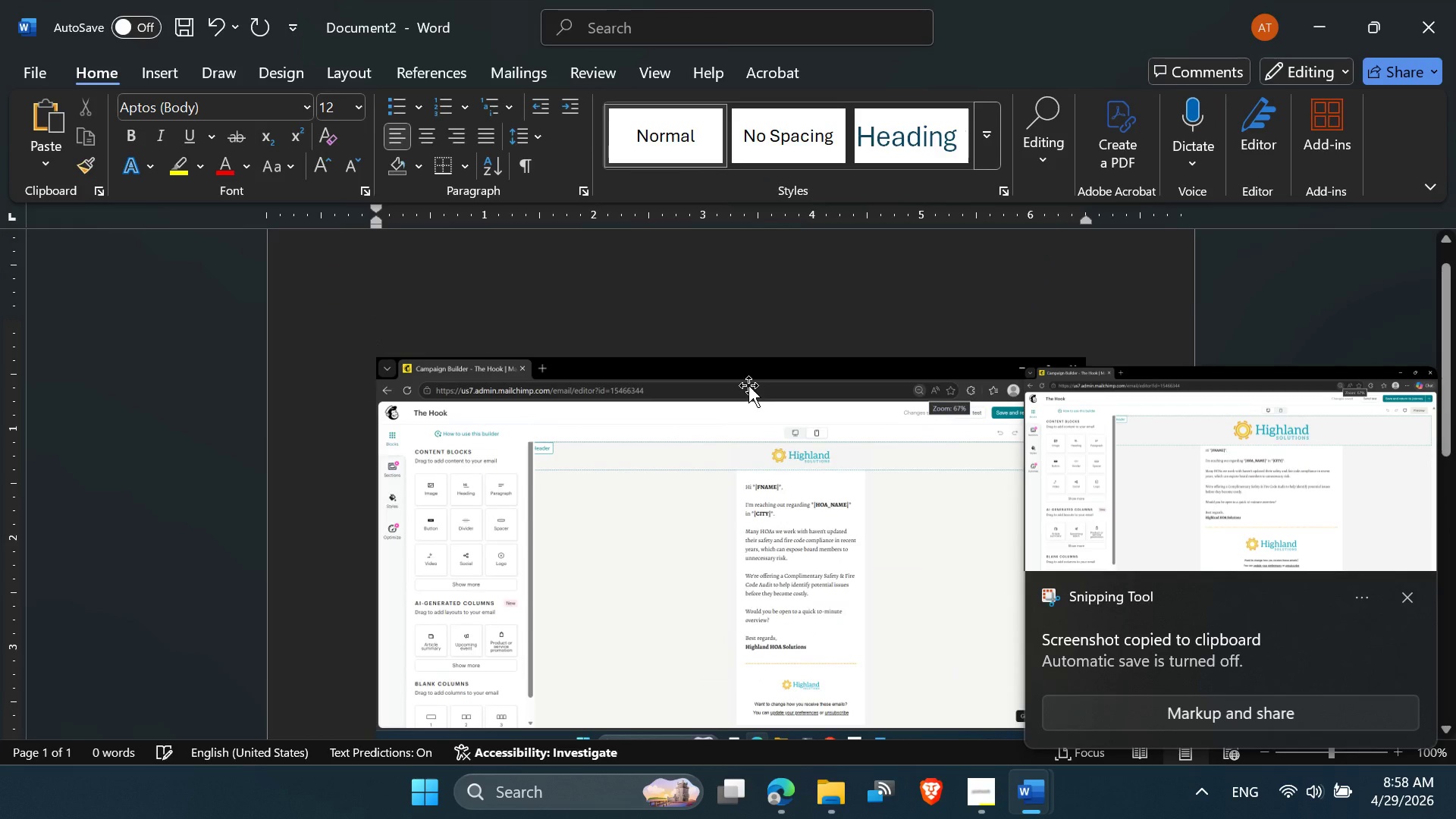 
key(Control+V)
 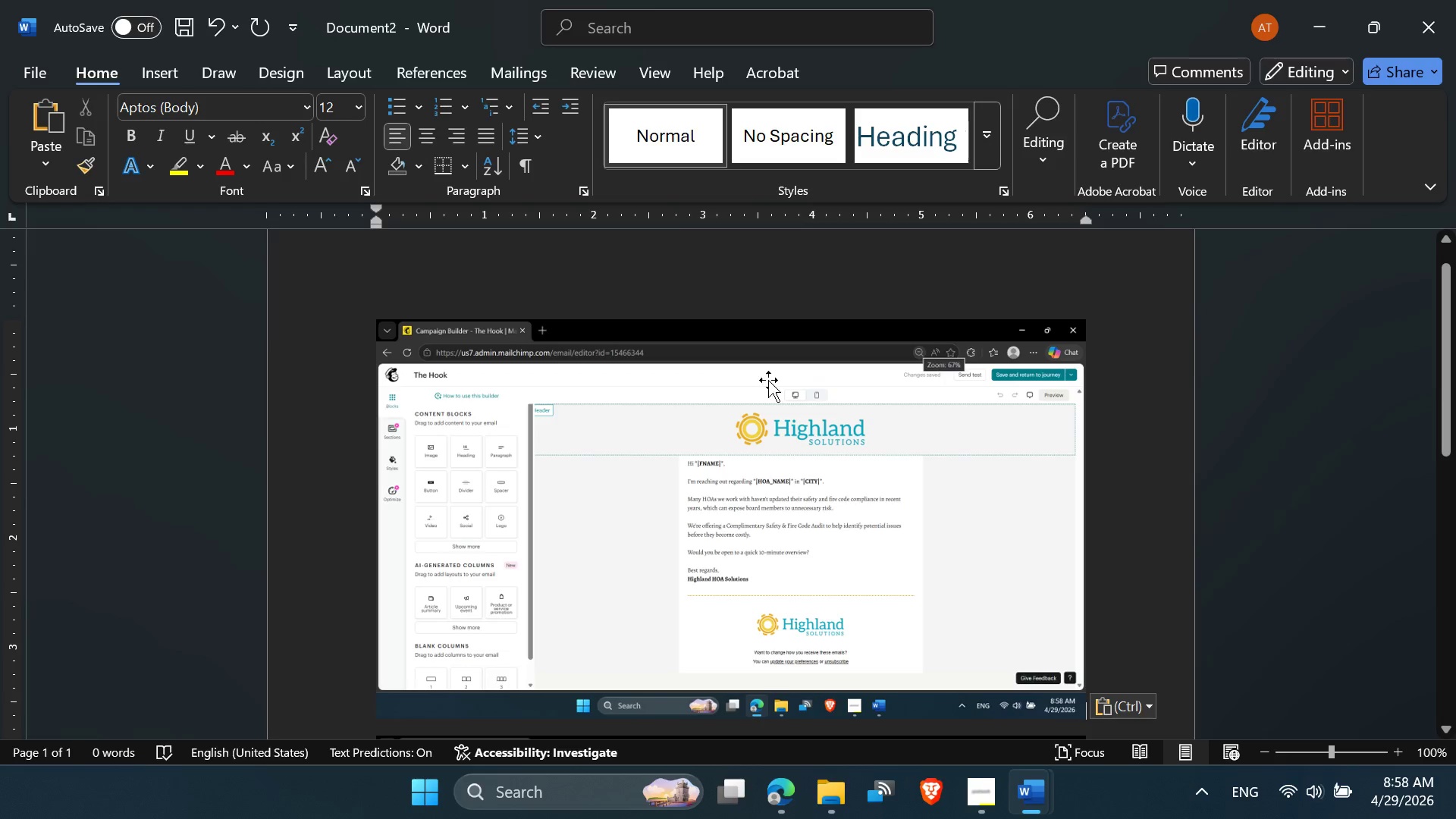 
scroll: coordinate [783, 513], scroll_direction: down, amount: 10.0
 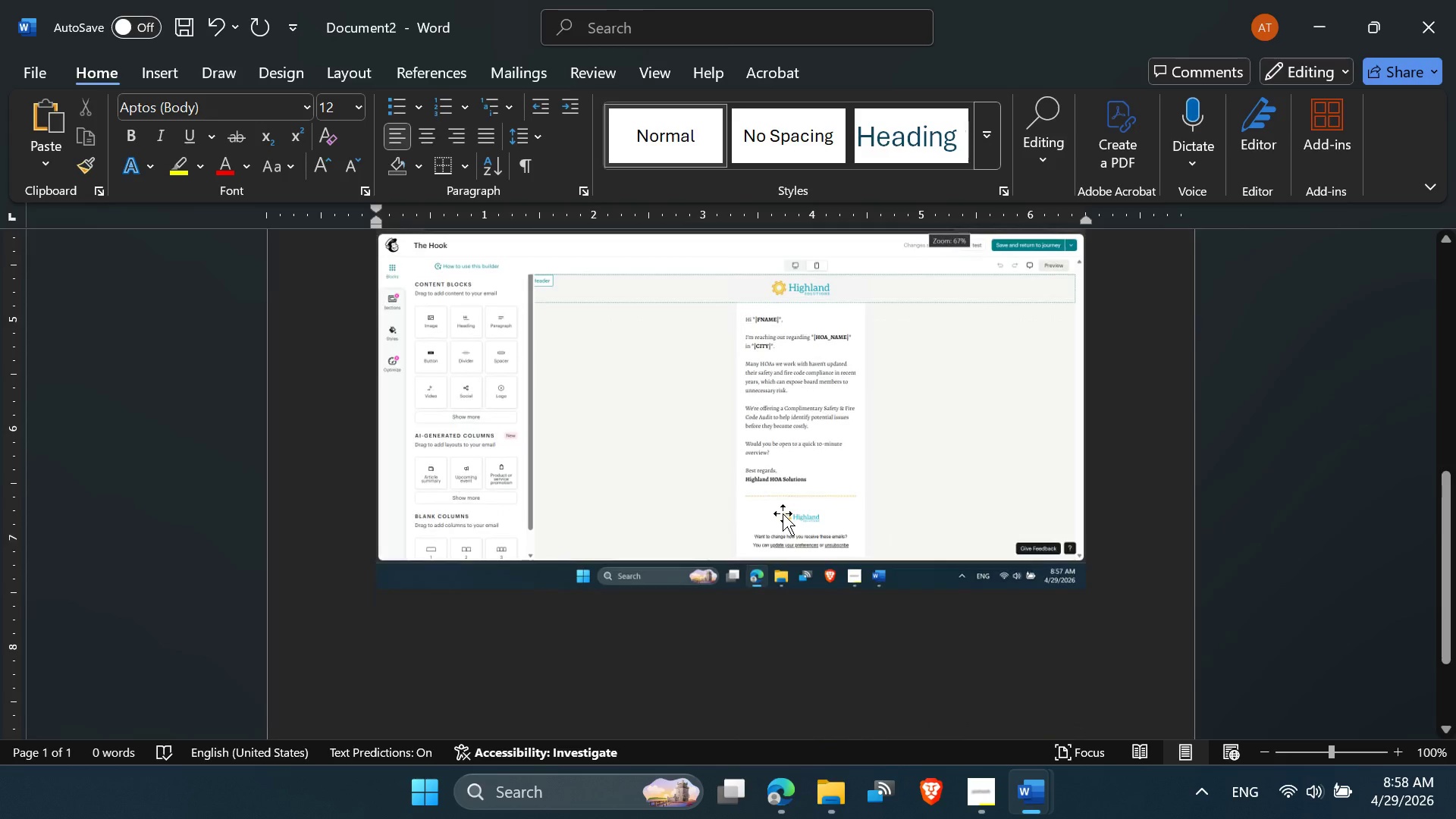 
scroll: coordinate [783, 513], scroll_direction: up, amount: 3.0
 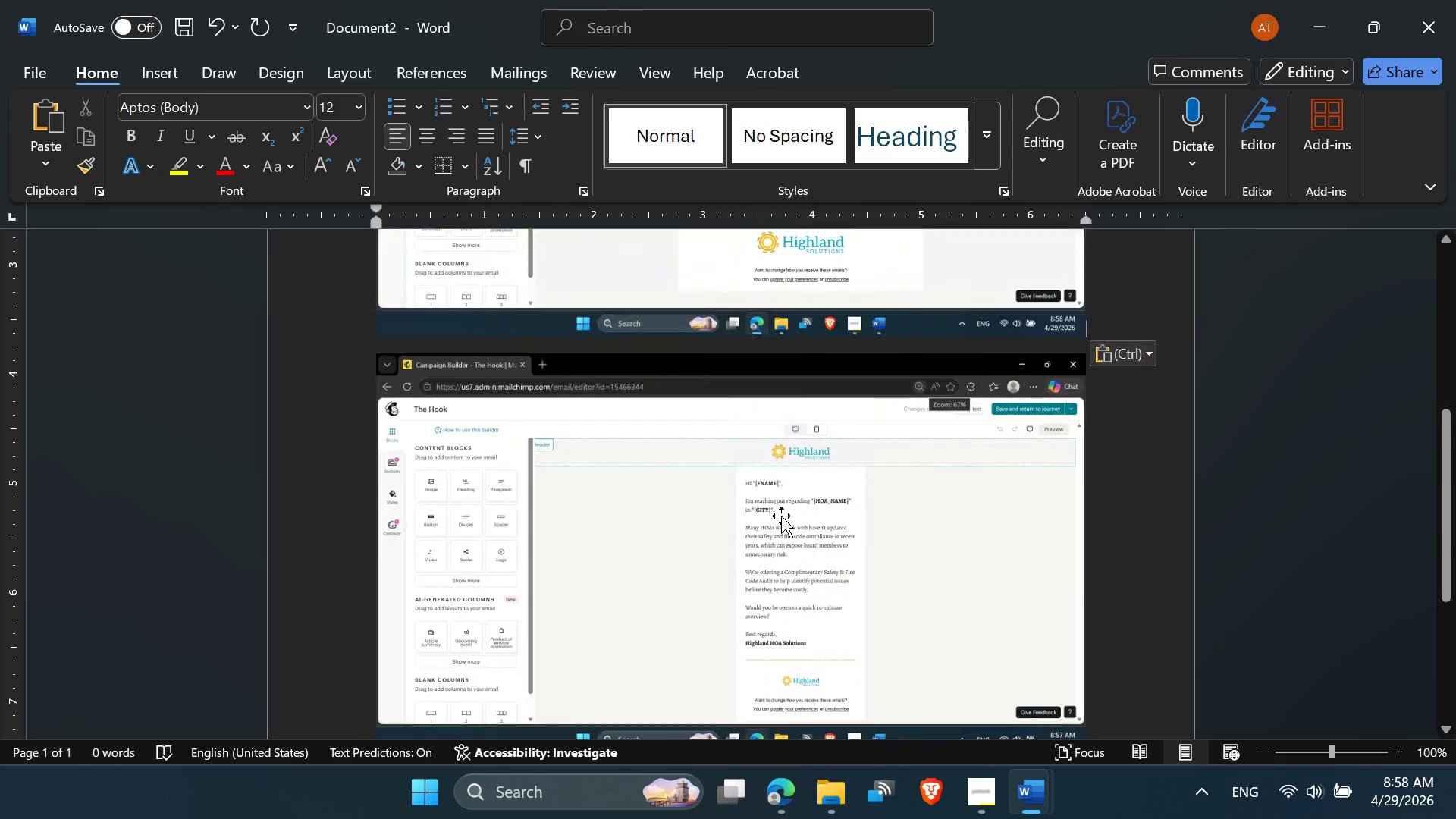 
scroll: coordinate [781, 517], scroll_direction: down, amount: 3.0
 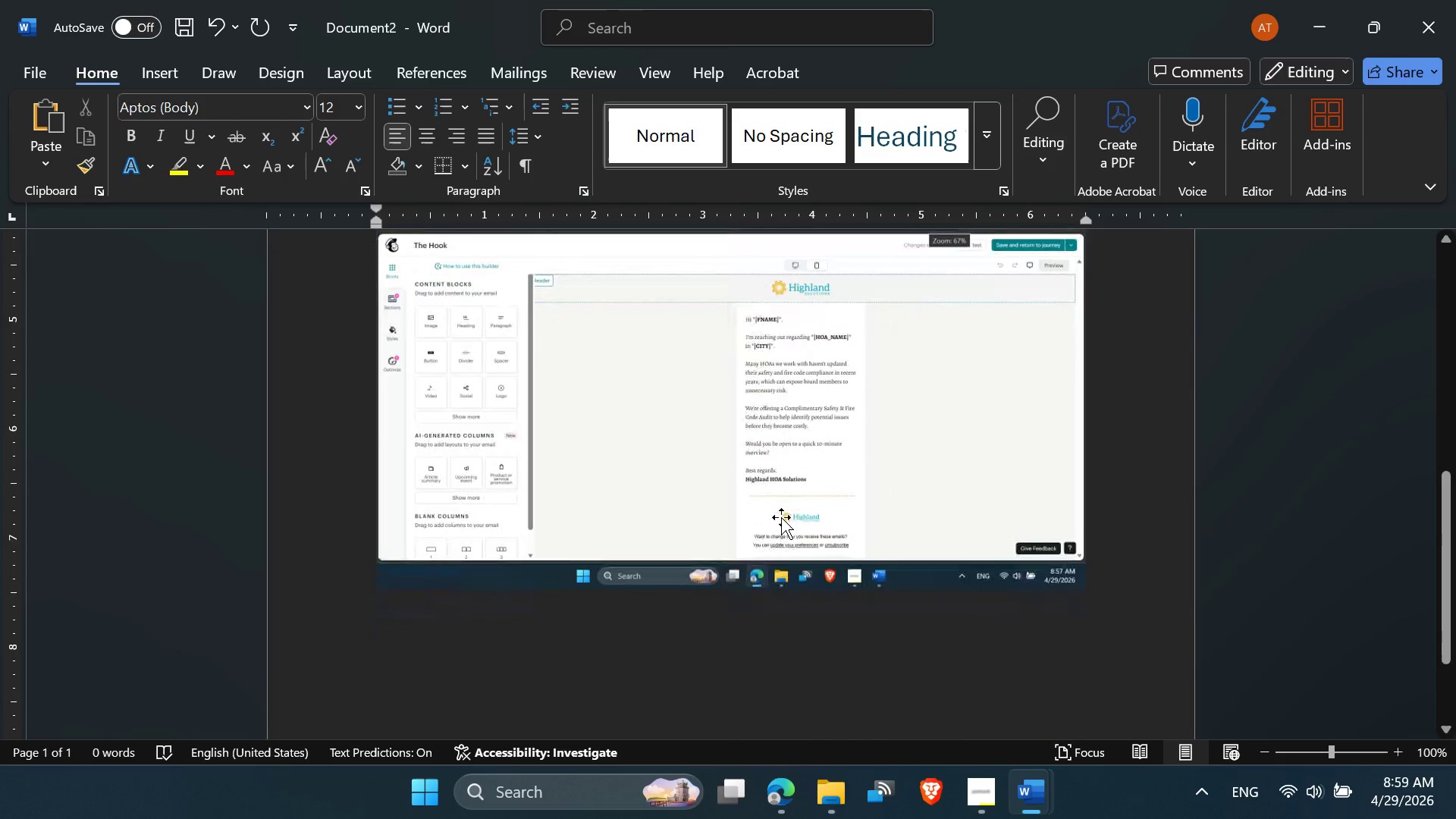 
scroll: coordinate [899, 413], scroll_direction: up, amount: 5.0
 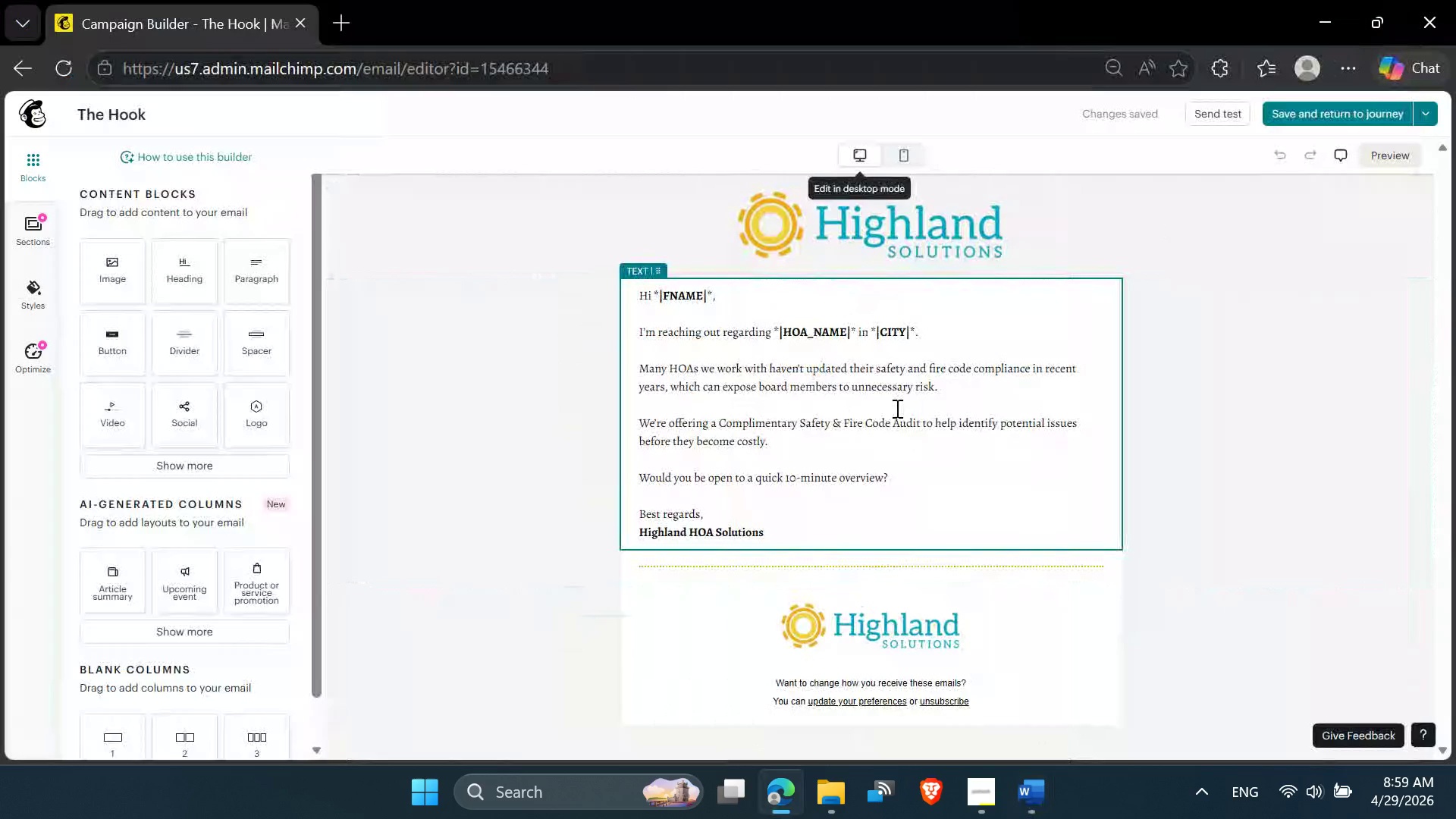 
scroll: coordinate [871, 500], scroll_direction: down, amount: 2.0
 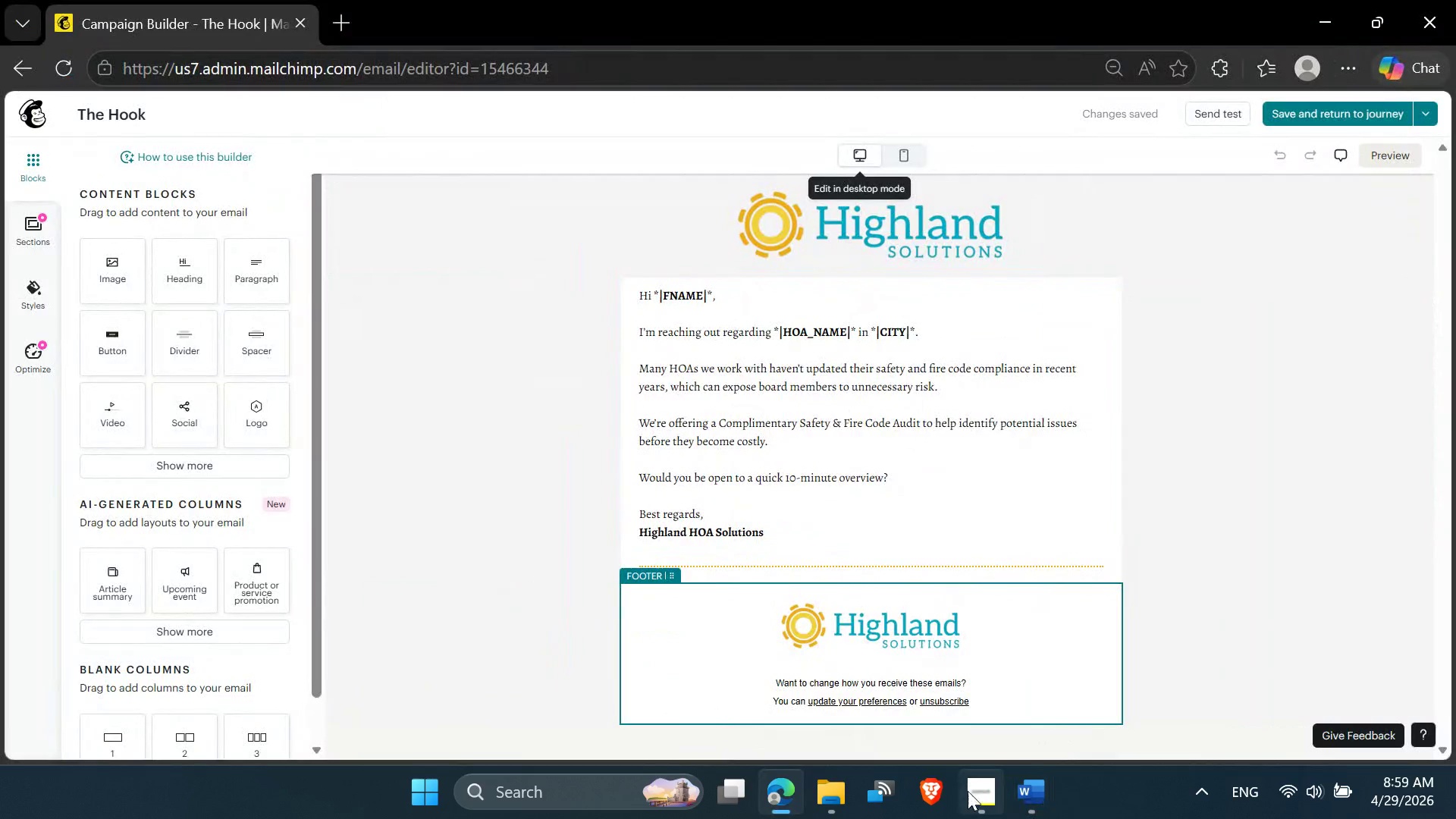 
left_click([976, 795])